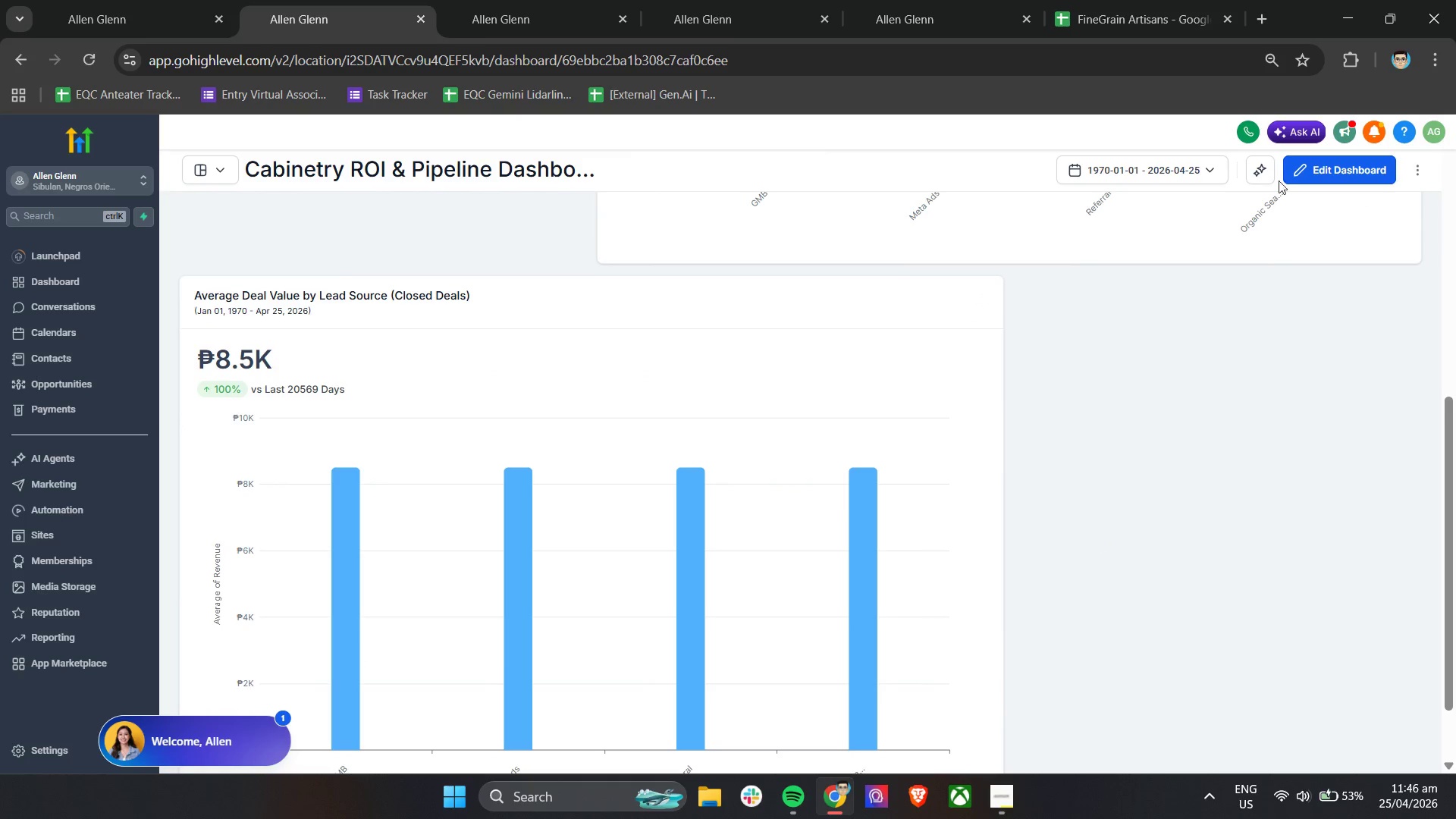 
left_click([1315, 173])
 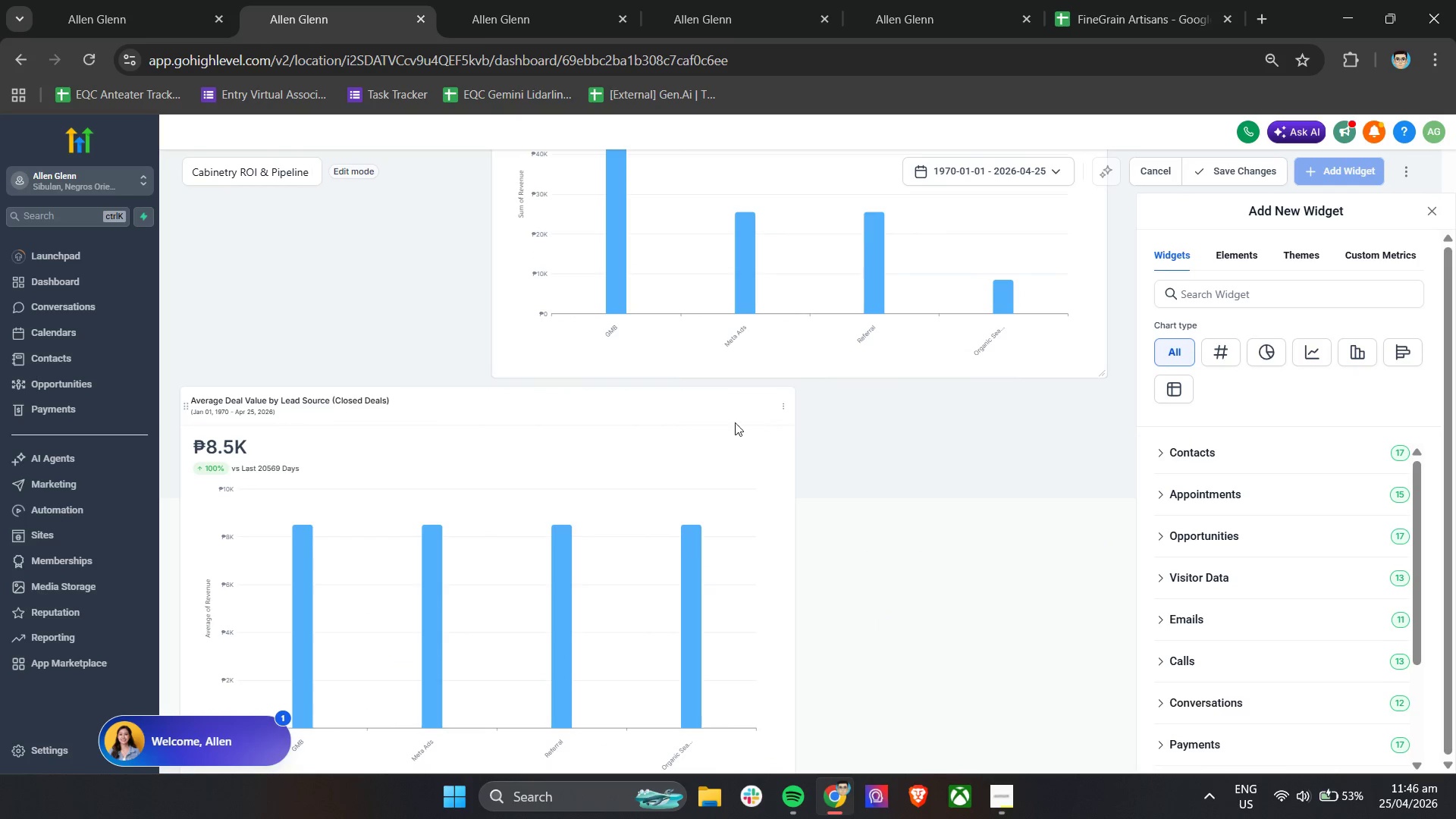 
left_click([724, 406])
 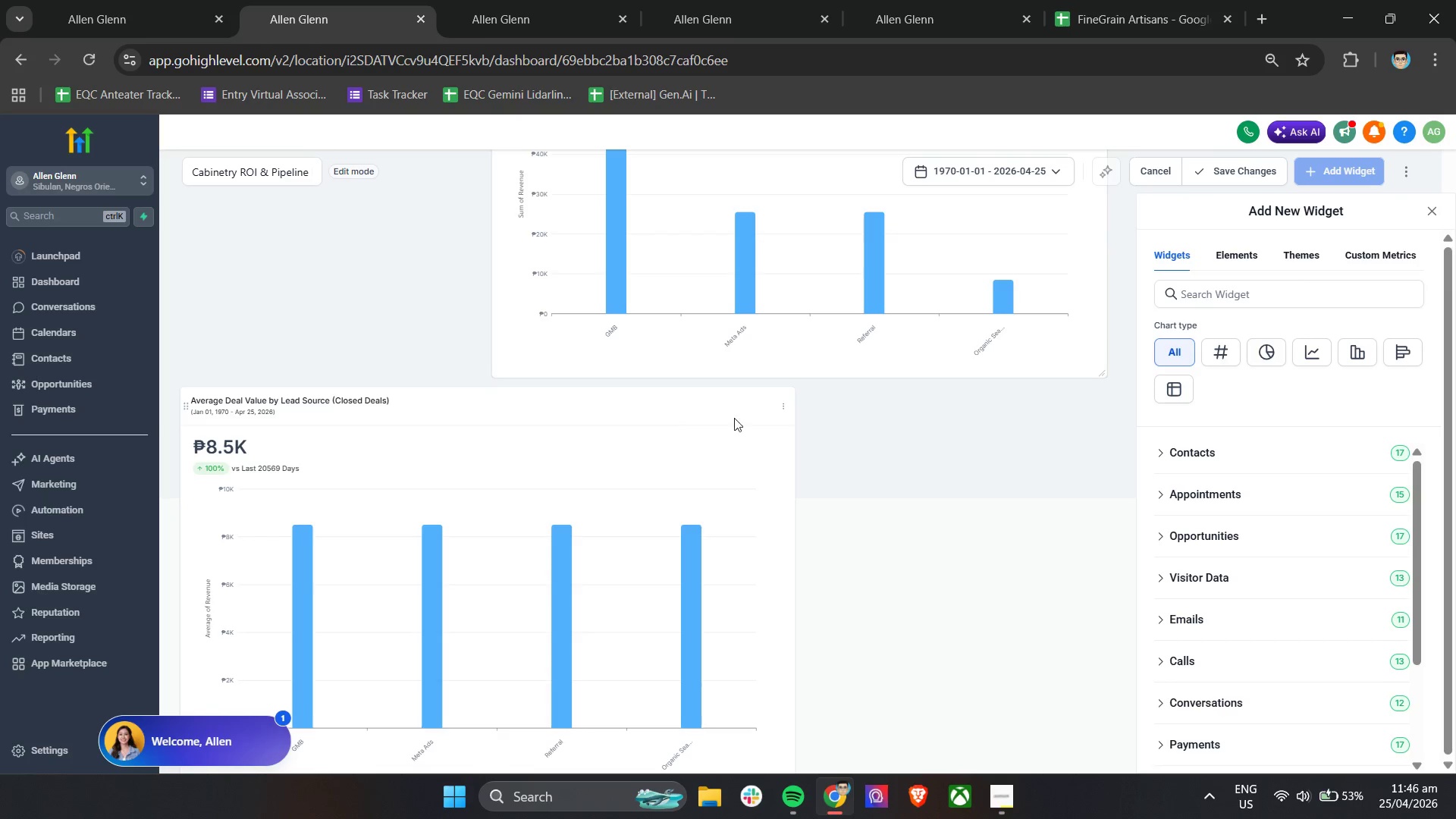 
left_click([707, 418])
 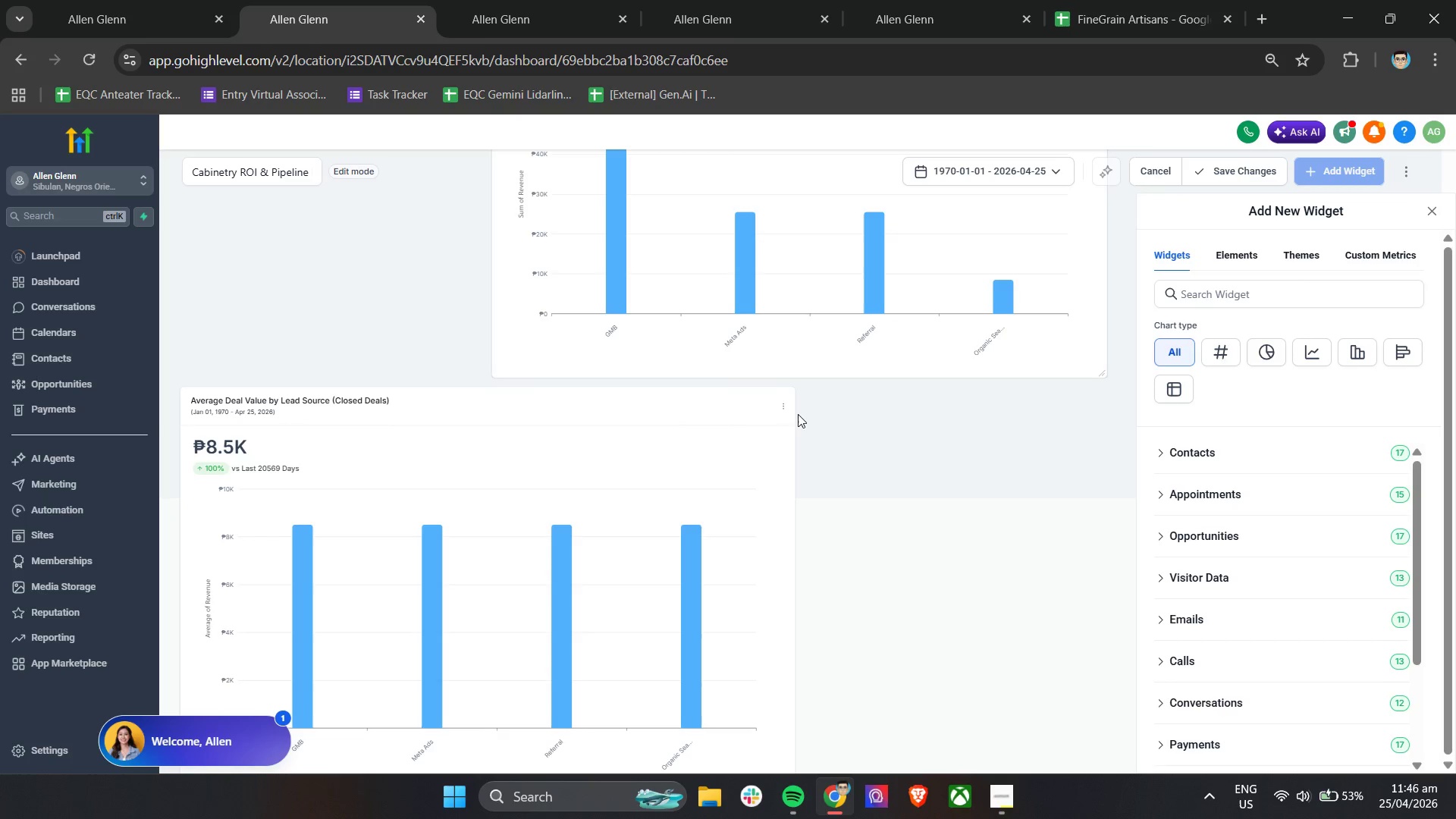 
left_click([783, 406])
 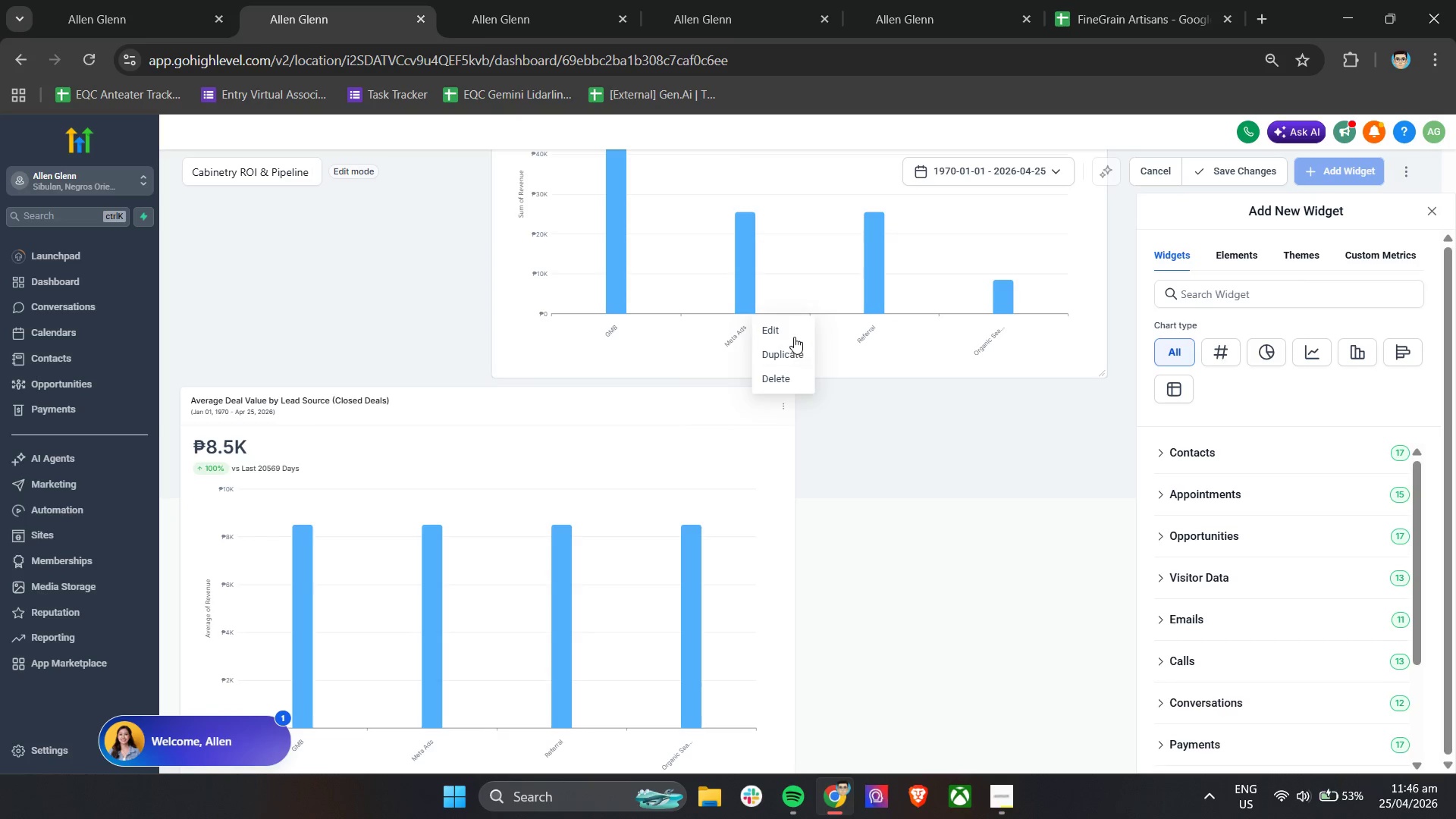 
left_click([793, 331])
 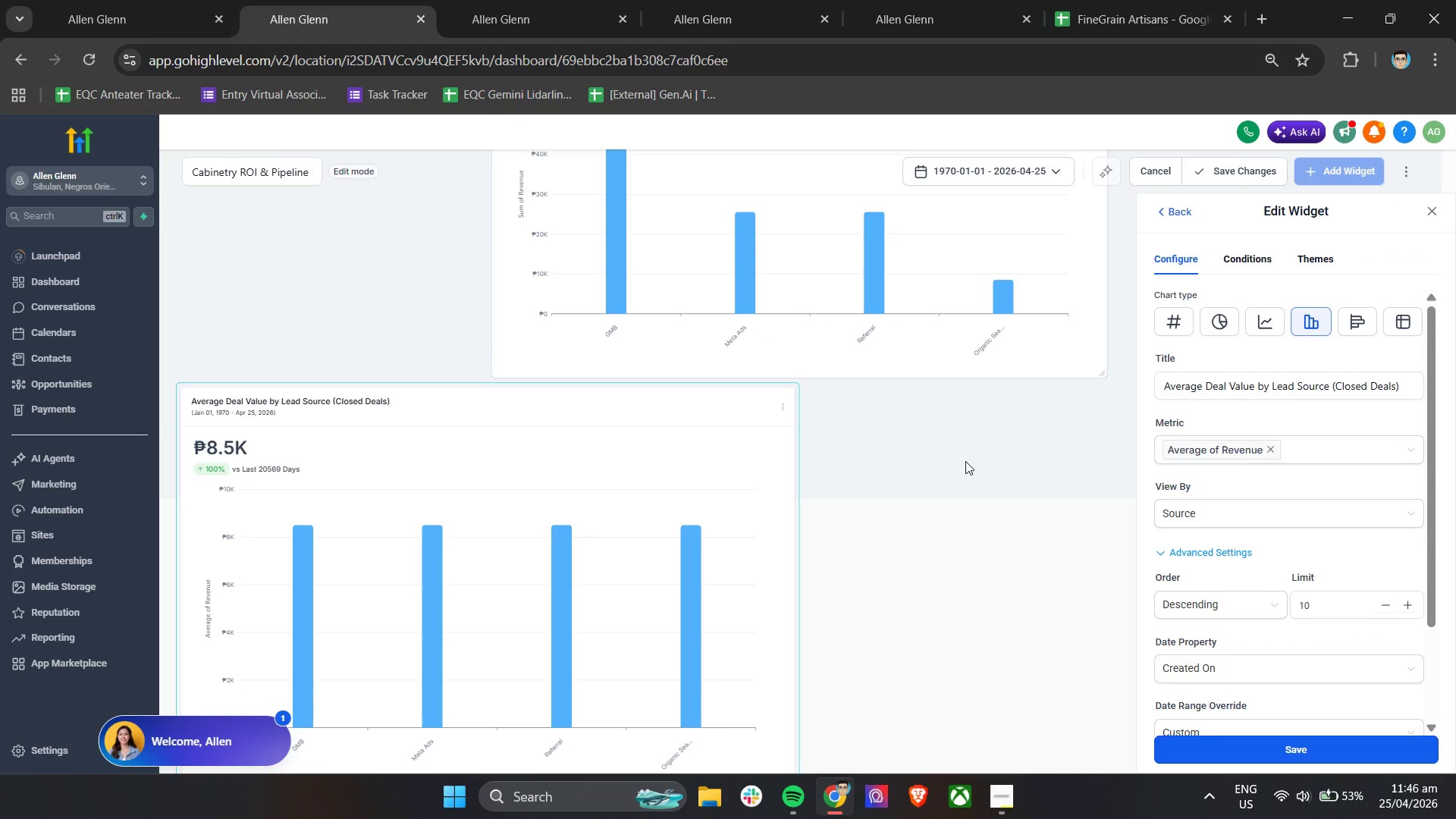 
wait(9.19)
 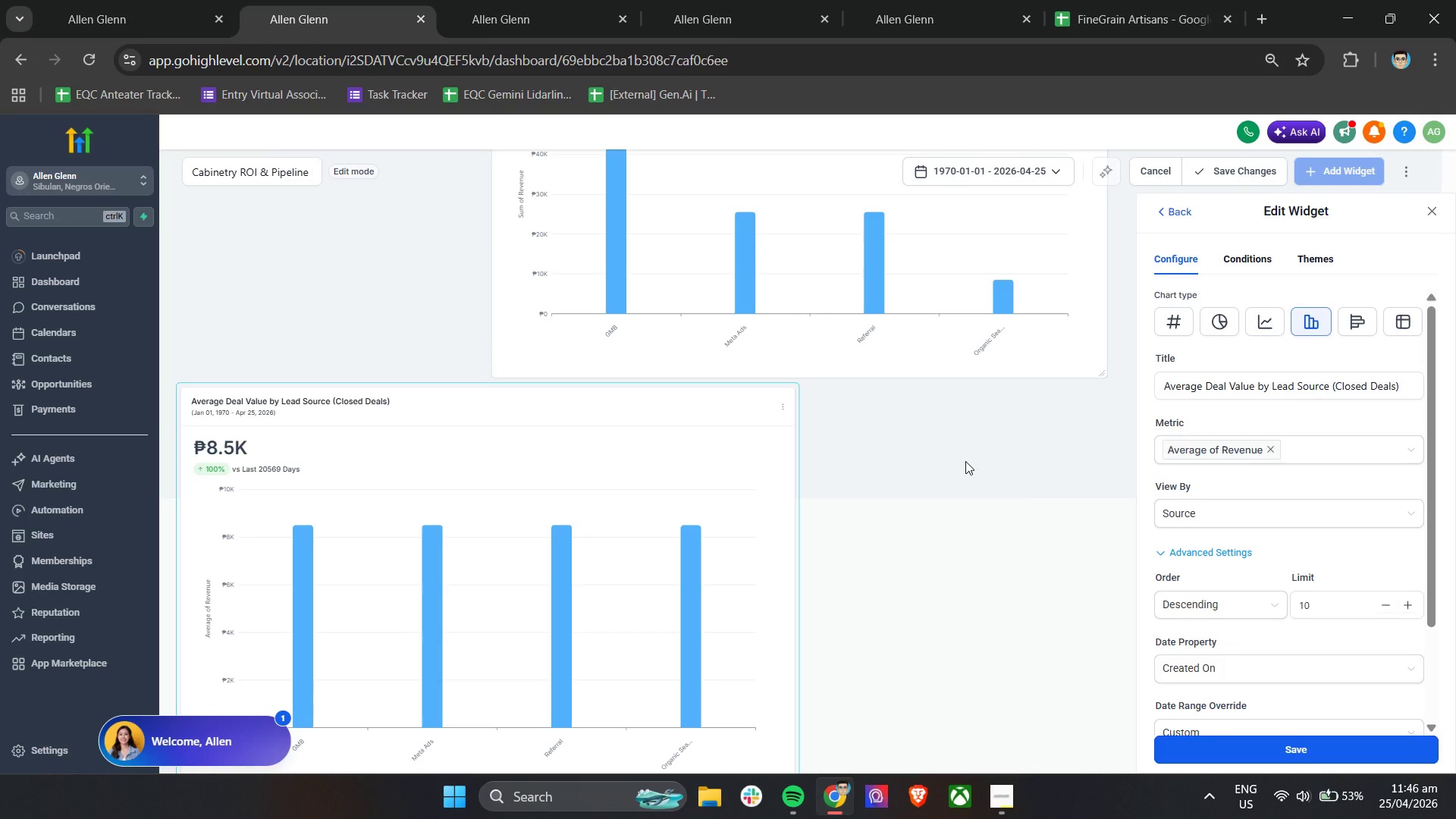 
left_click_drag(start_coordinate=[177, 748], to_coordinate=[15, 162])
 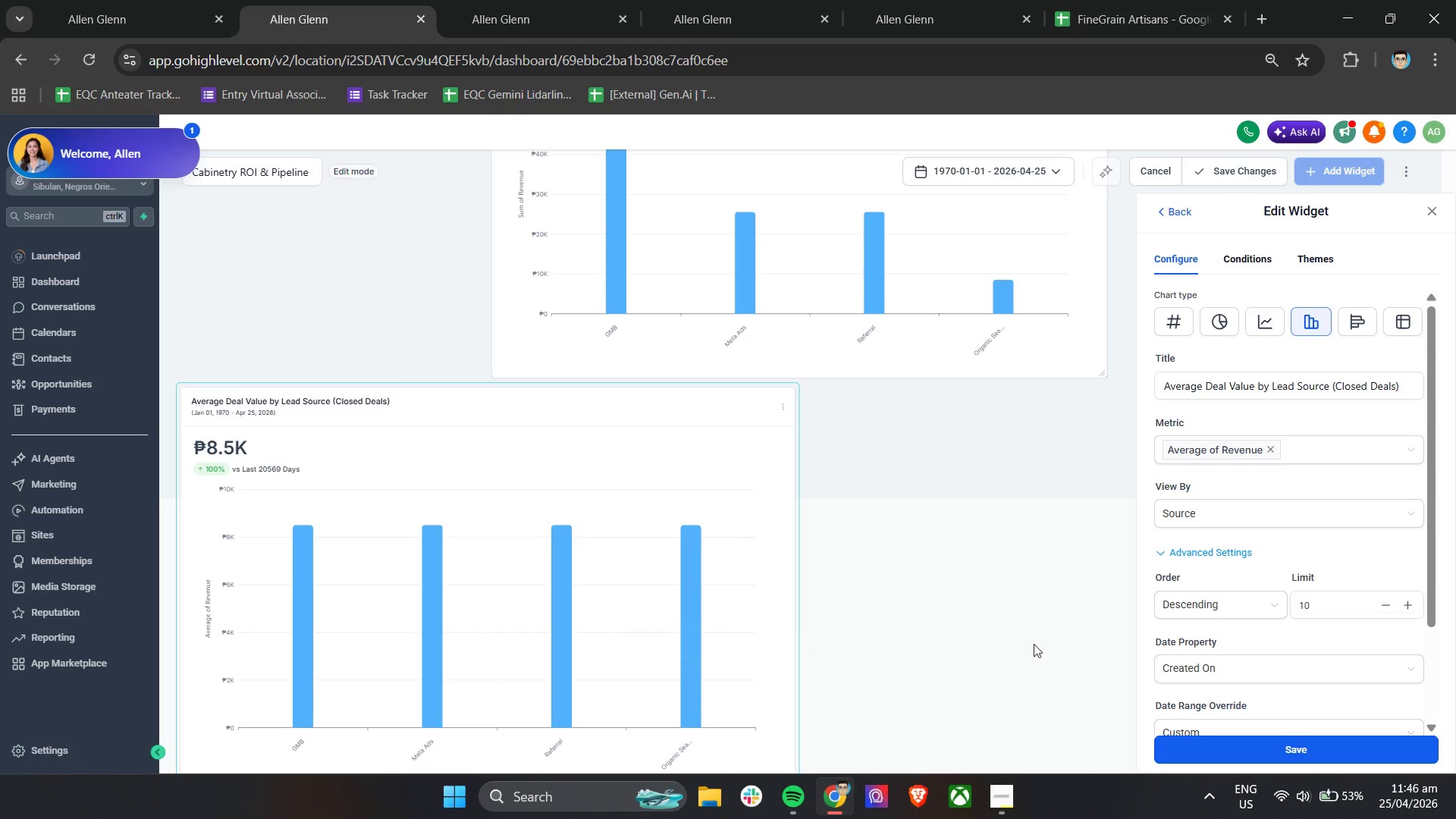 
scroll: coordinate [956, 576], scroll_direction: down, amount: 3.0
 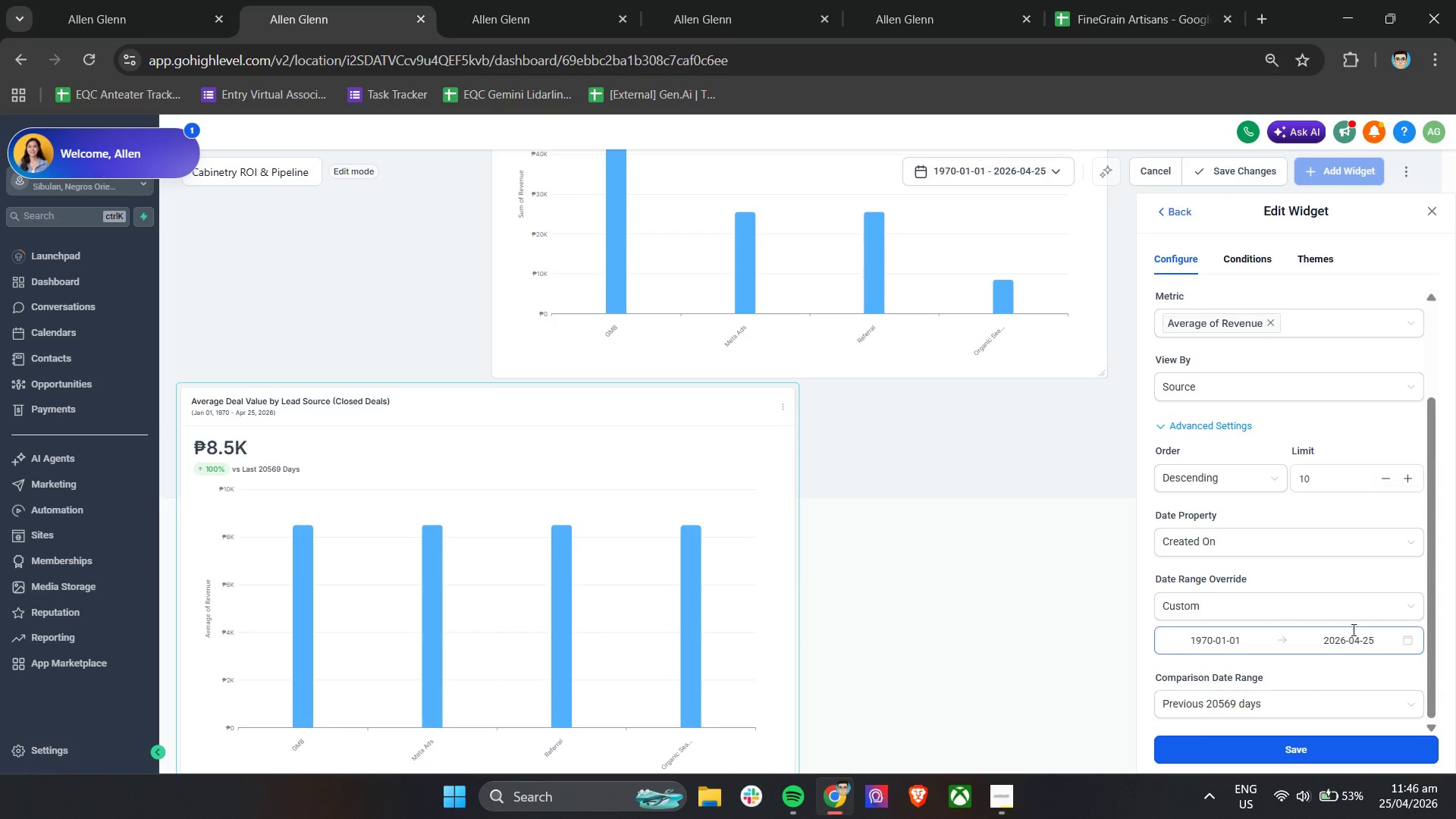 
scroll: coordinate [1340, 630], scroll_direction: up, amount: 6.0
 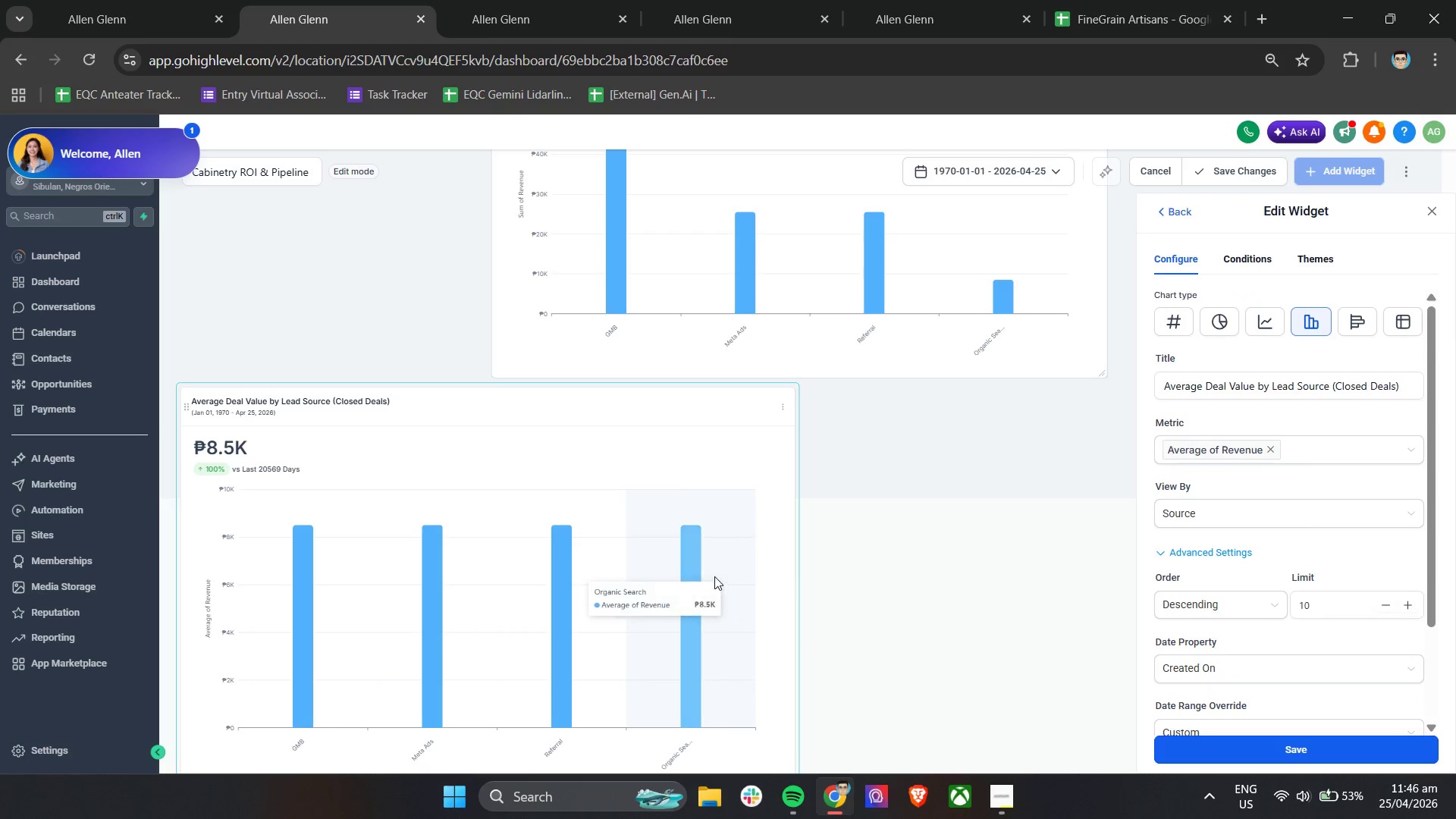 
scroll: coordinate [730, 588], scroll_direction: down, amount: 4.0
 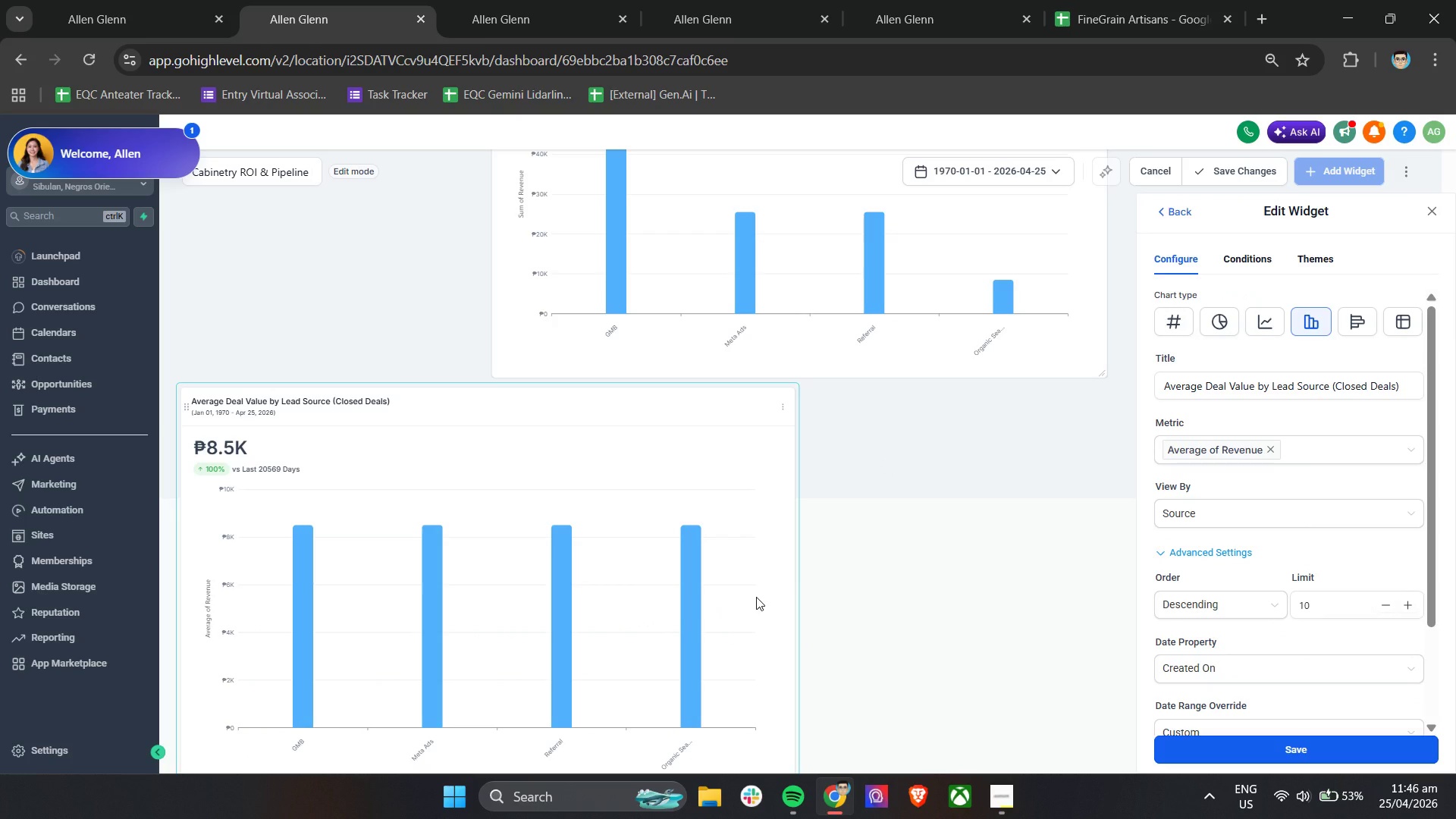 
wait(6.97)
 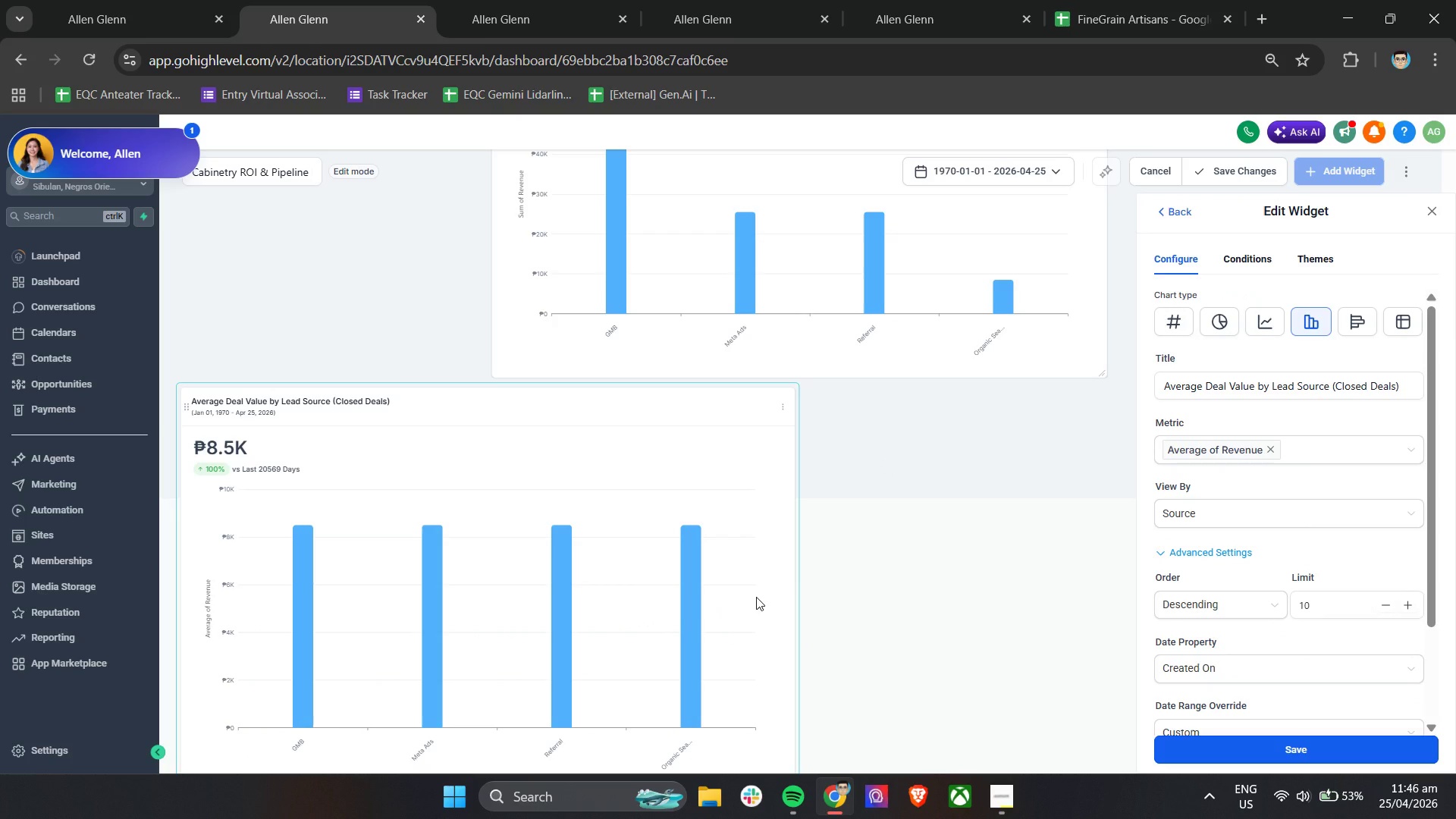 
left_click([1252, 254])
 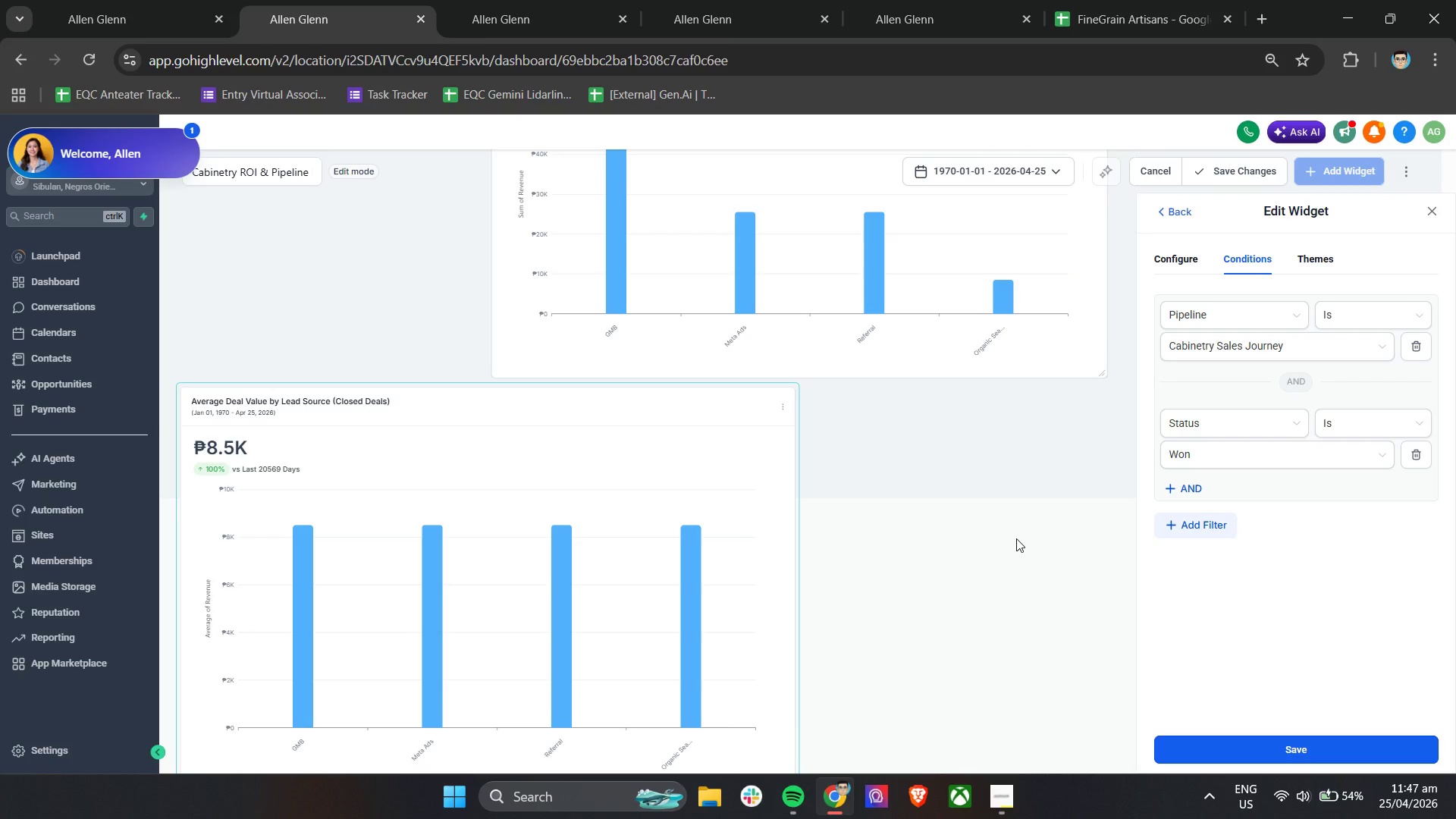 
wait(80.09)
 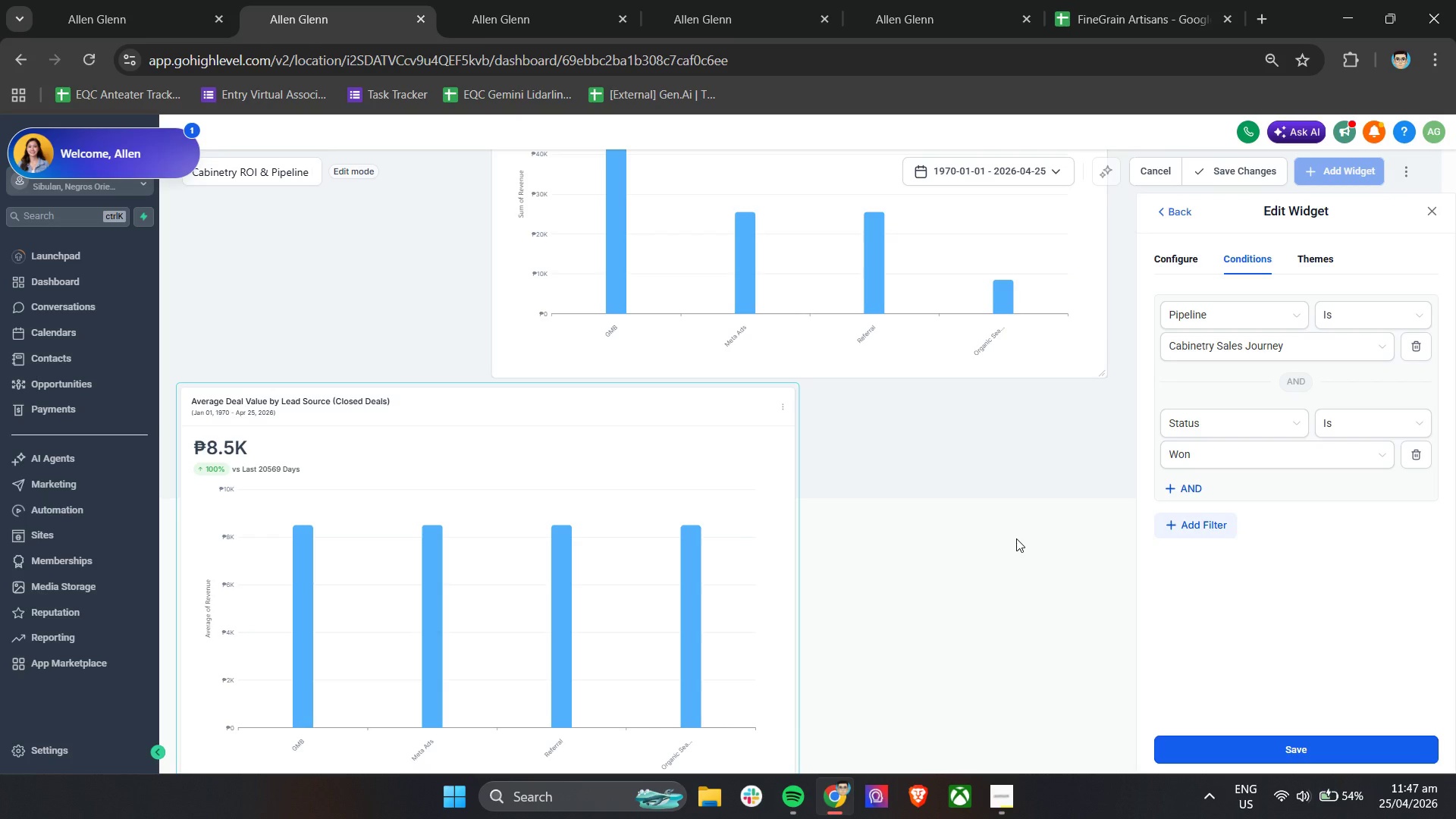 
left_click([553, 0])
 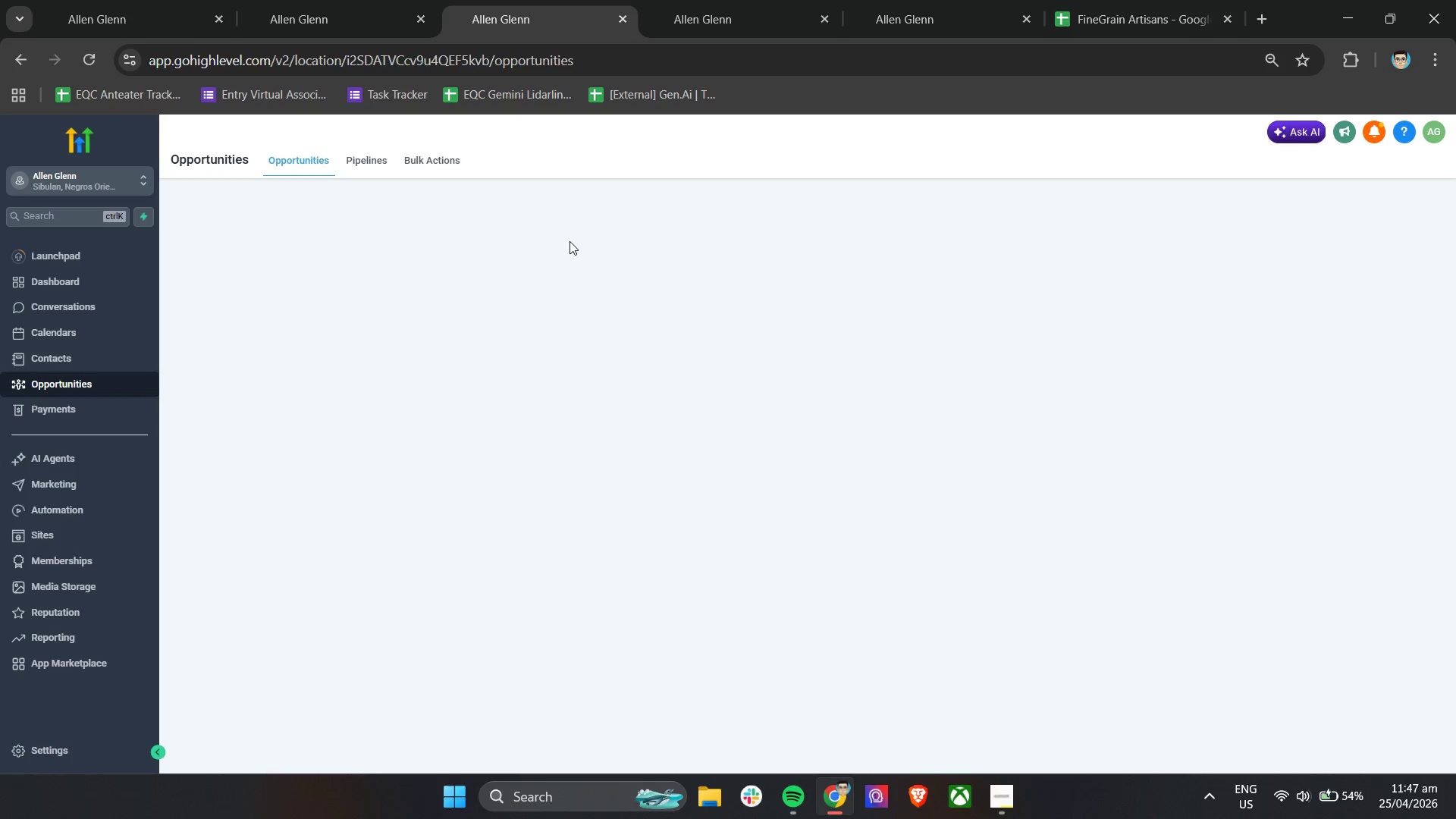 
wait(11.43)
 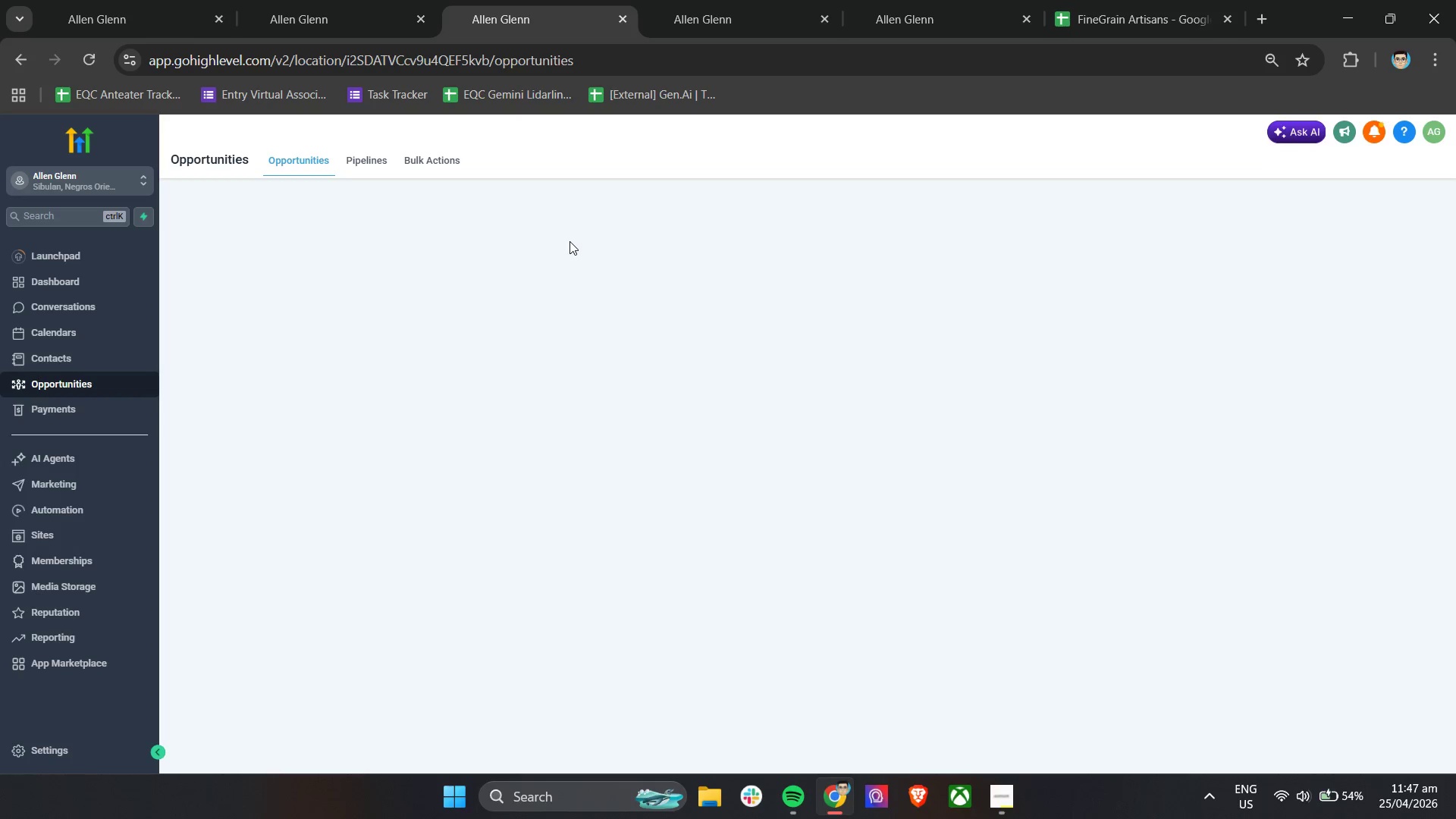 
mouse_move([704, 459])
 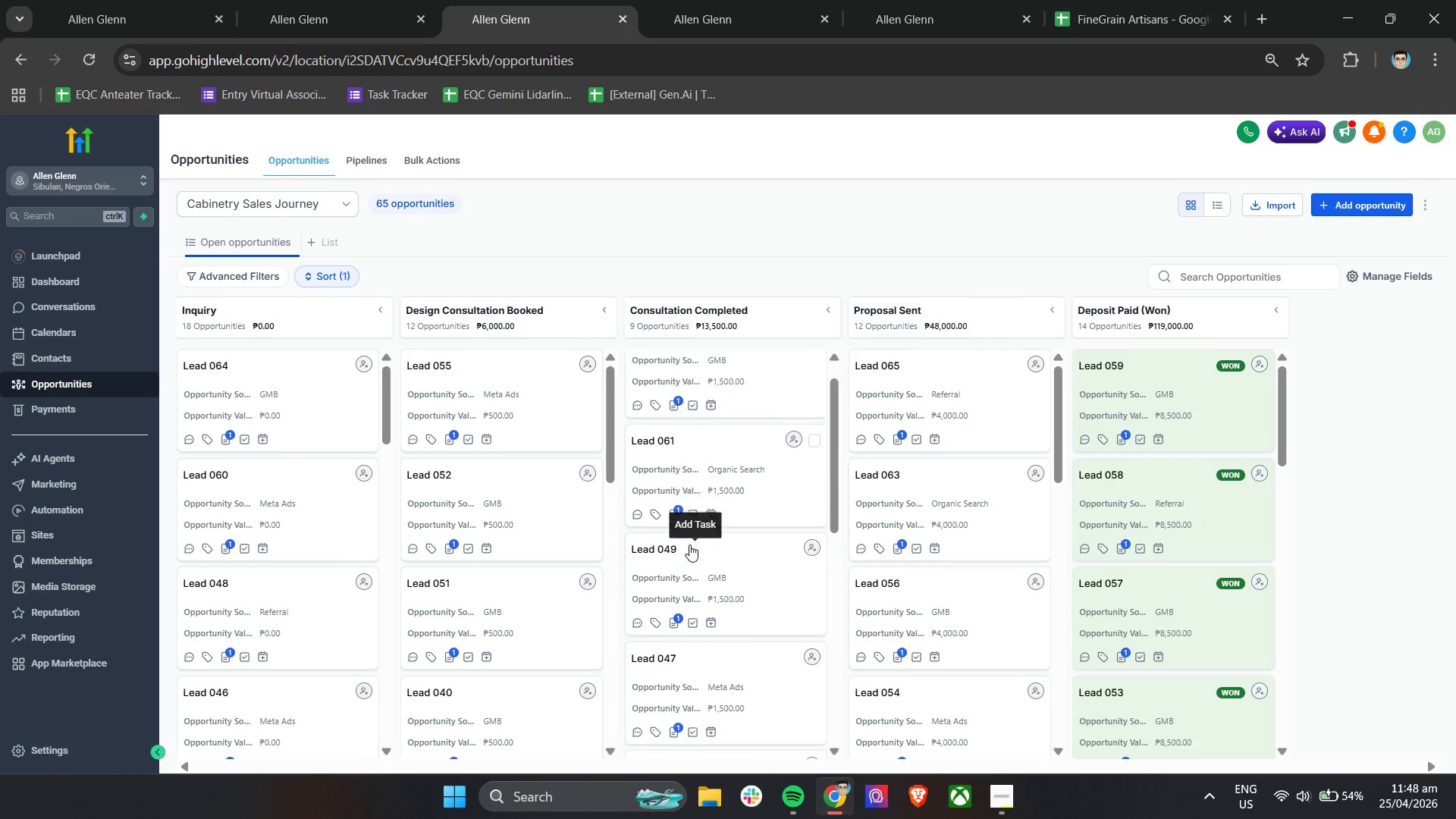 
scroll: coordinate [775, 642], scroll_direction: down, amount: 14.0
 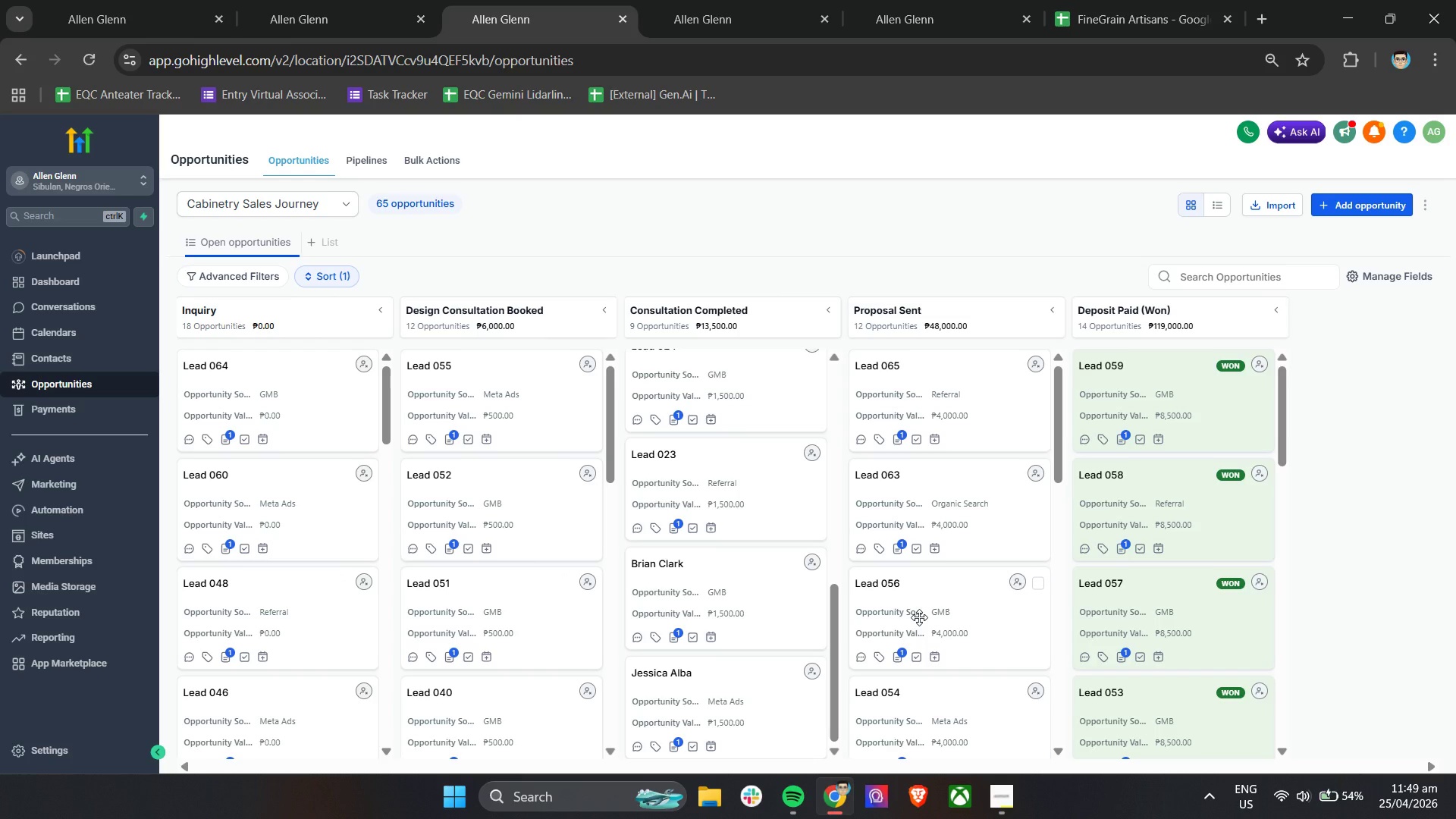 
wait(65.92)
 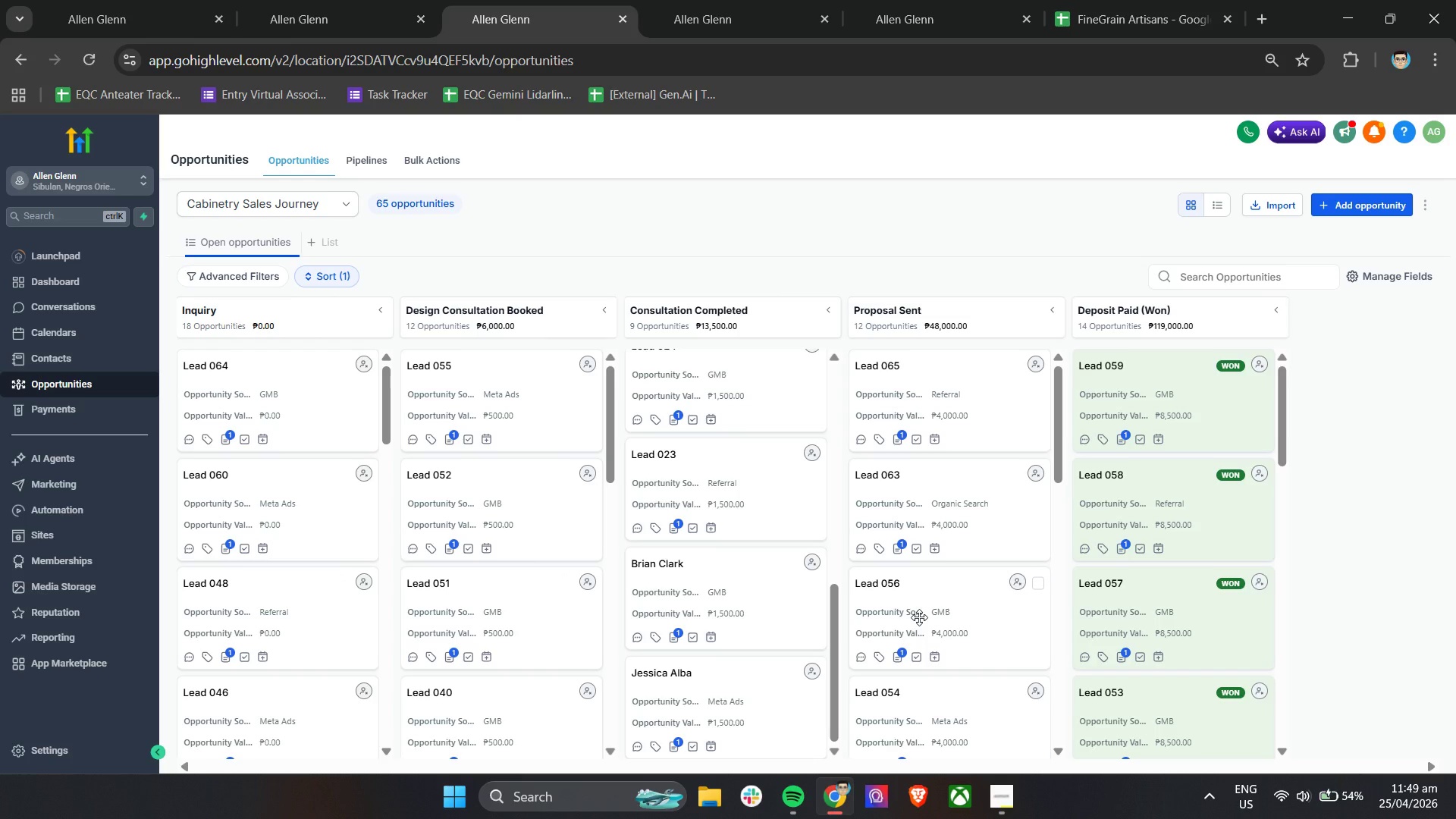 
scroll: coordinate [684, 654], scroll_direction: down, amount: 7.0
 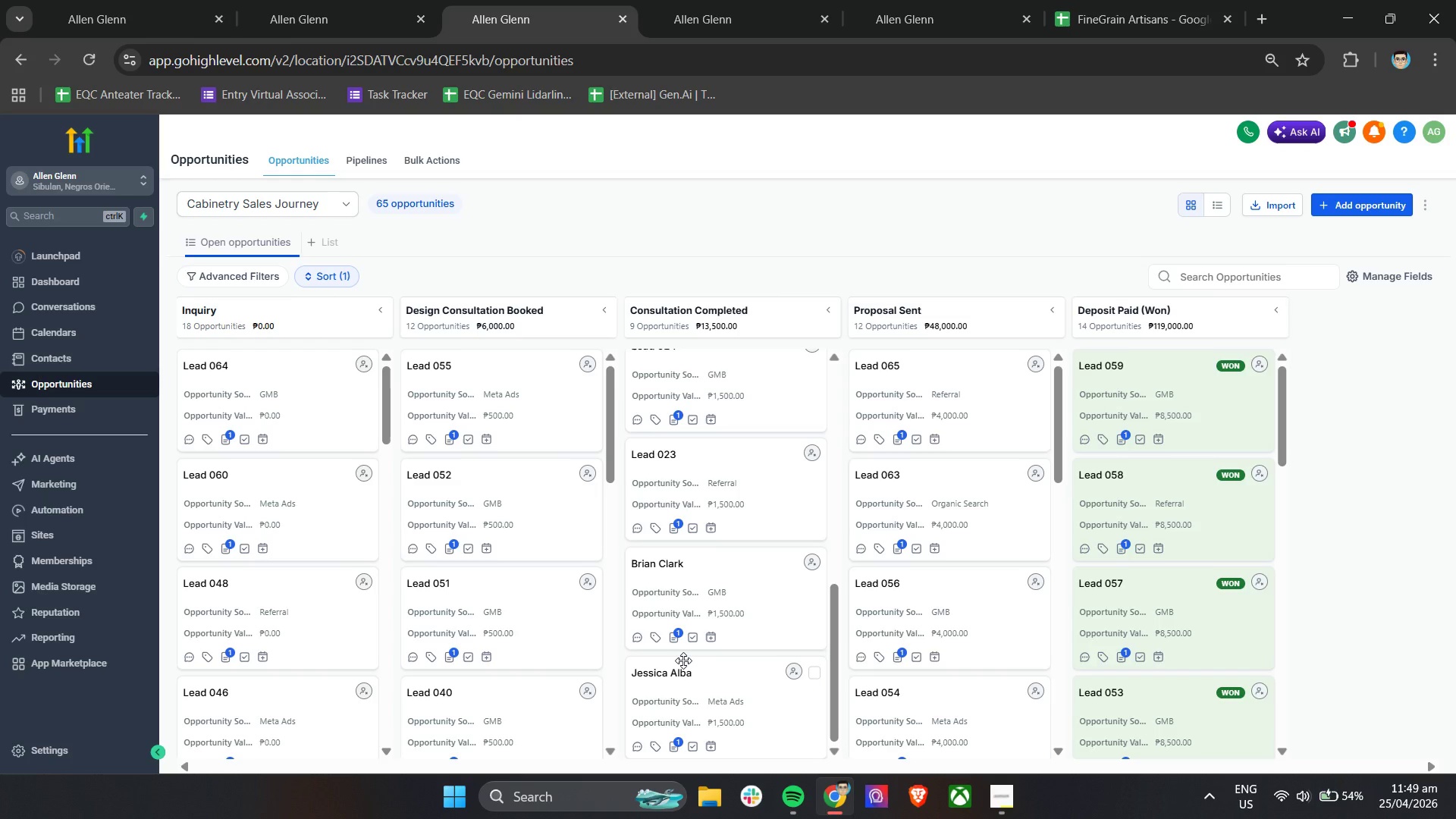 
wait(14.18)
 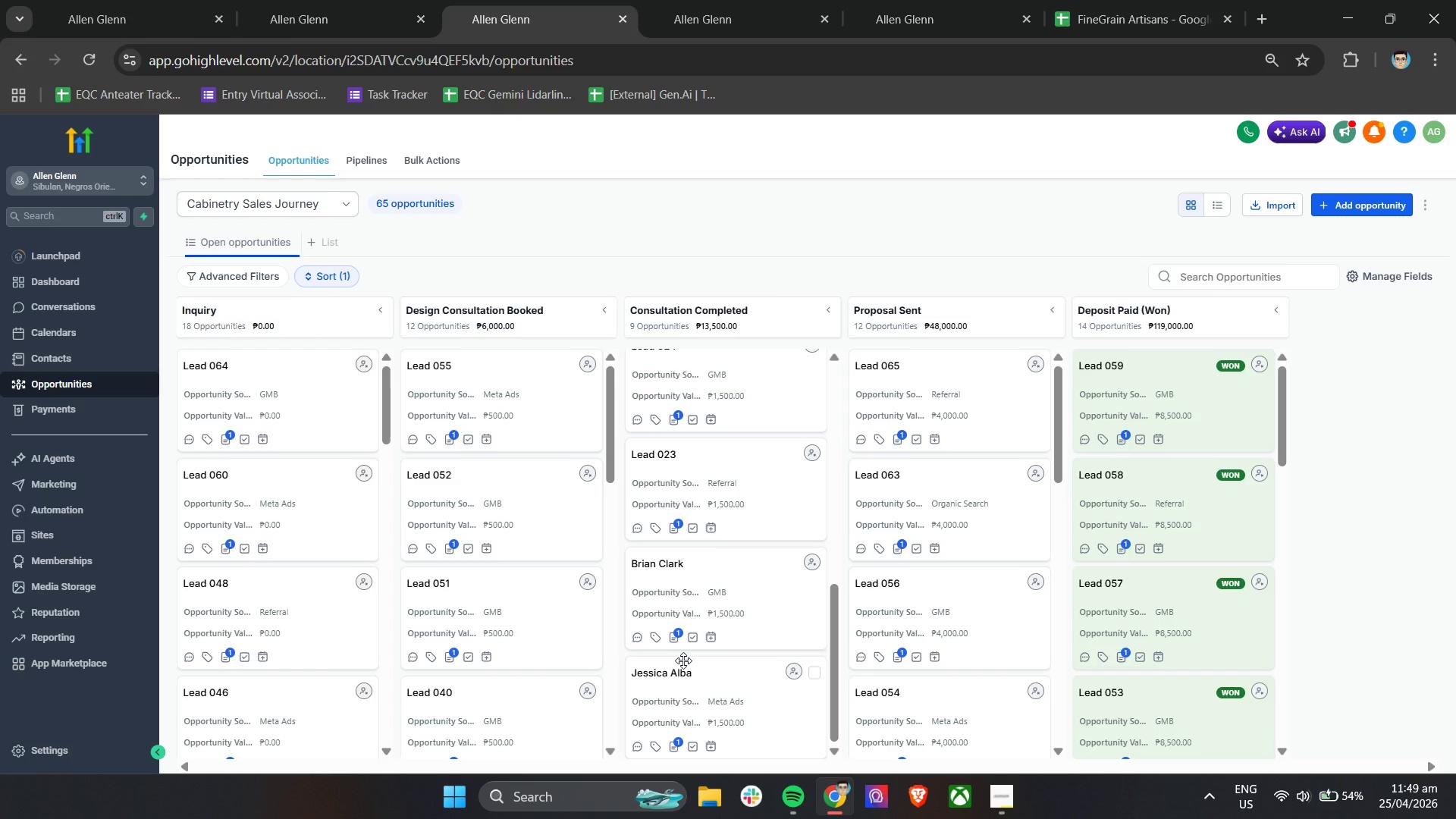 
left_click([1126, 0])
 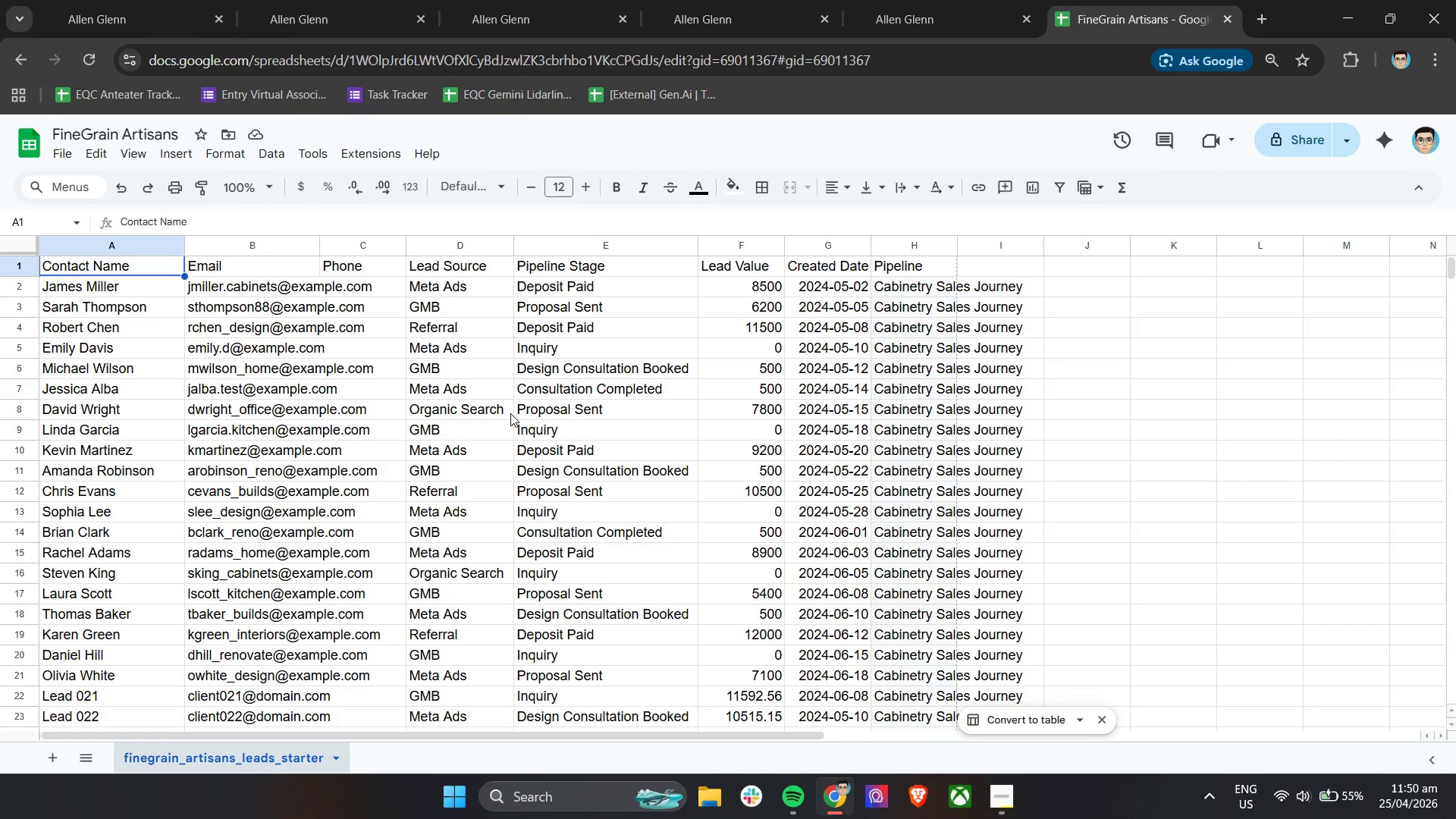 
wait(51.53)
 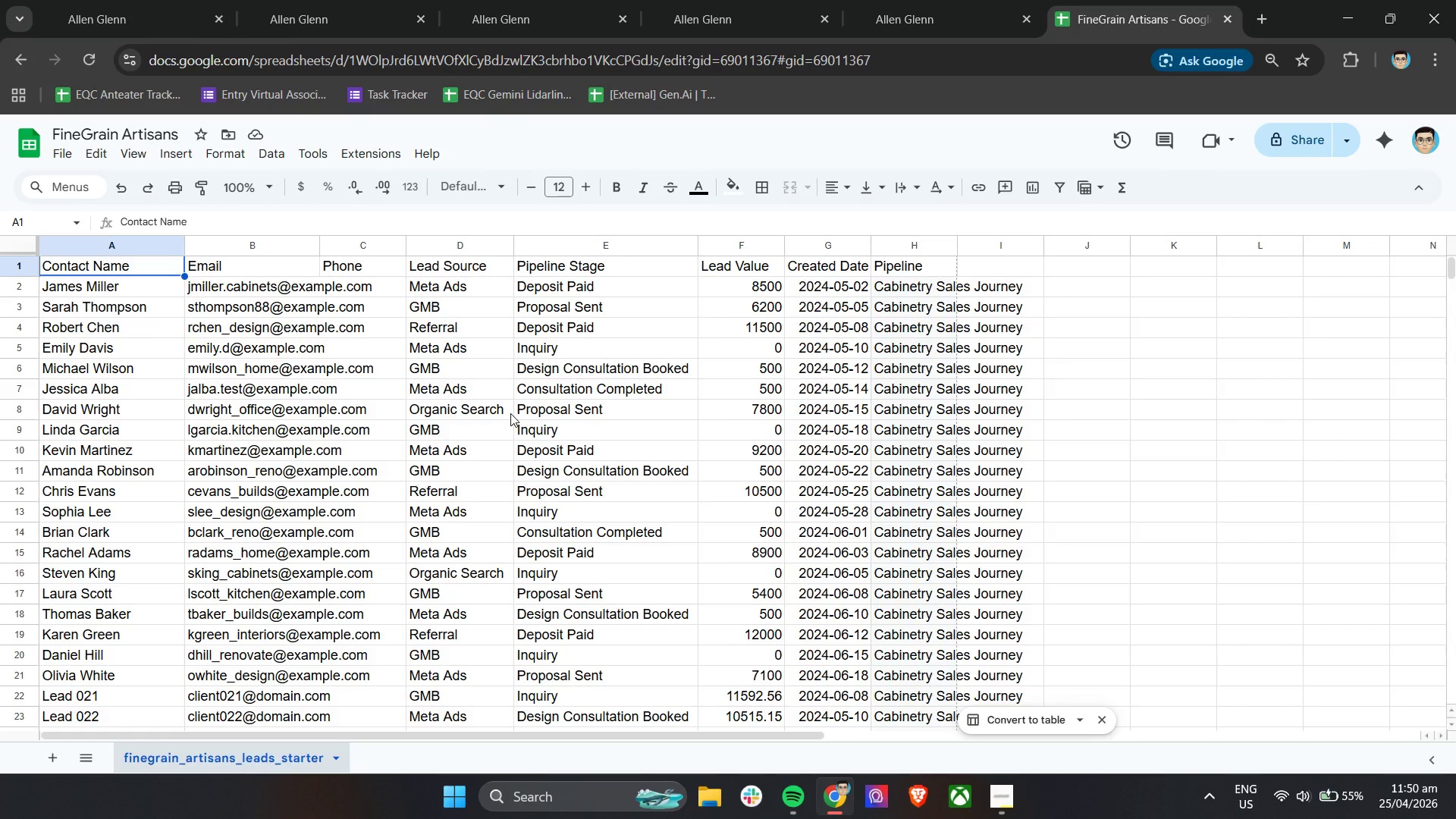 
scroll: coordinate [634, 650], scroll_direction: down, amount: 2.0
 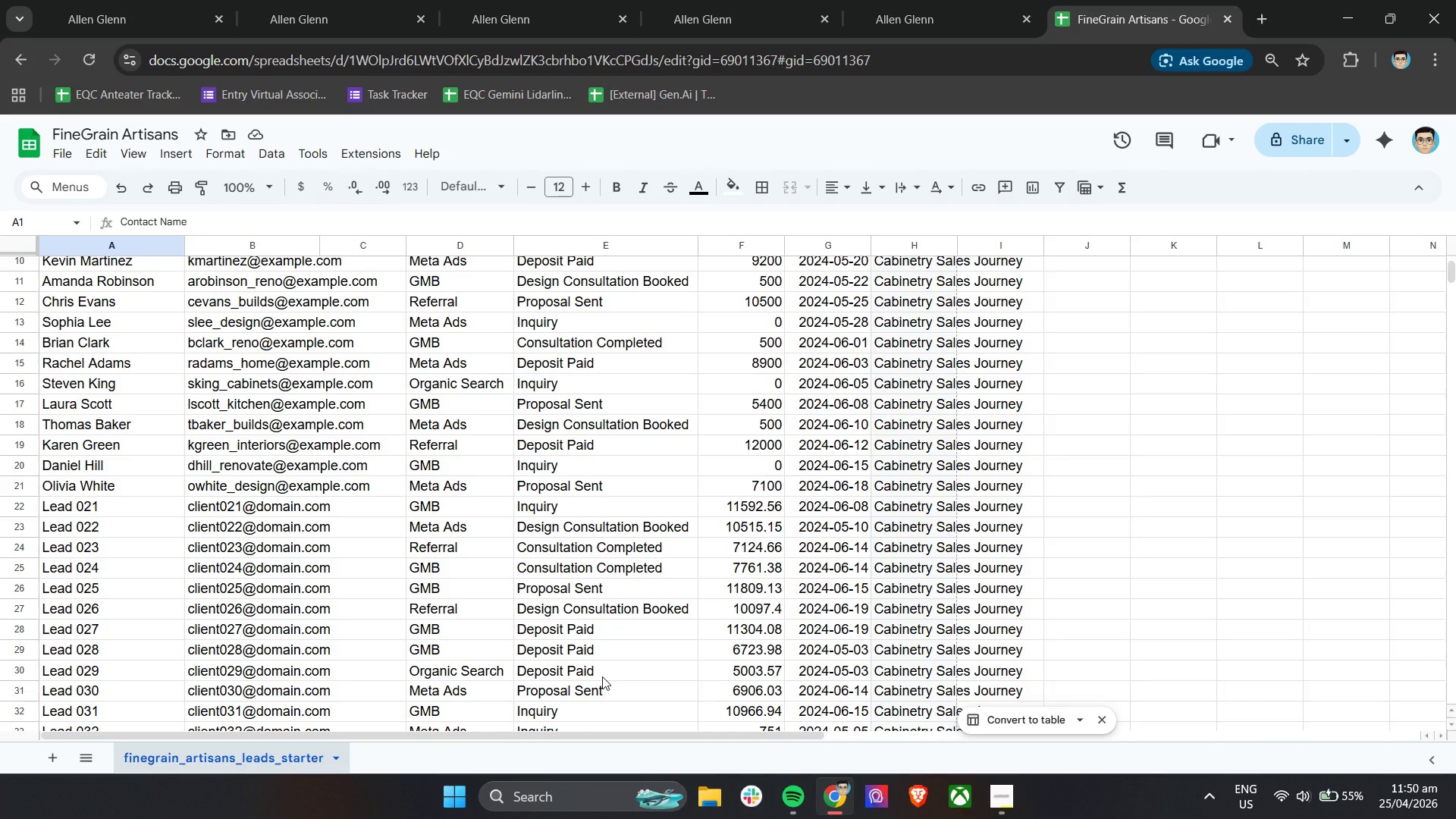 
wait(5.5)
 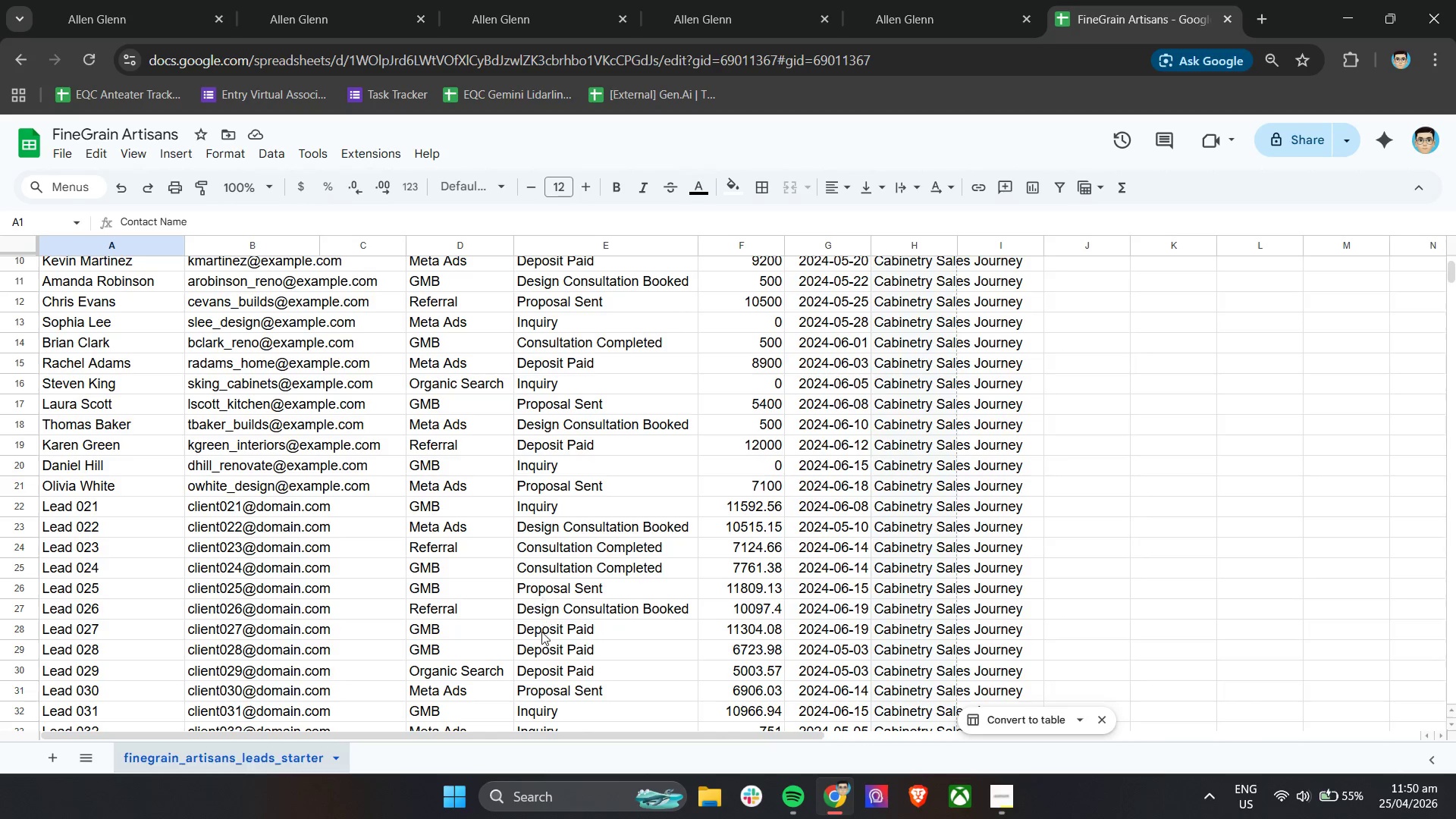 
scroll: coordinate [602, 676], scroll_direction: down, amount: 5.0
 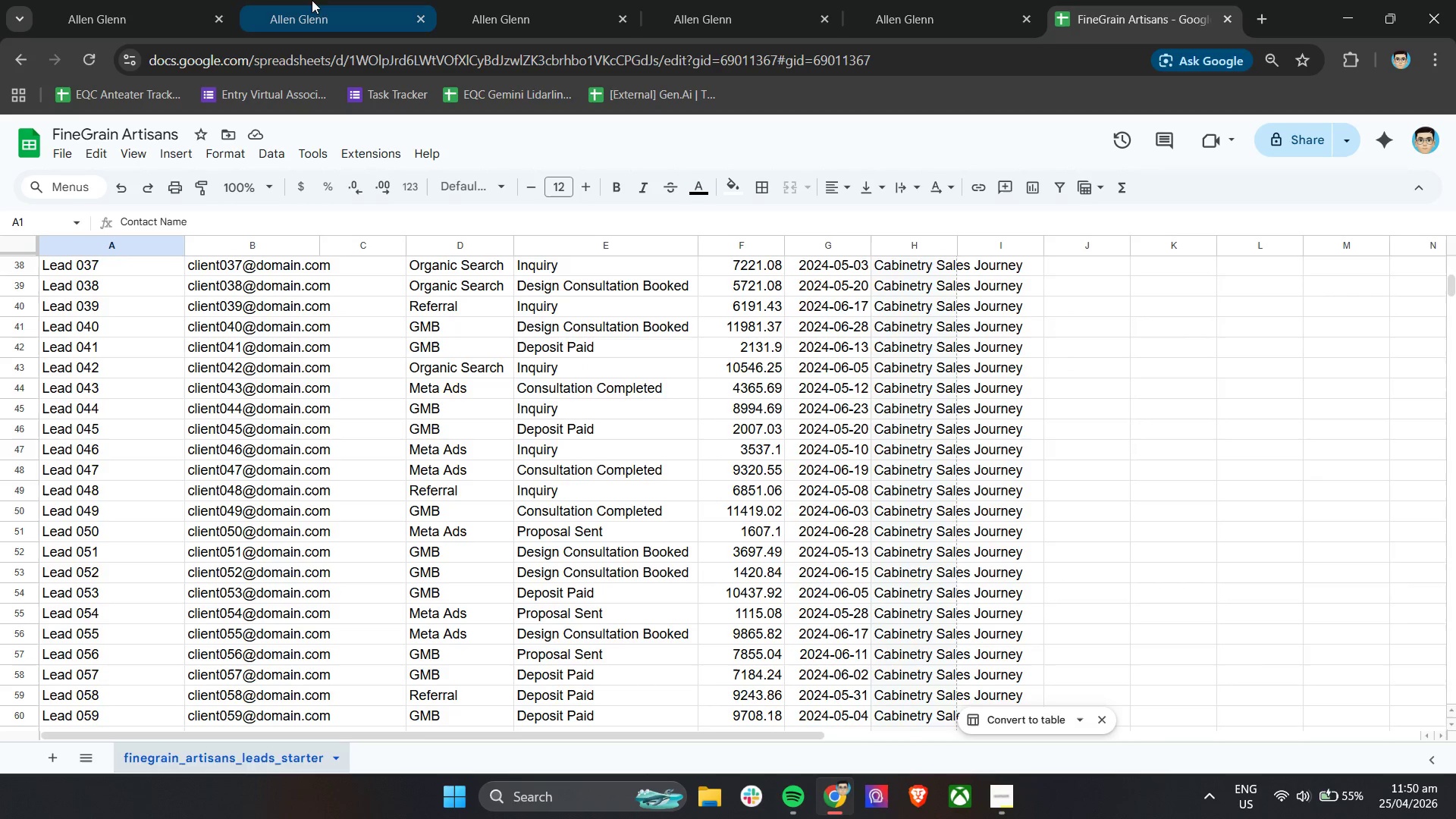 
left_click([159, 0])
 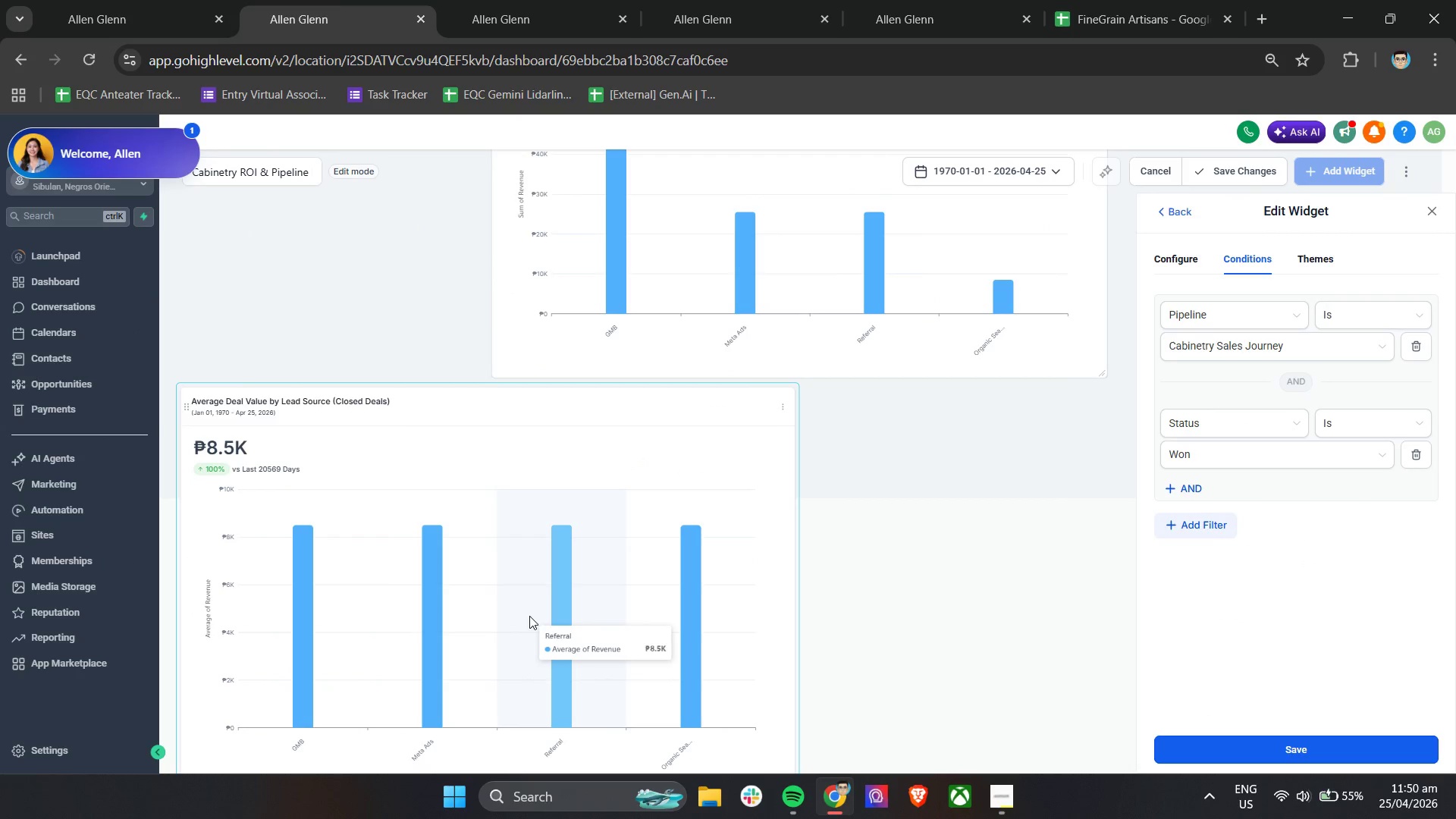 
left_click([1090, 0])
 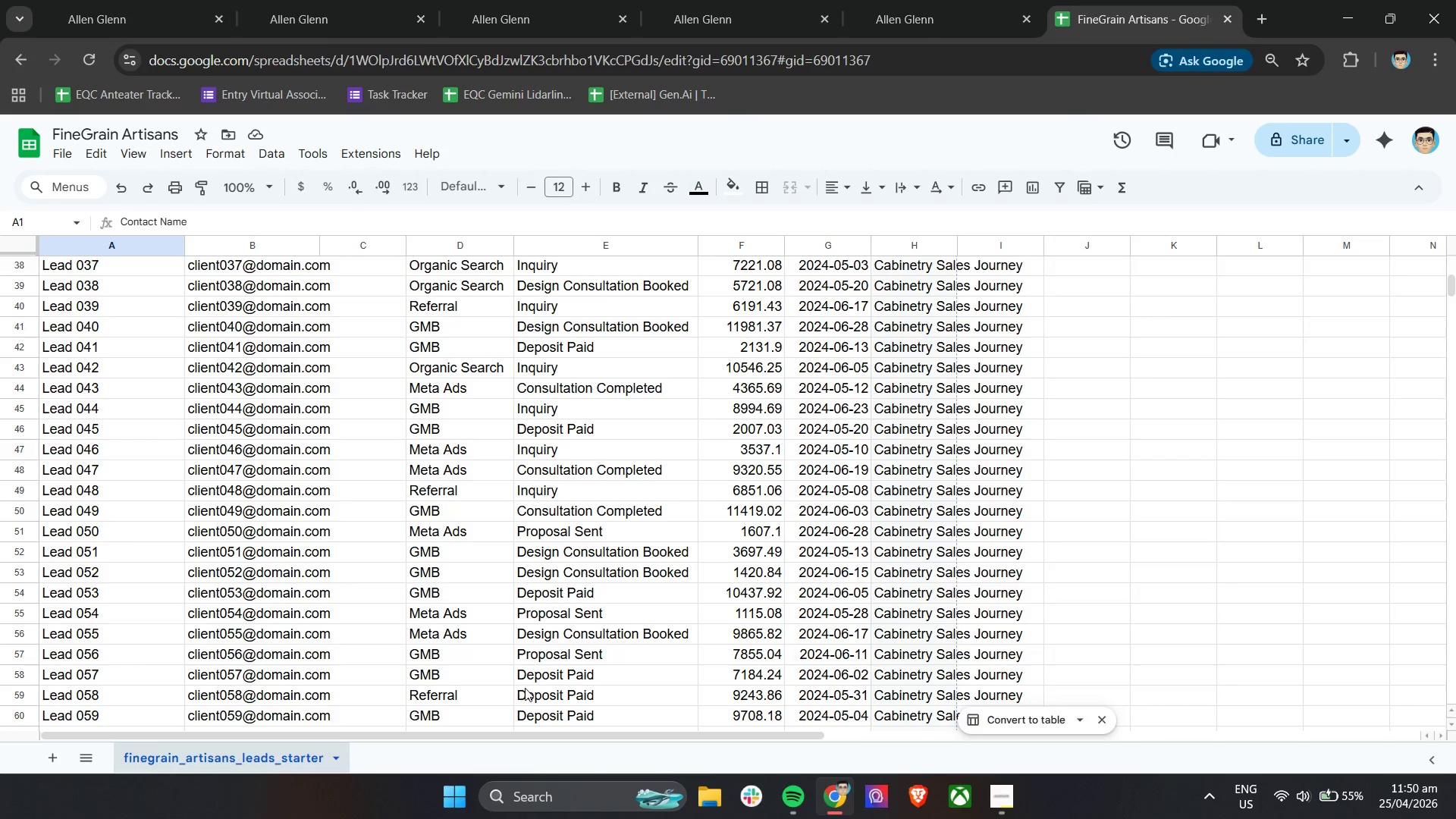 
wait(7.3)
 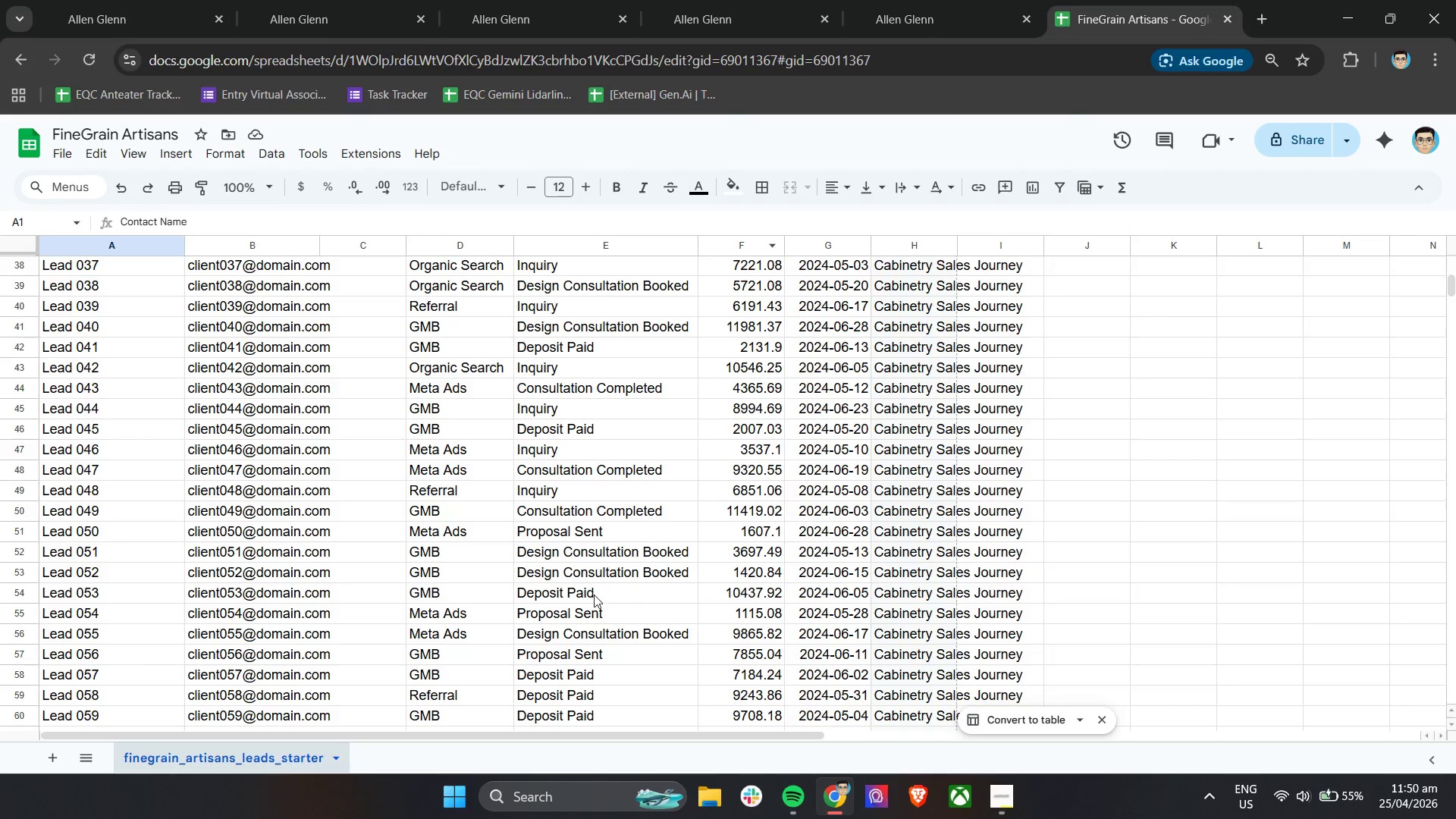 
scroll: coordinate [635, 678], scroll_direction: down, amount: 2.0
 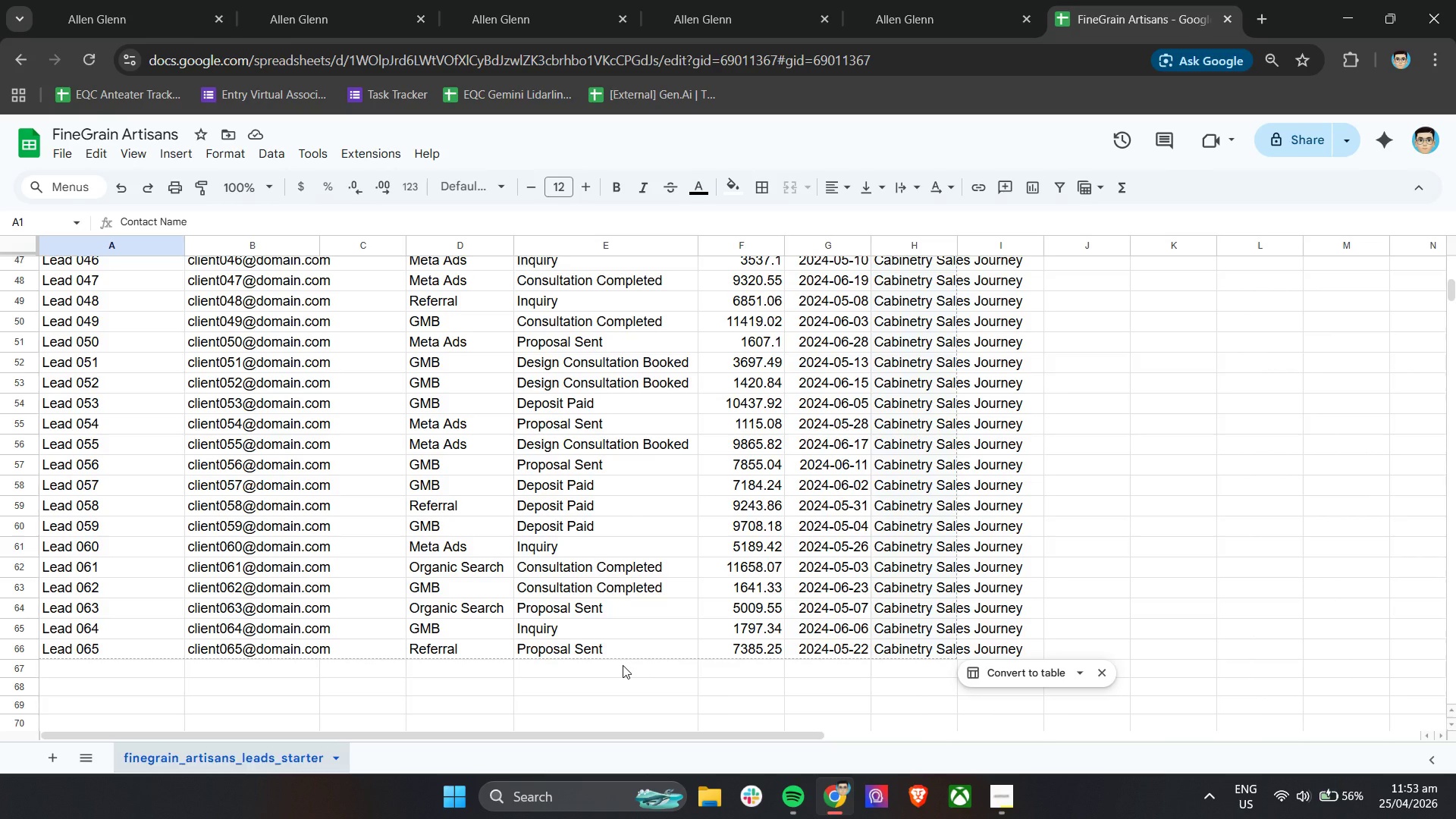 
wait(148.02)
 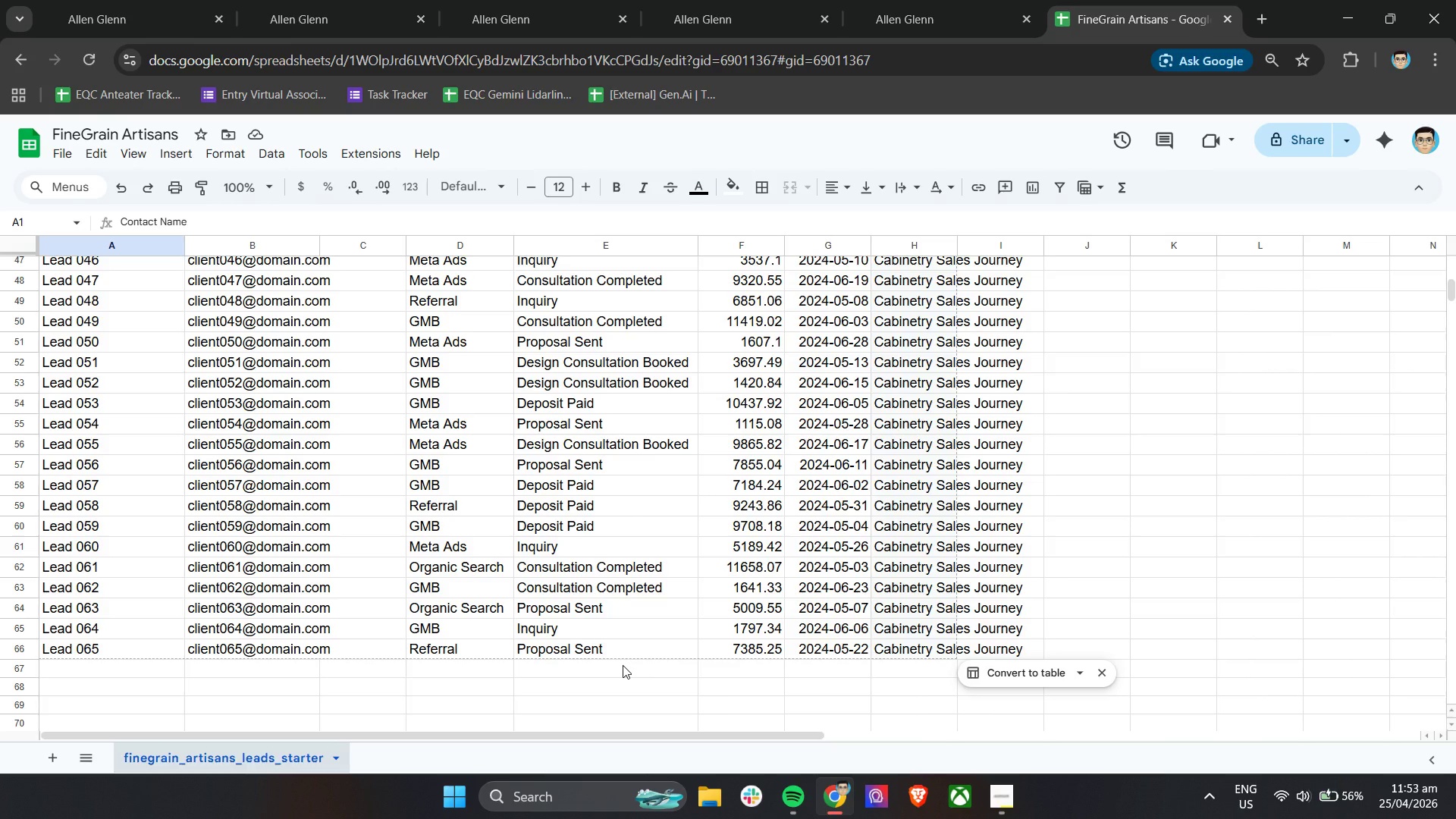 
scroll: coordinate [796, 548], scroll_direction: up, amount: 15.0
 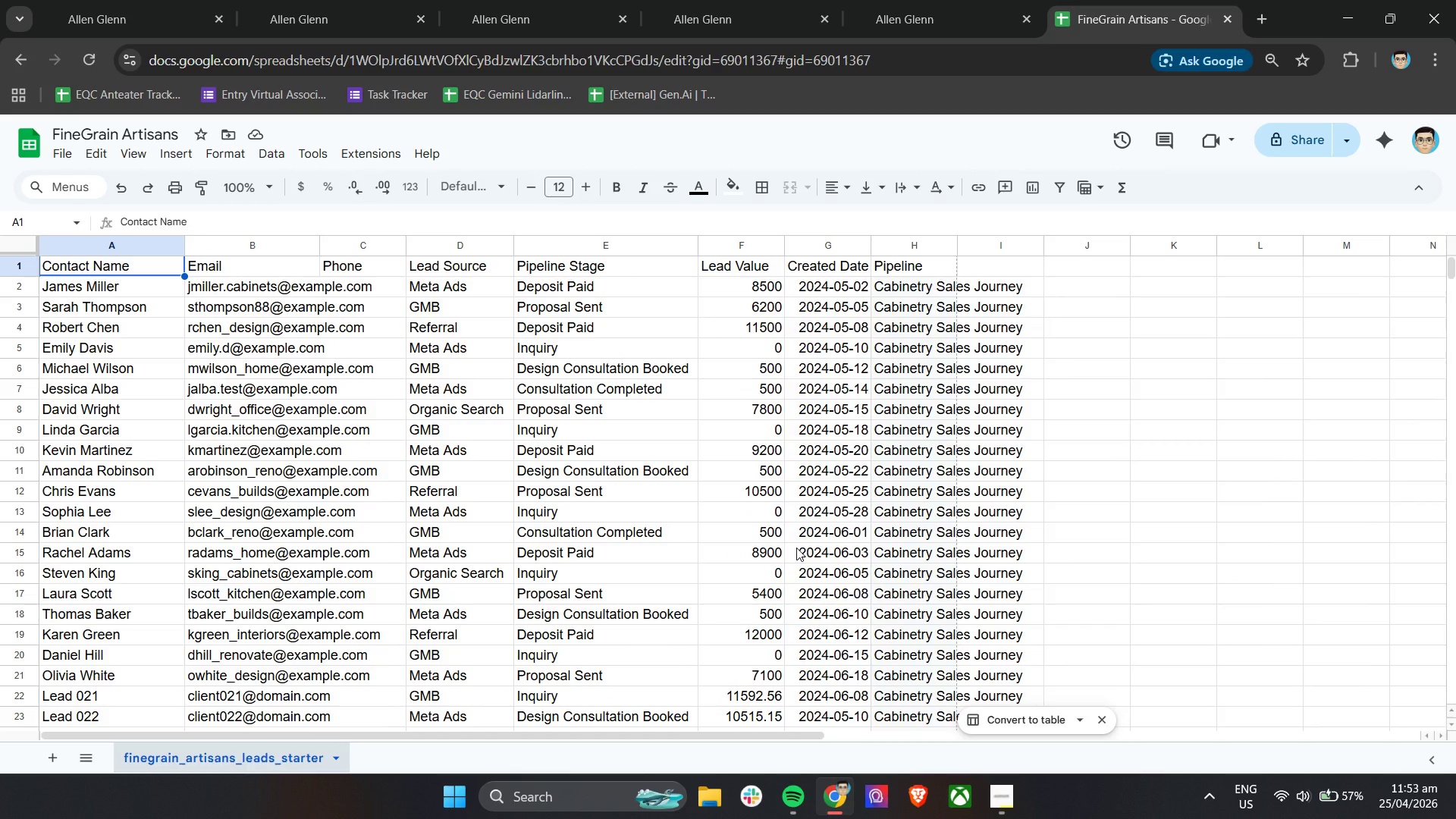 
wait(45.37)
 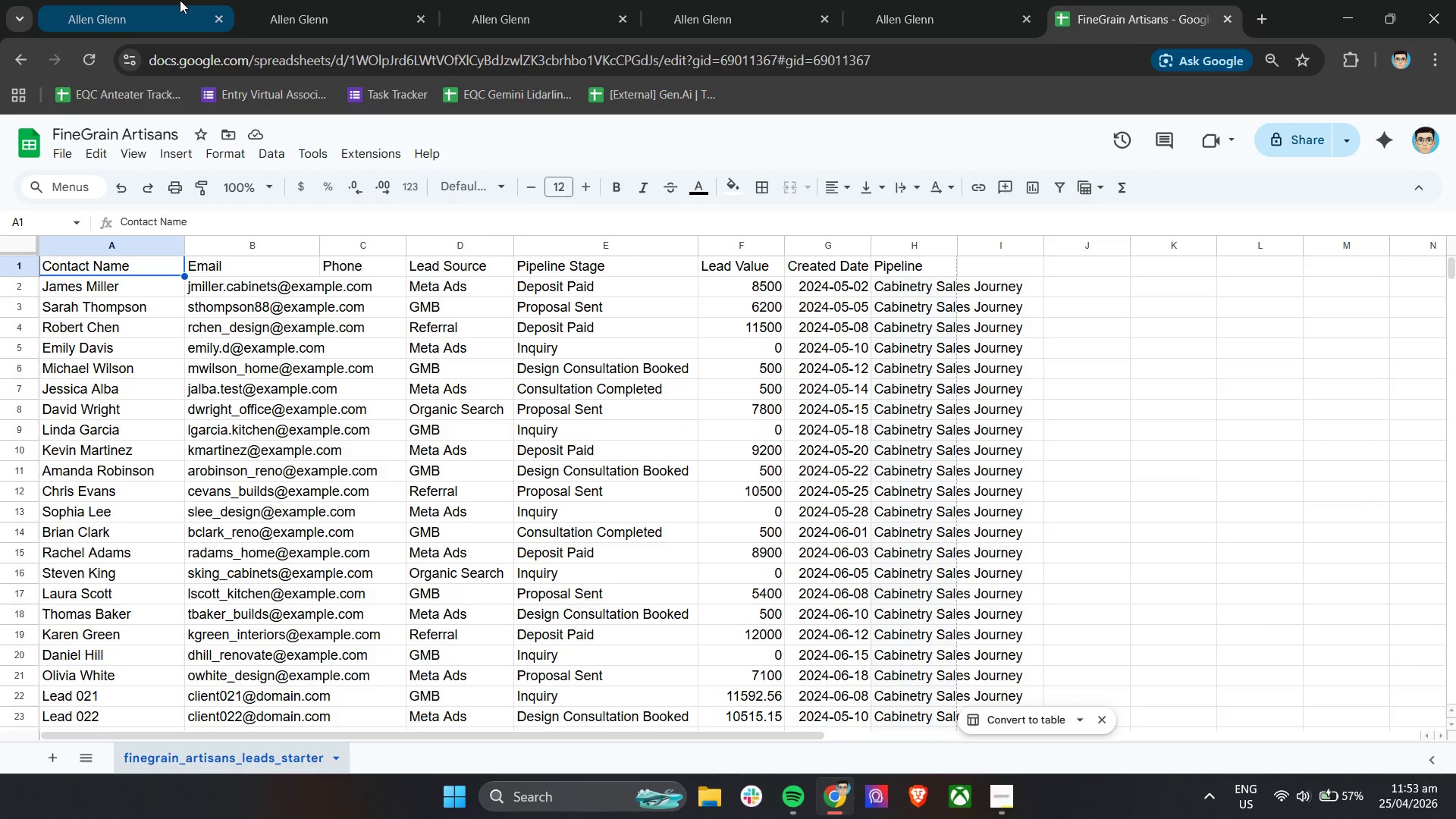 
left_click([372, 0])
 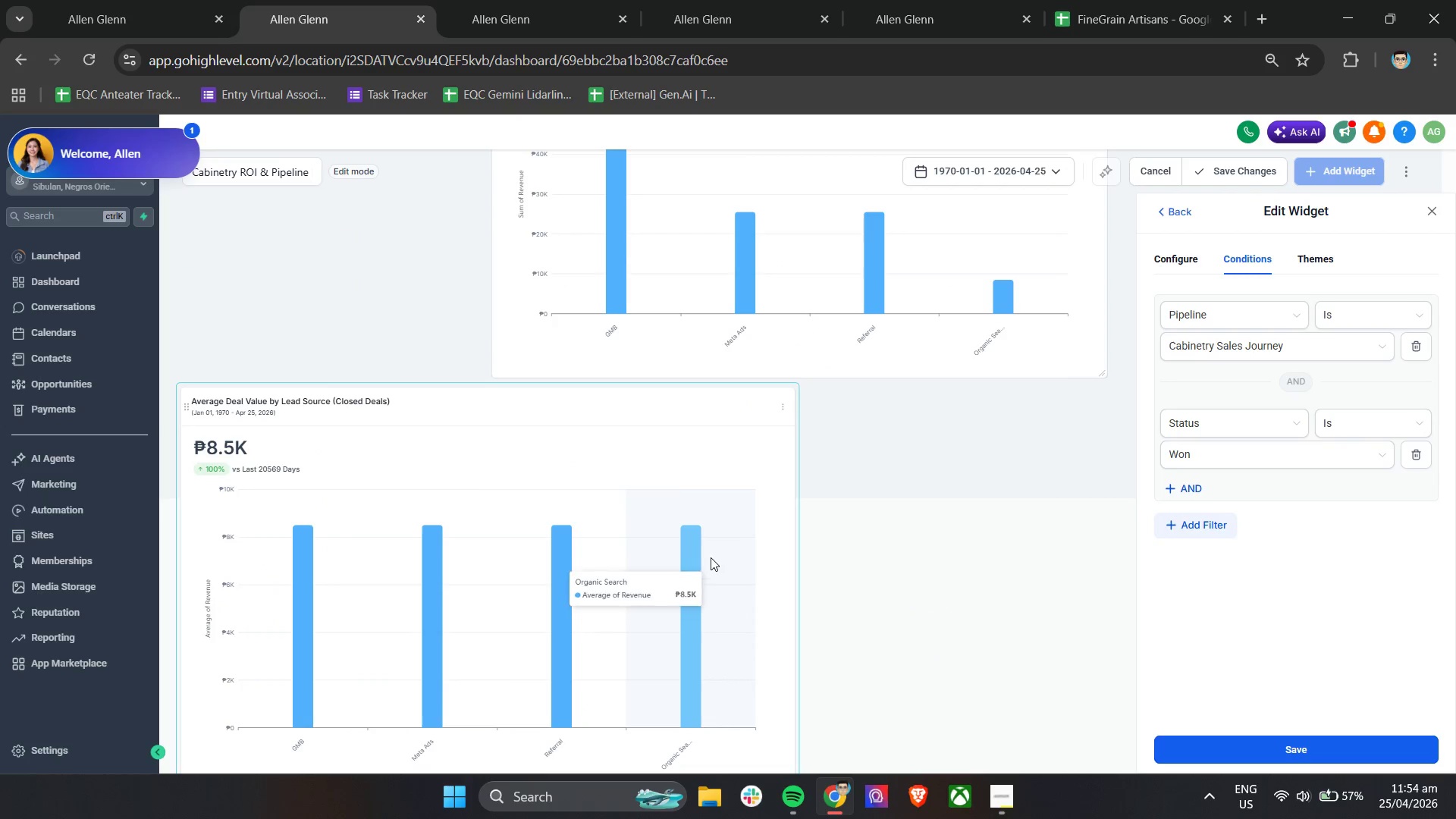 
scroll: coordinate [684, 529], scroll_direction: up, amount: 2.0
 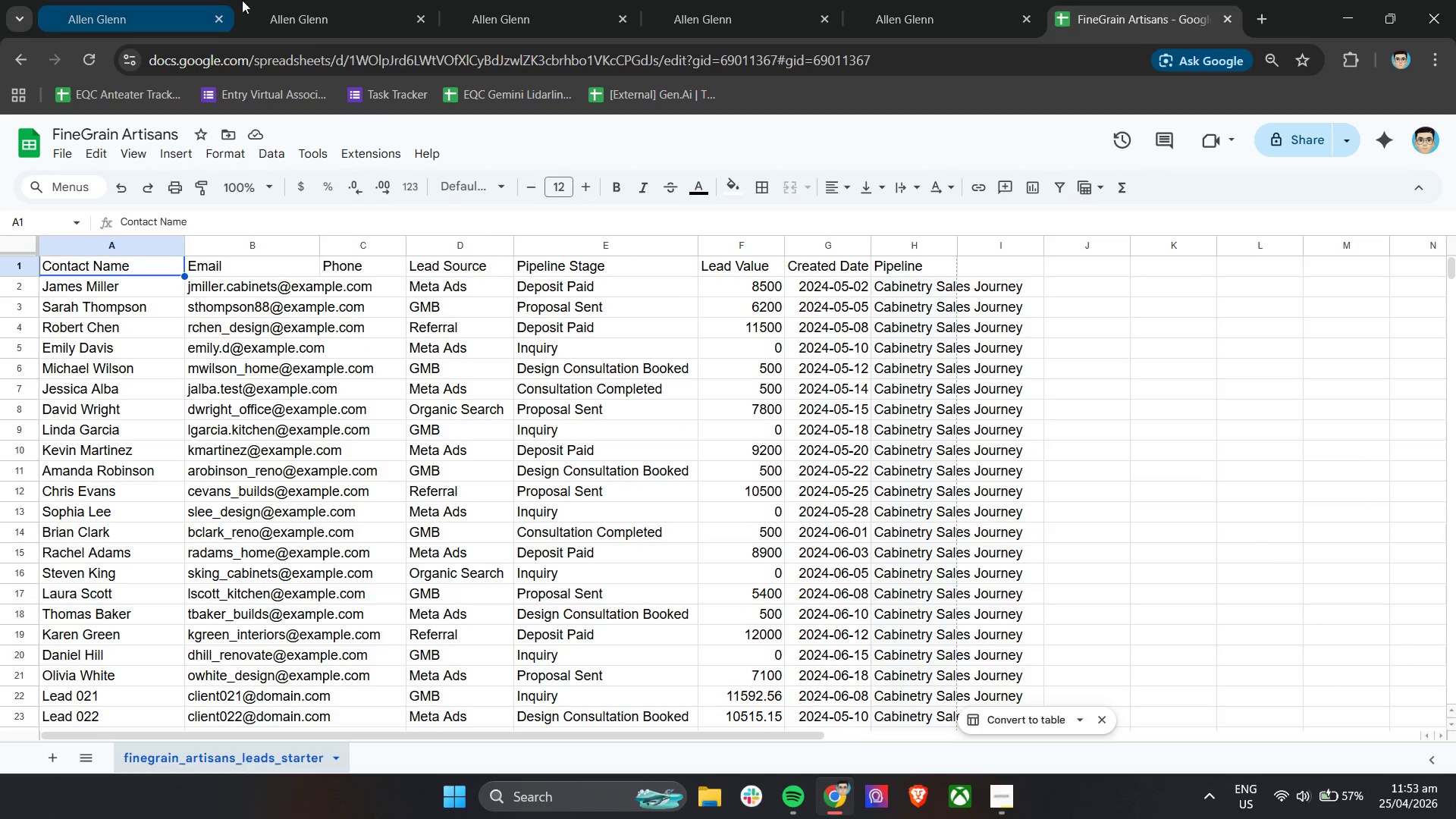 
scroll: coordinate [501, 577], scroll_direction: down, amount: 5.0
 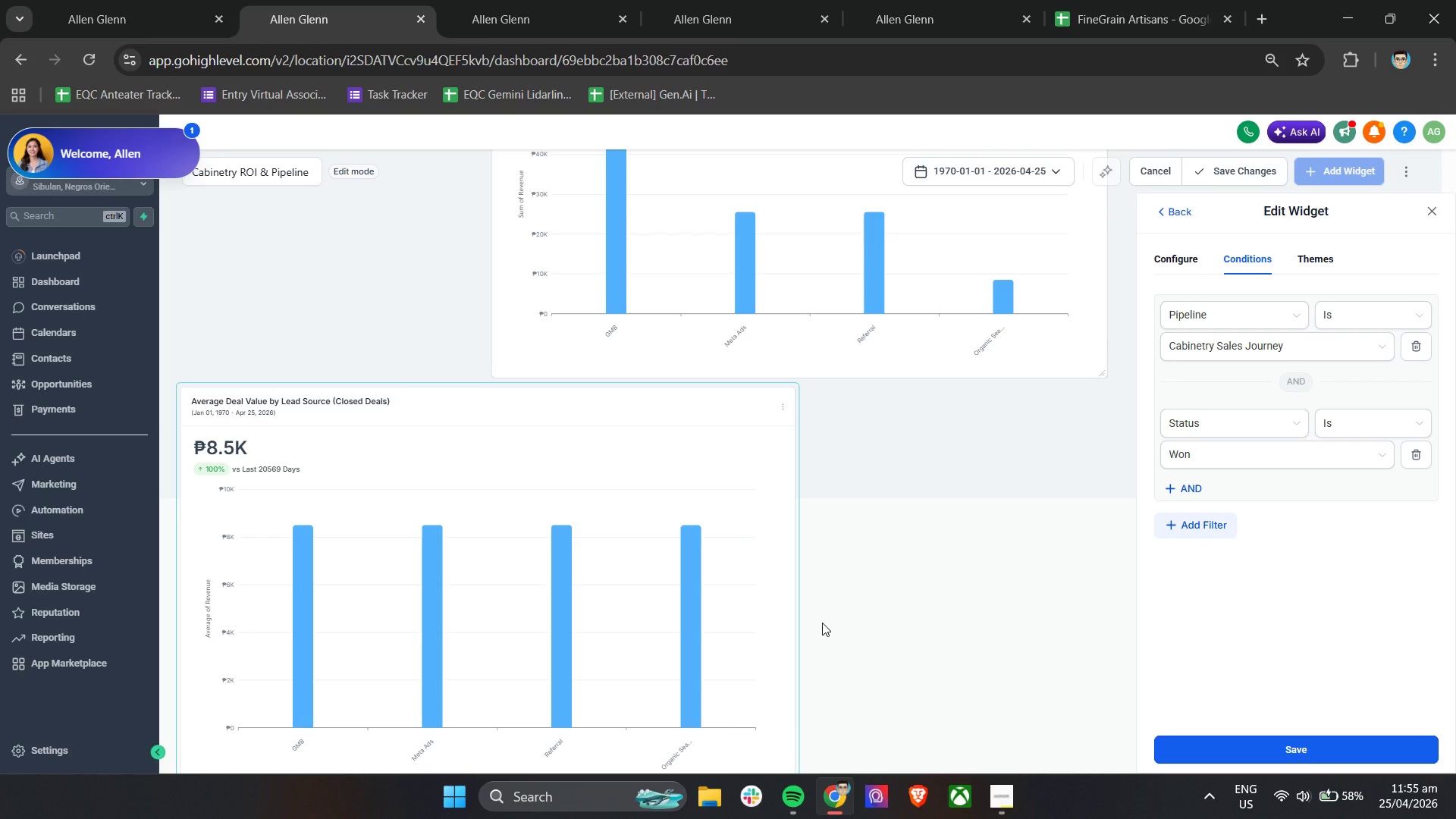 
wait(68.94)
 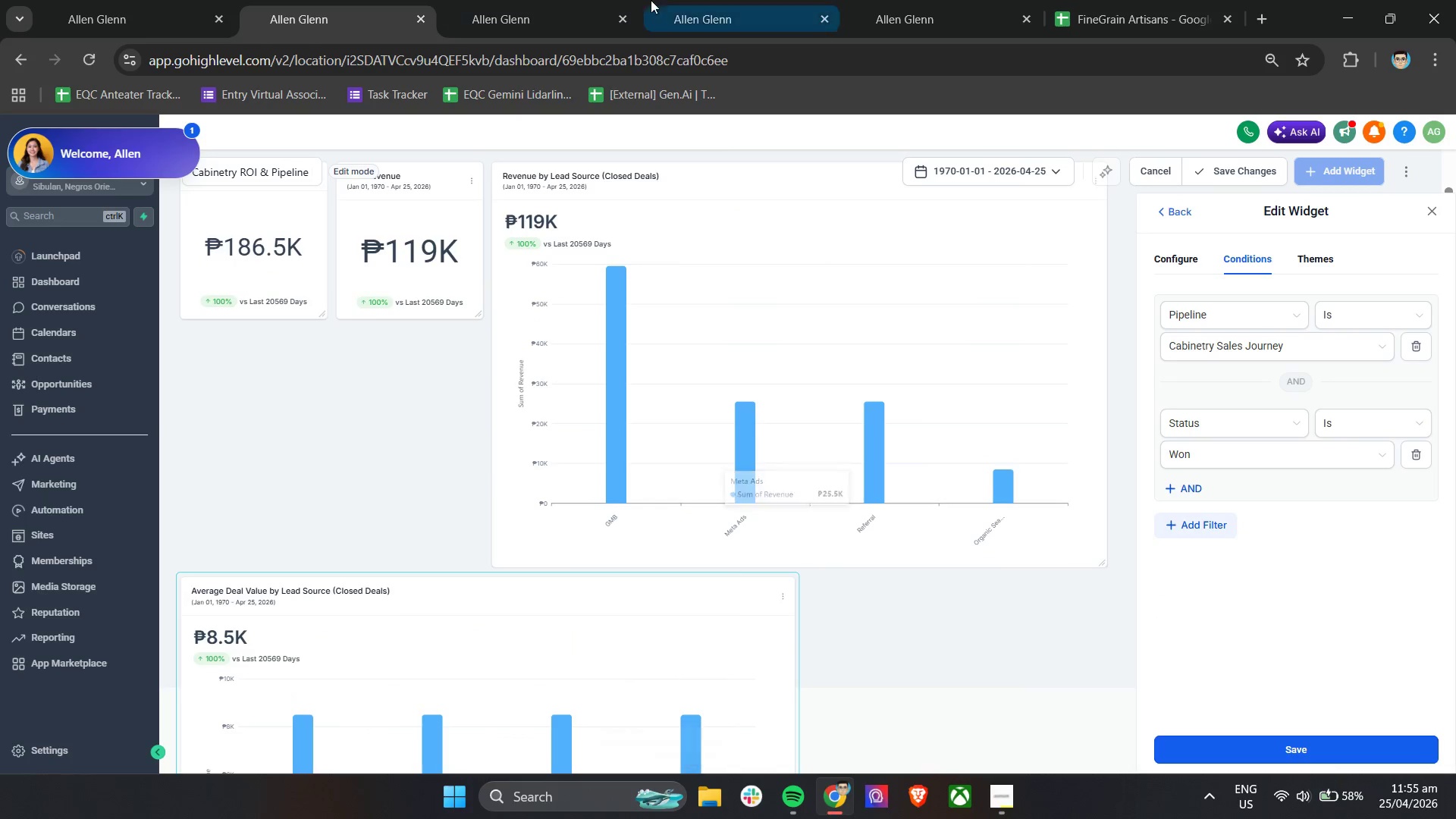 
left_click([529, 0])
 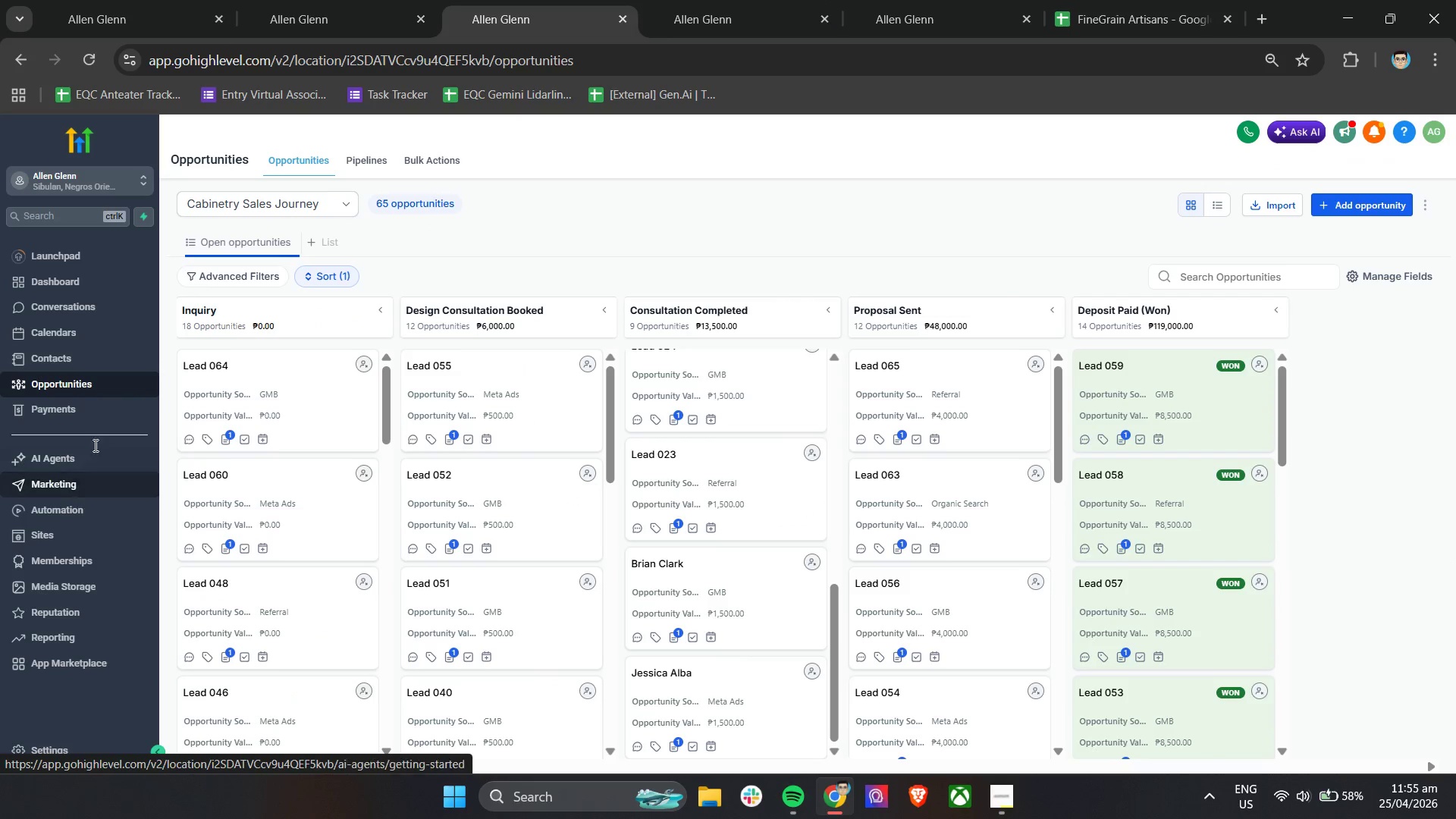 
scroll: coordinate [749, 603], scroll_direction: up, amount: 3.0
 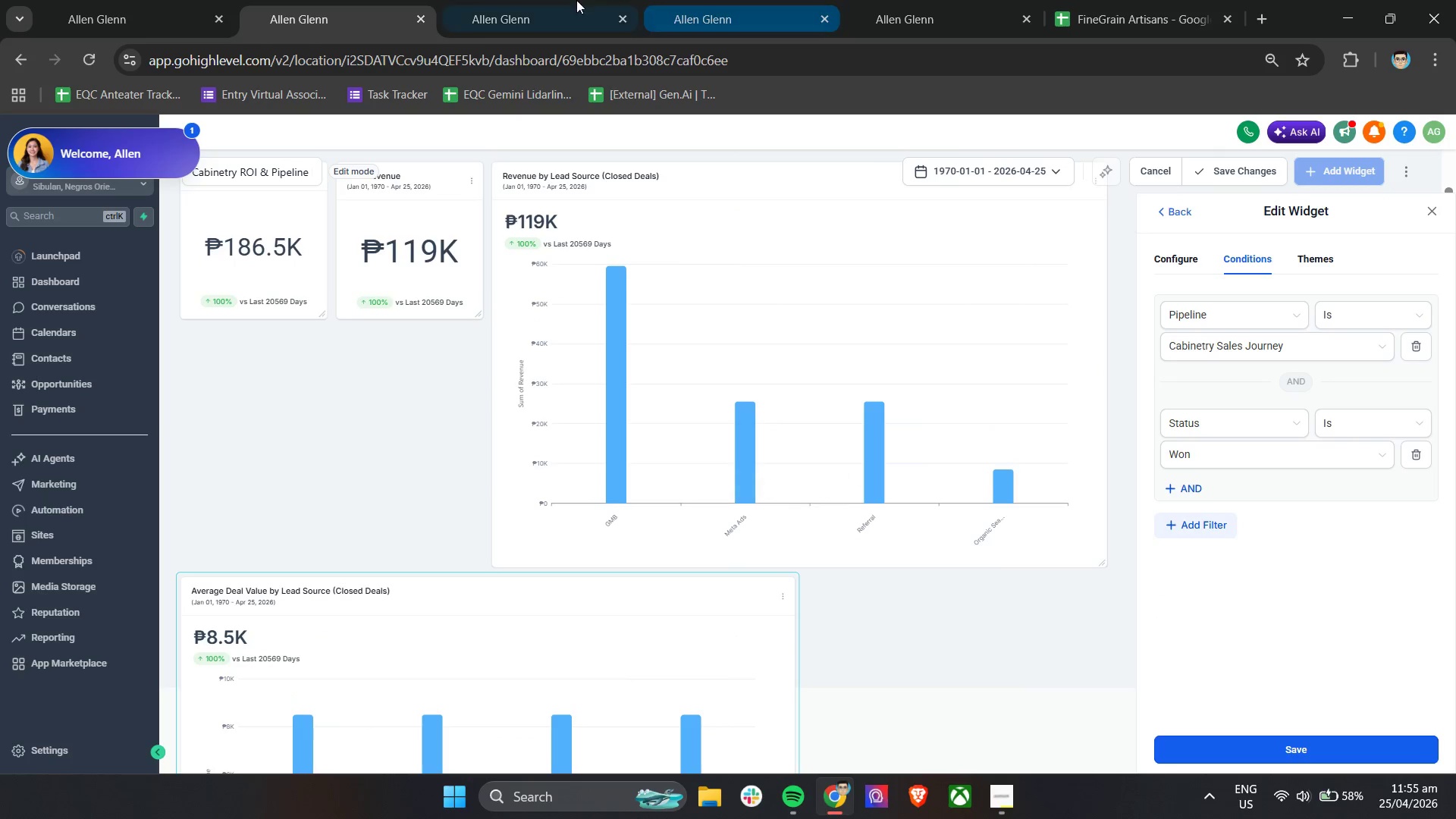 
wait(5.65)
 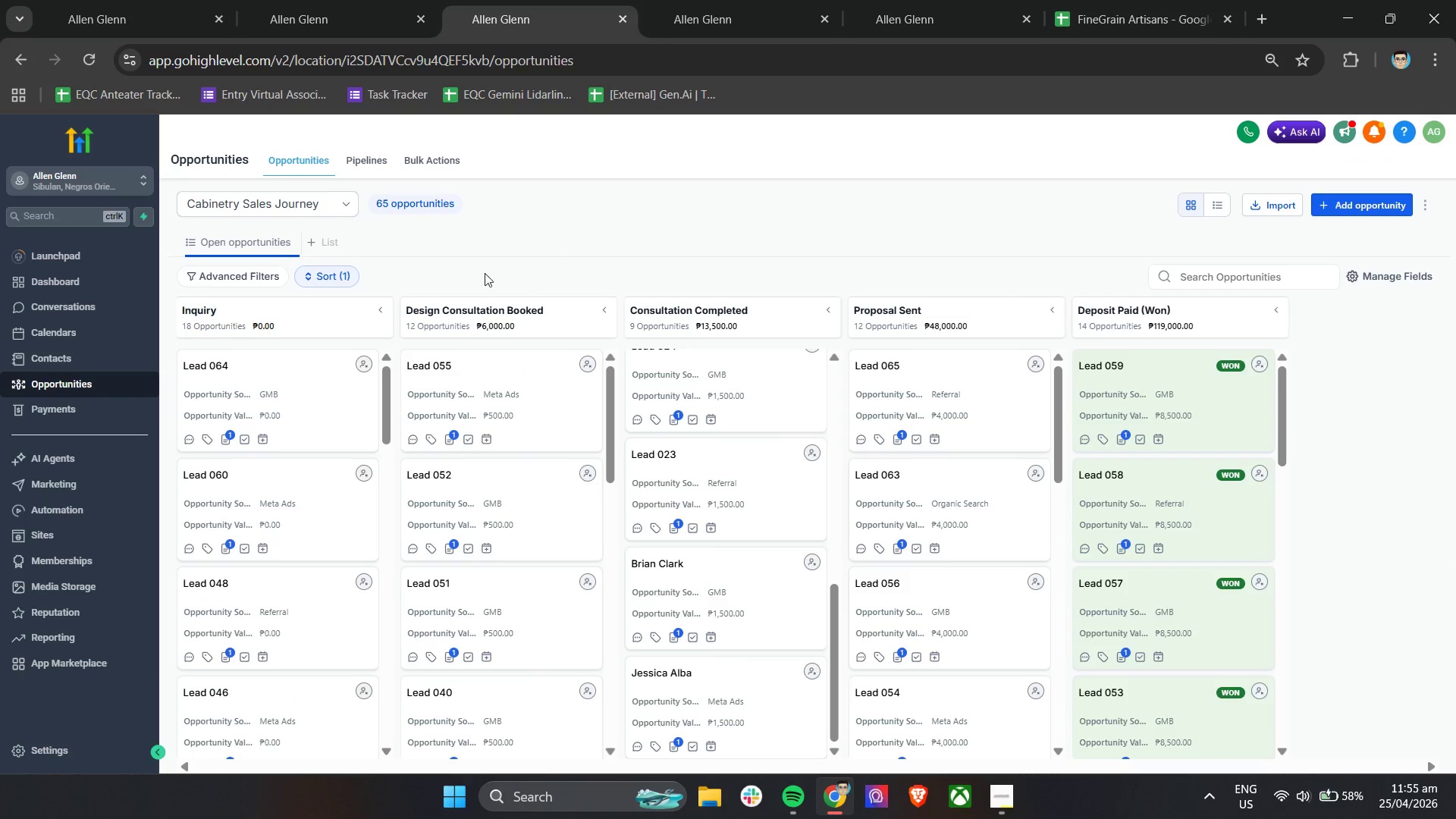 
scroll: coordinate [1146, 587], scroll_direction: up, amount: 32.0
 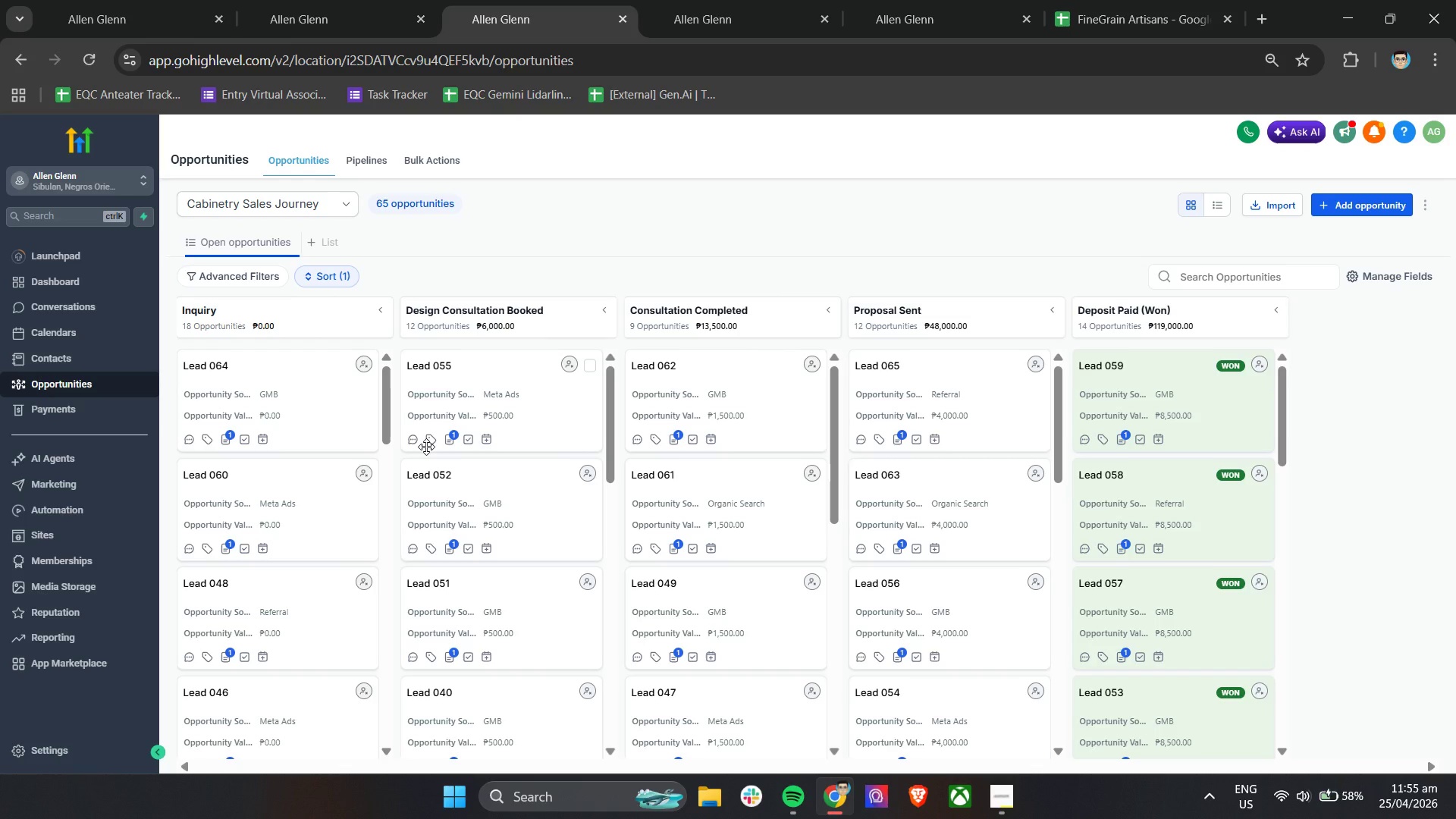 
wait(21.62)
 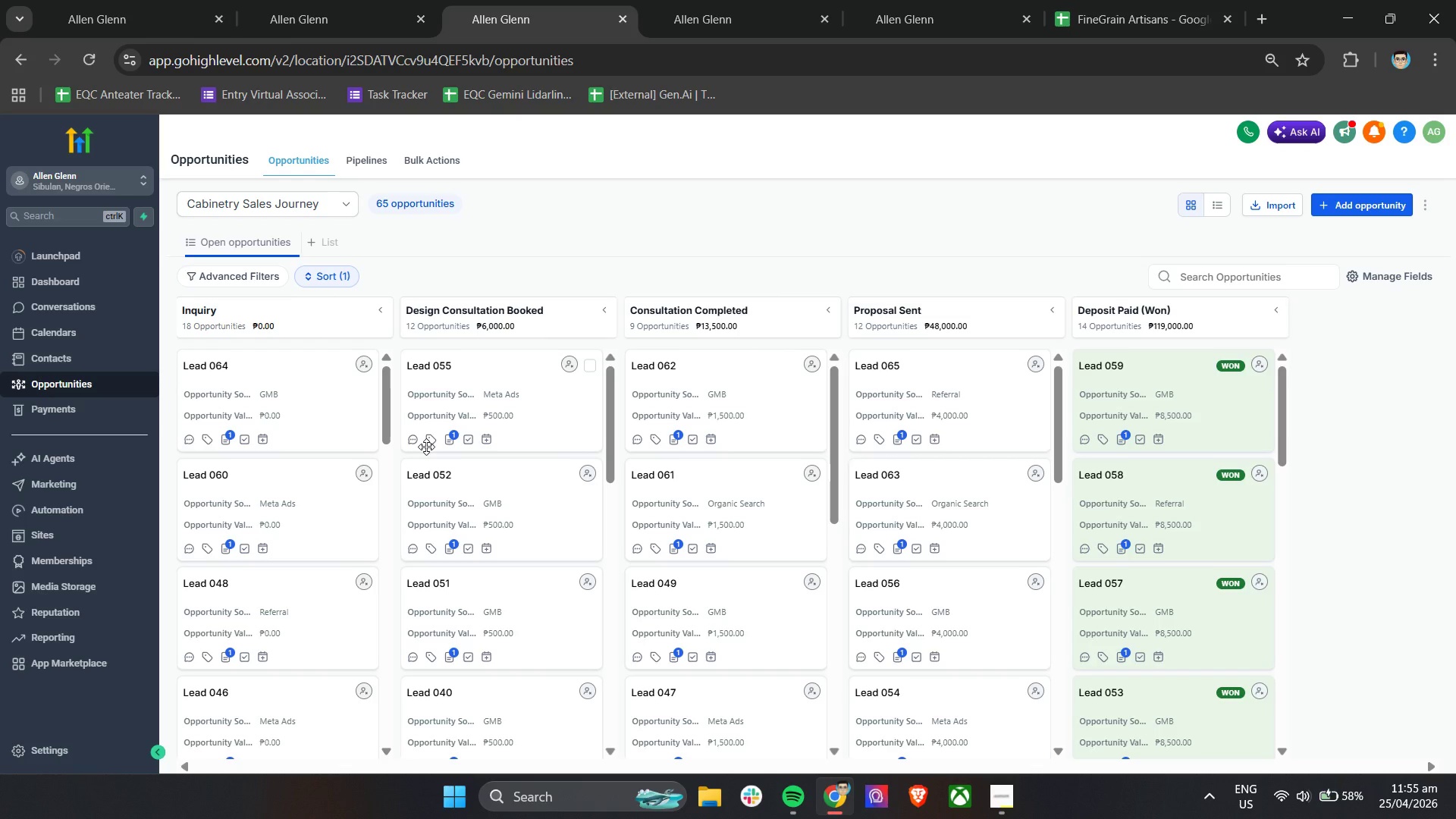 
scroll: coordinate [627, 607], scroll_direction: down, amount: 4.0
 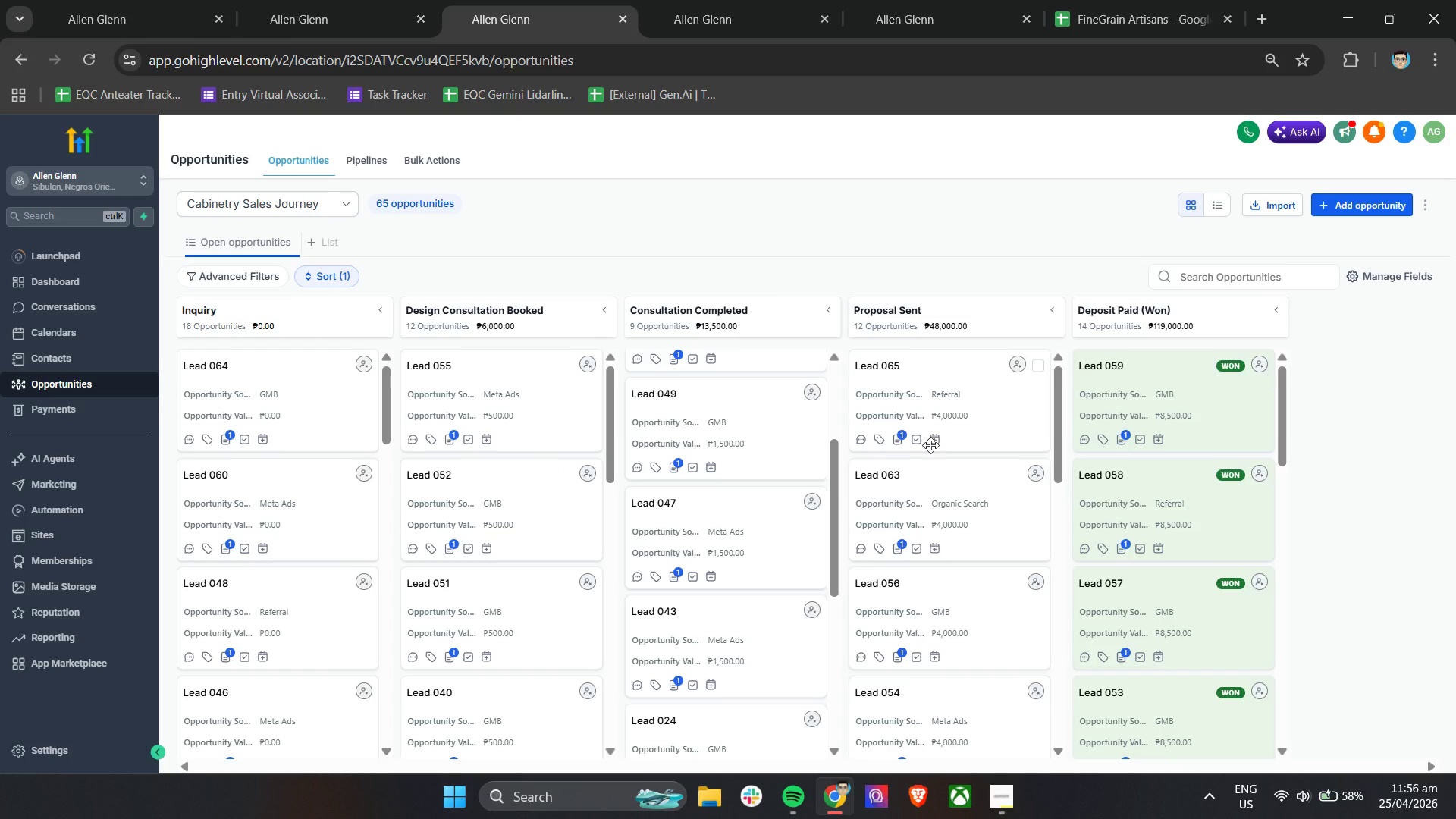 
wait(60.67)
 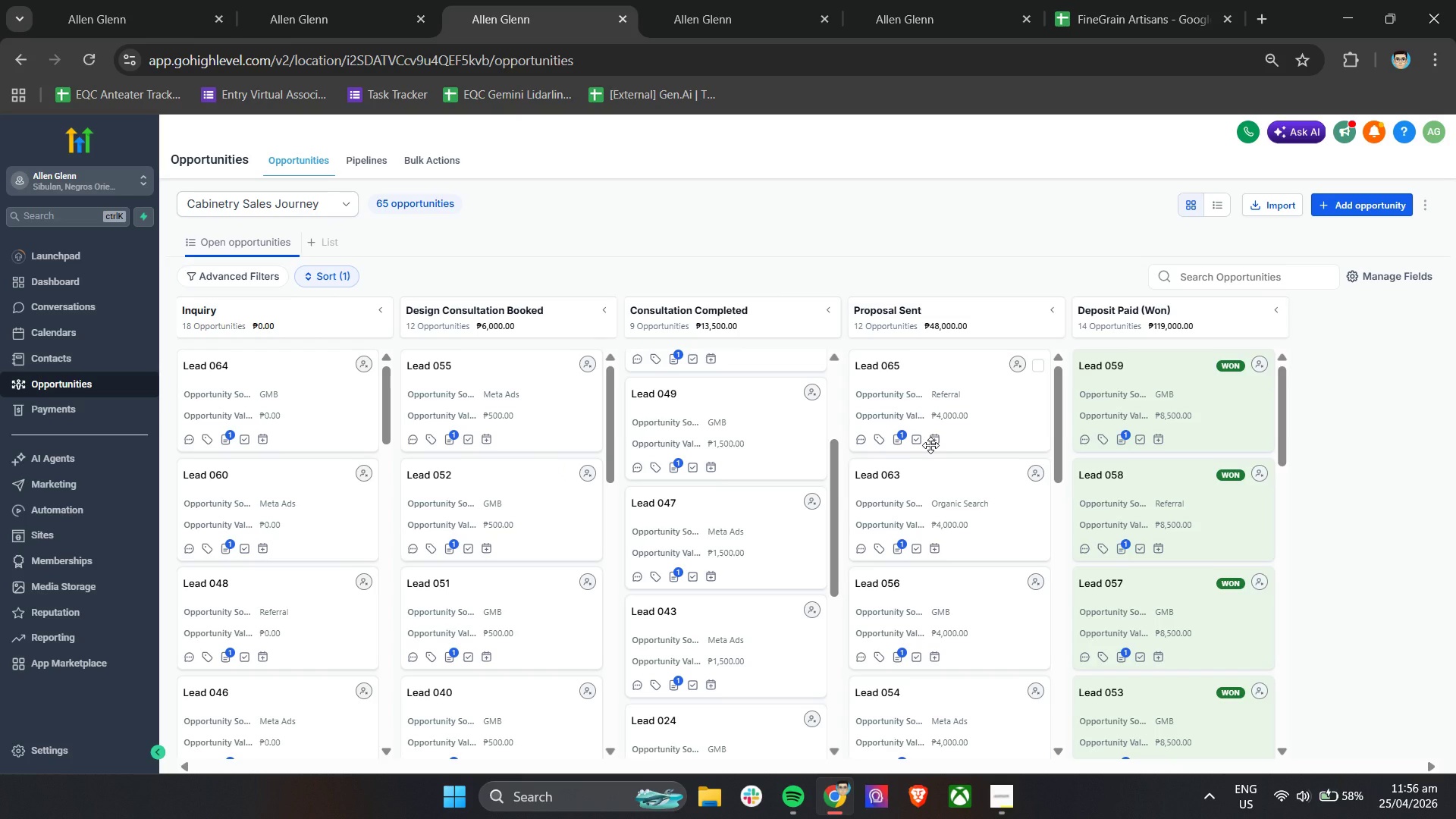 
scroll: coordinate [359, 548], scroll_direction: up, amount: 6.0
 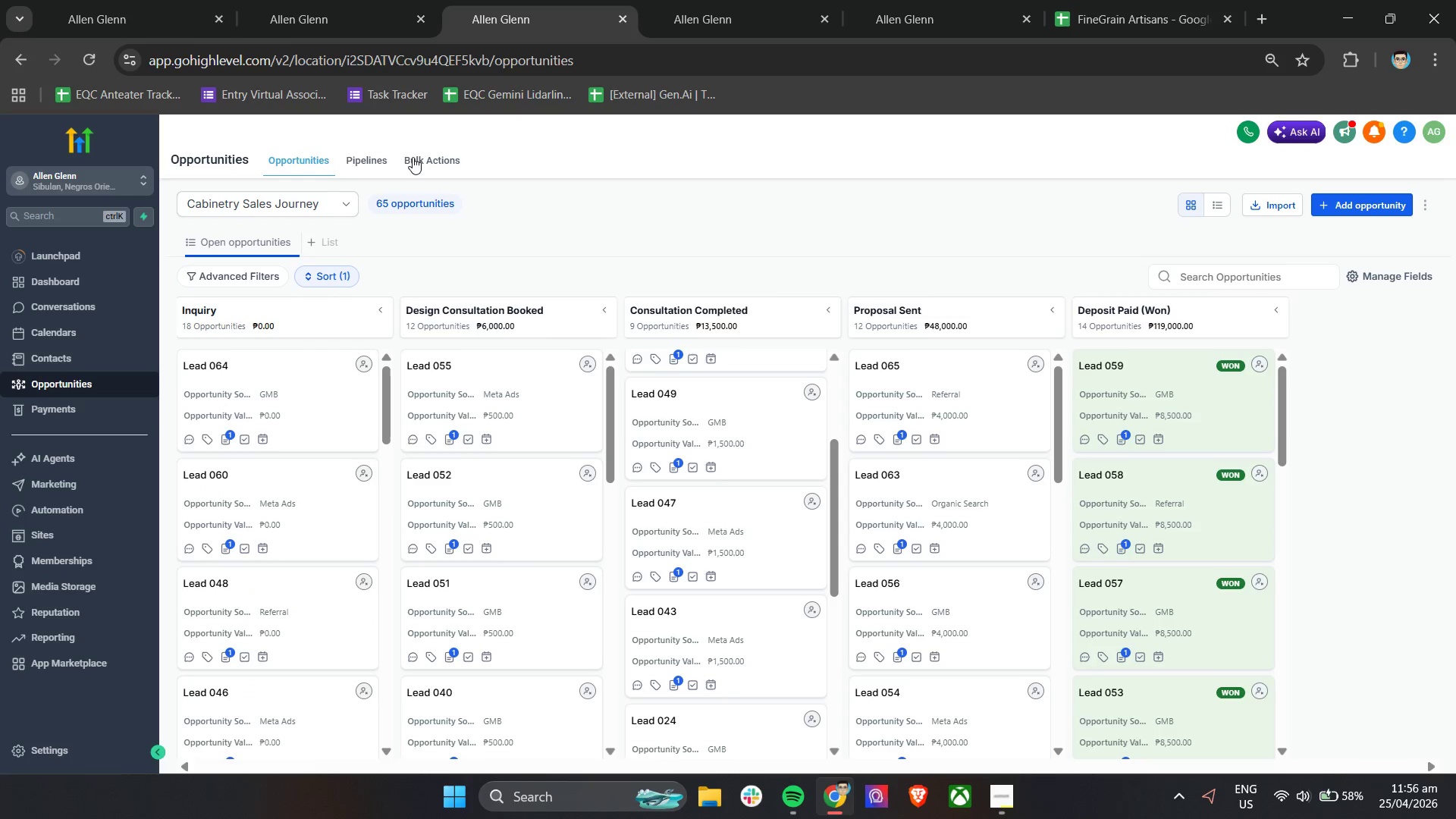 
left_click([413, 157])
 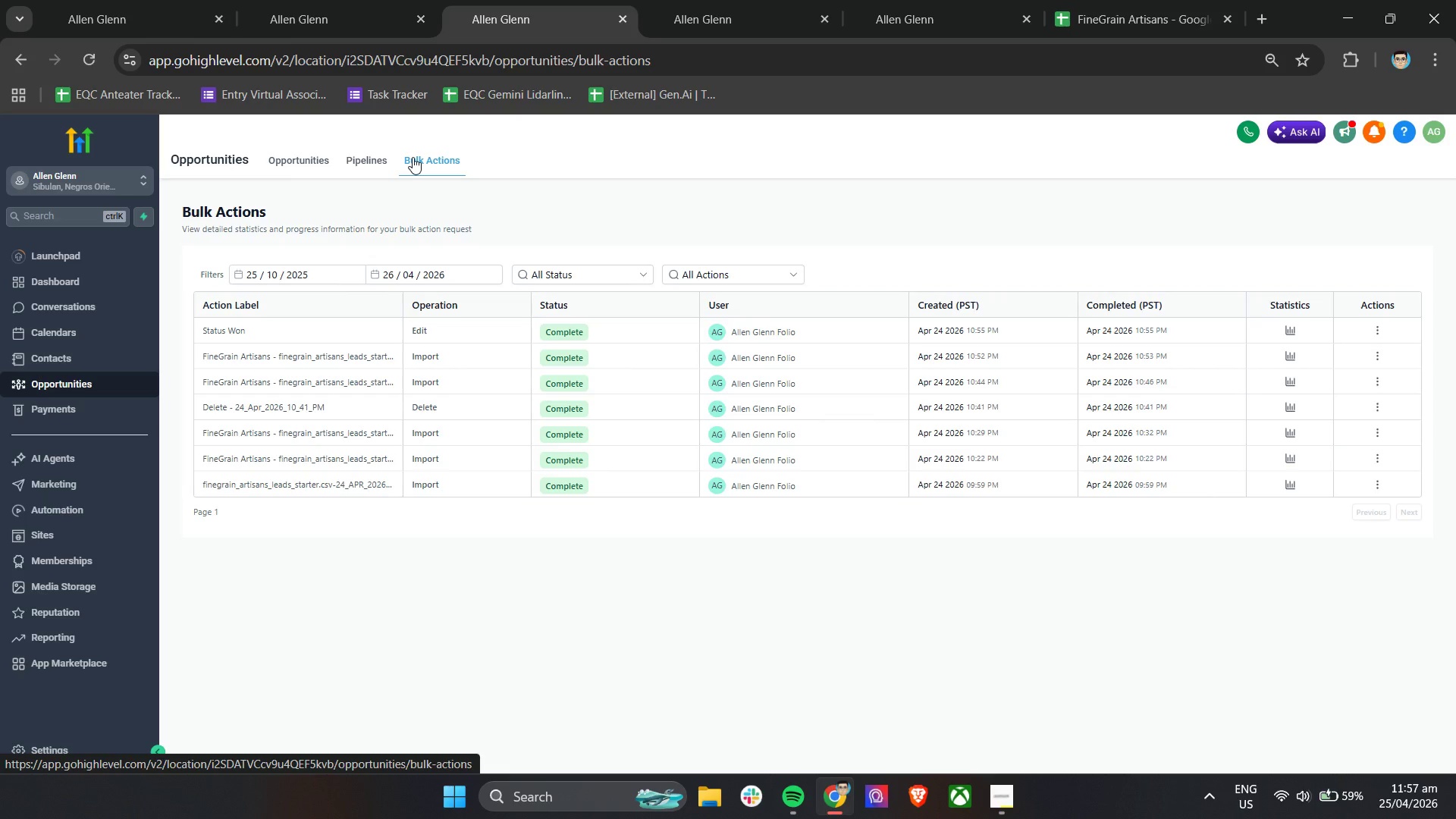 
wait(16.05)
 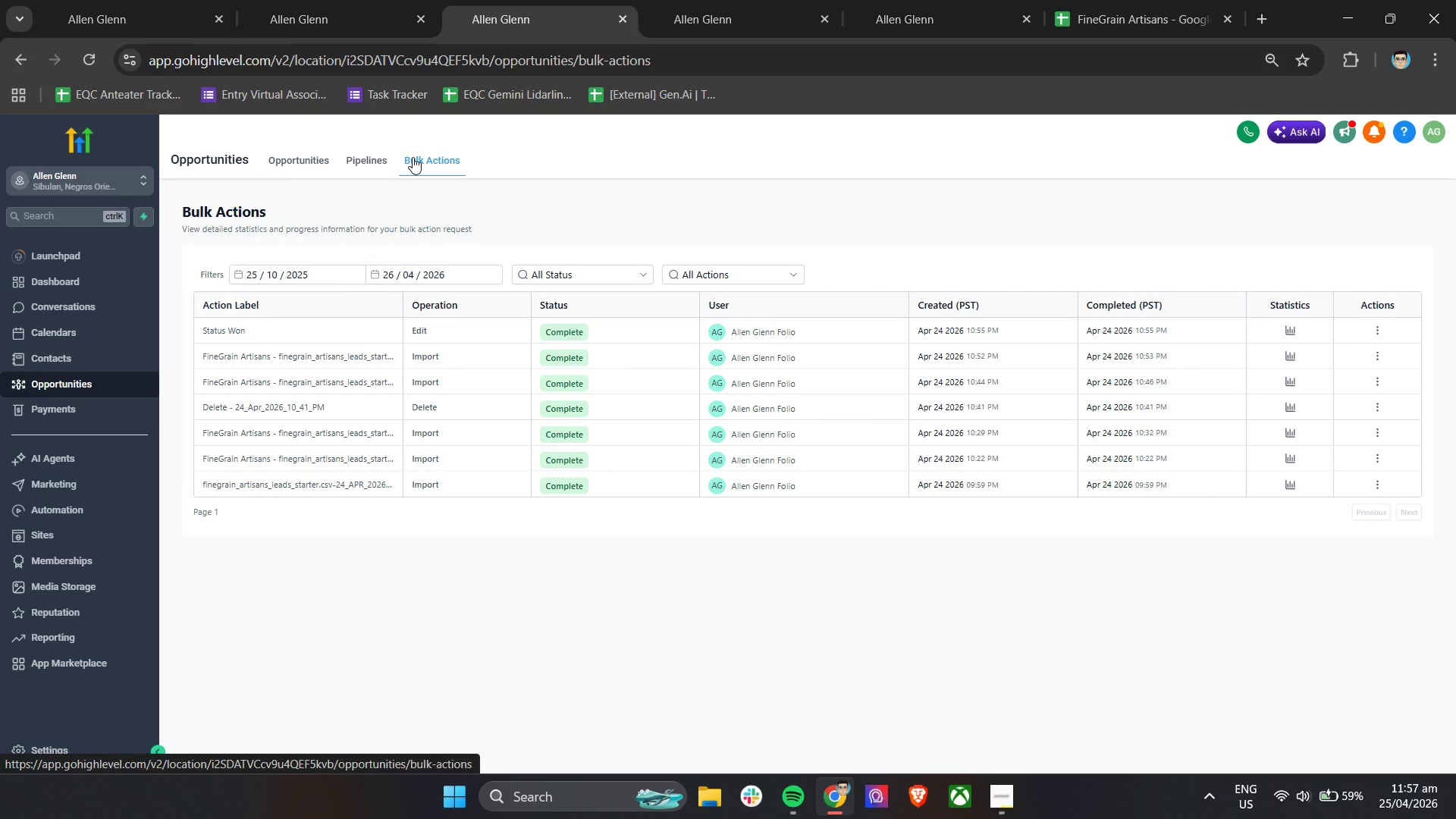 
left_click([1377, 358])
 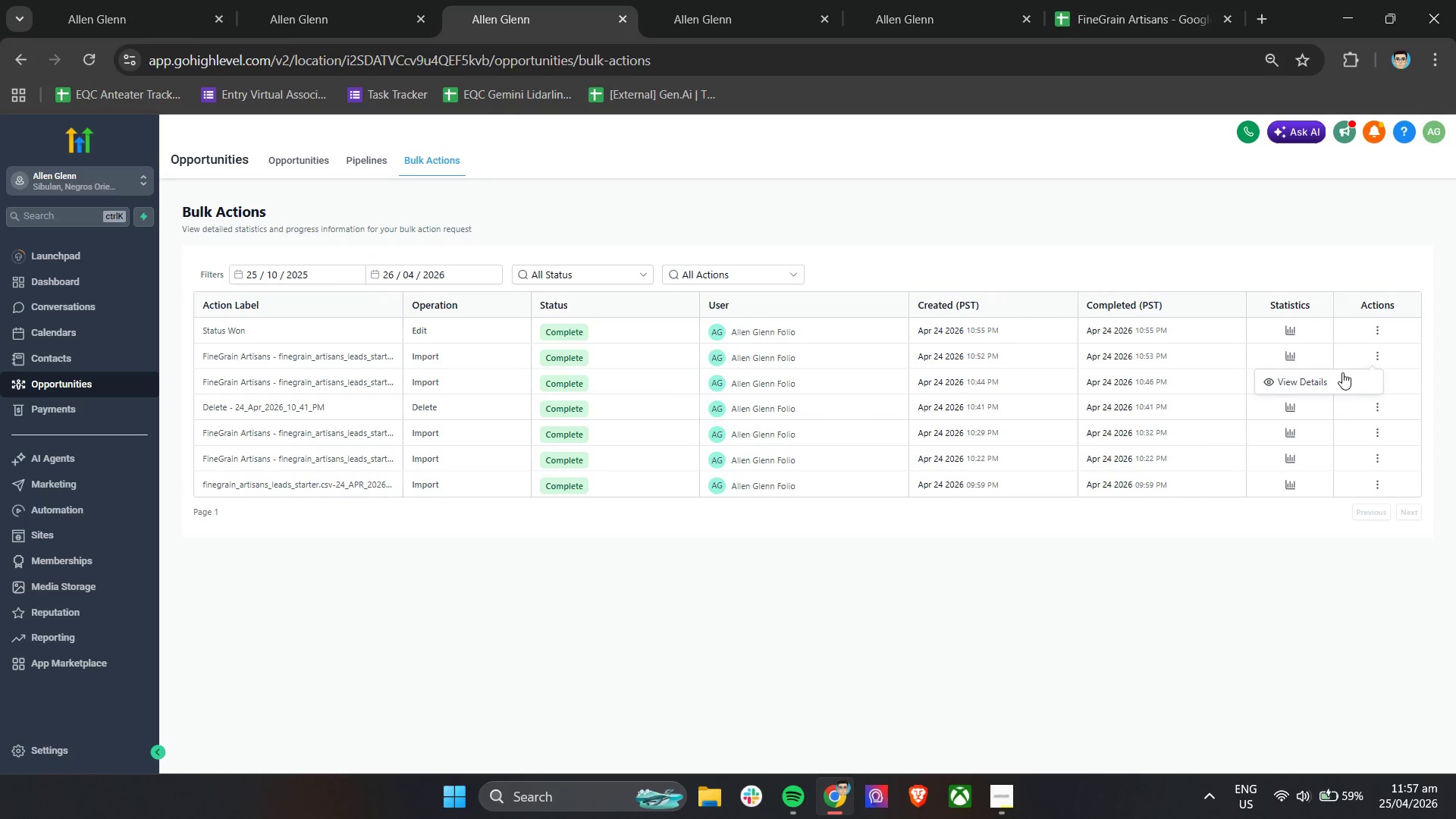 
left_click([1334, 377])
 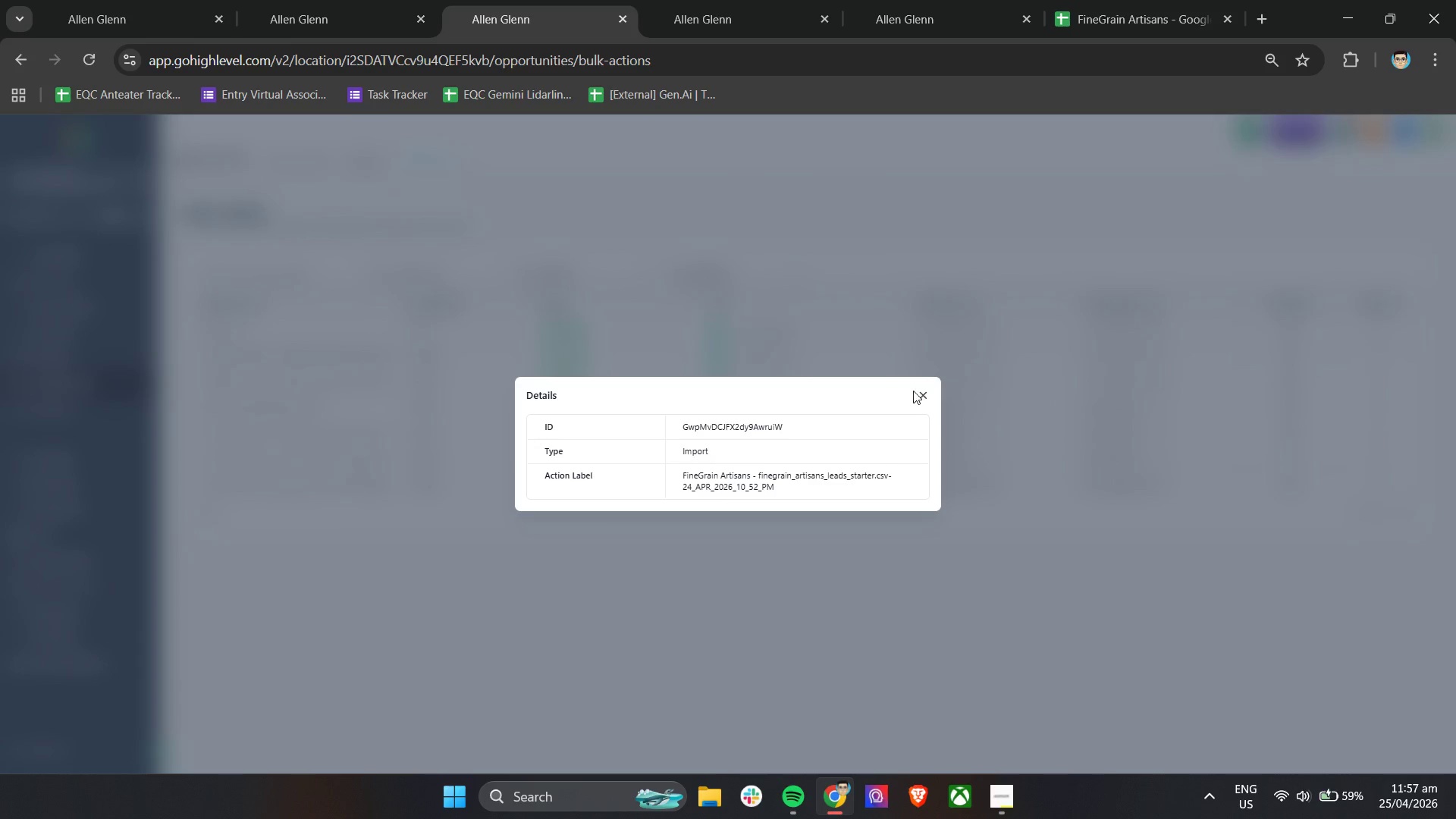 
left_click([920, 391])
 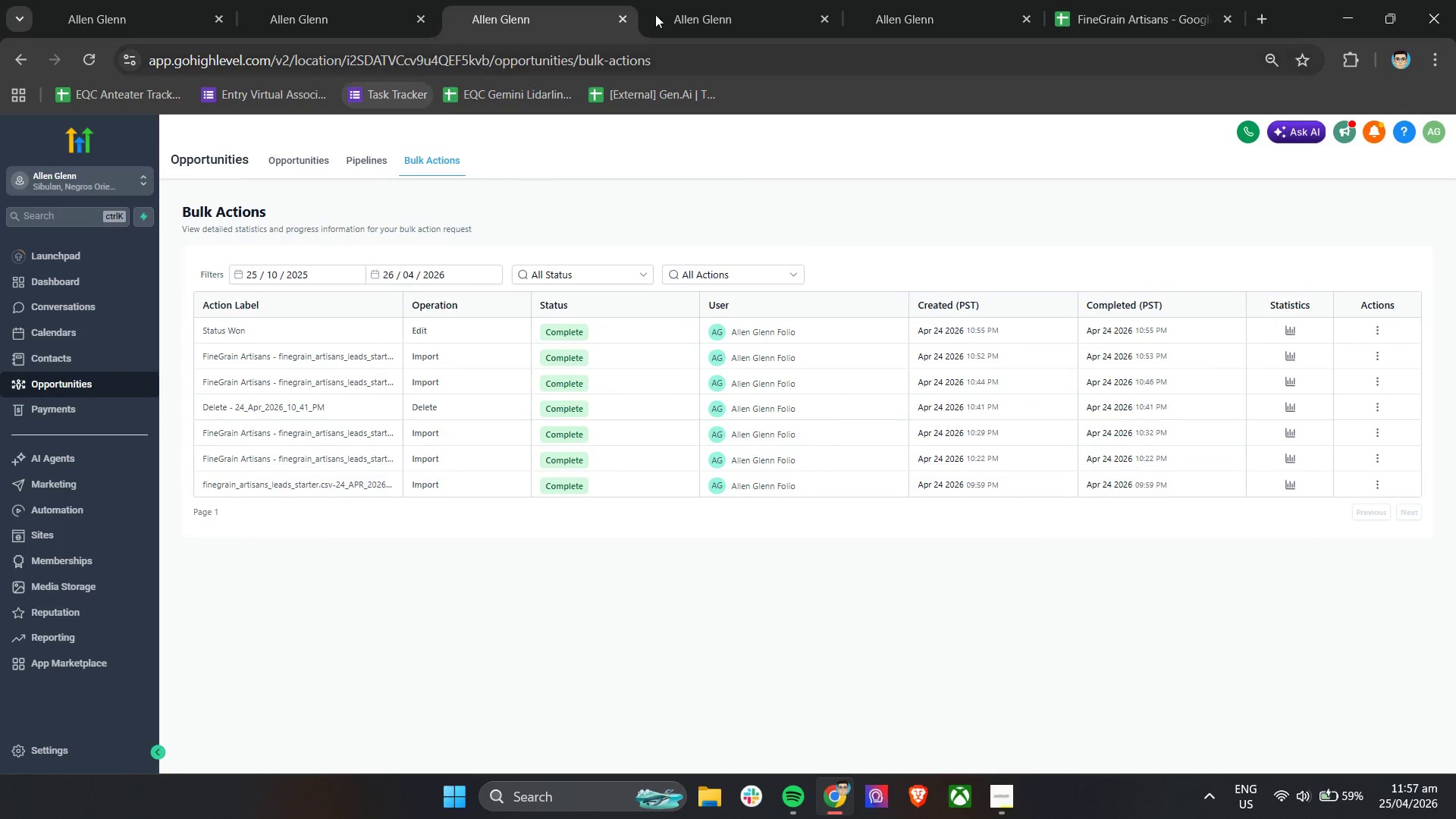 
left_click([752, 0])
 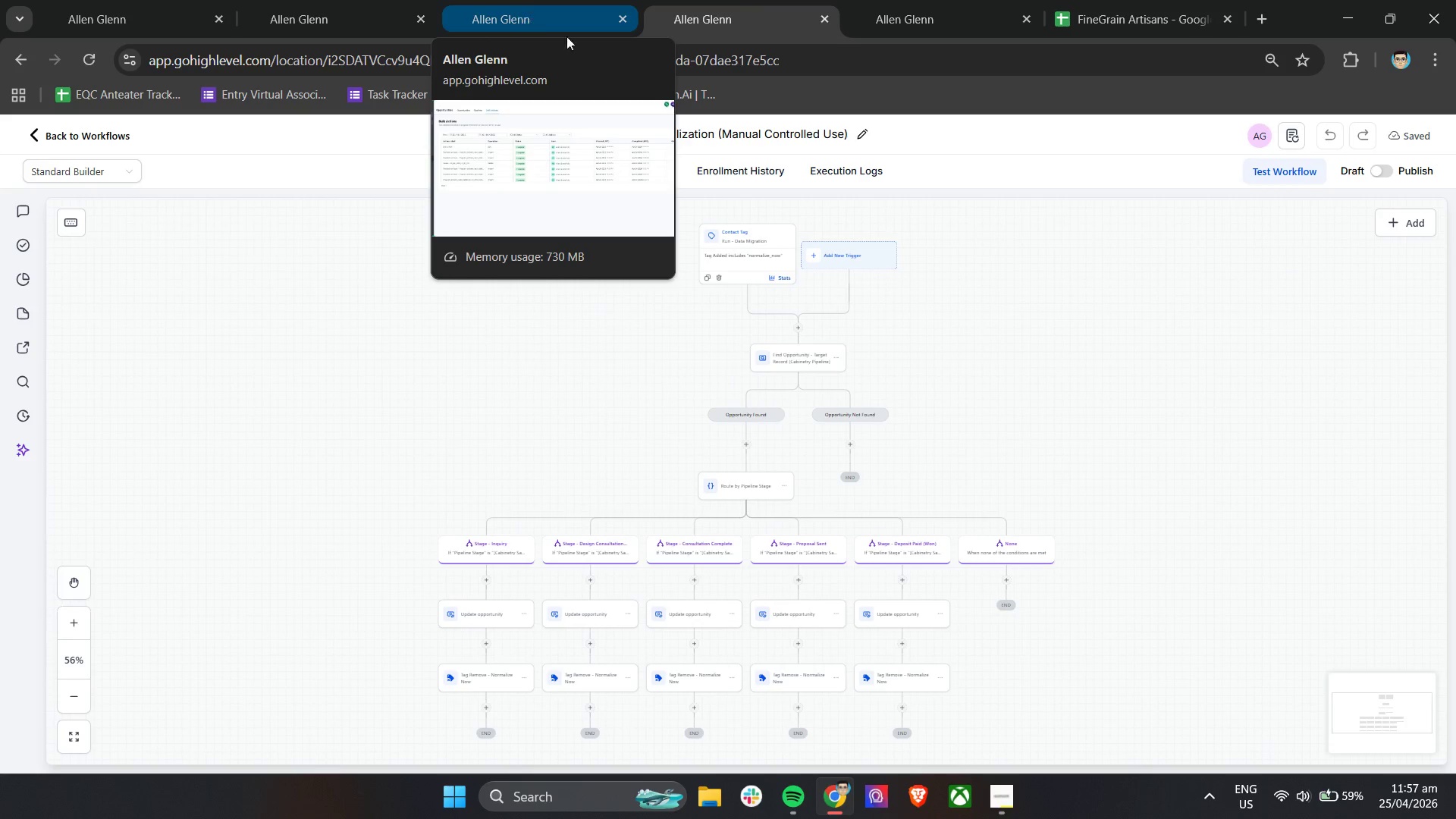 
left_click([820, 165])
 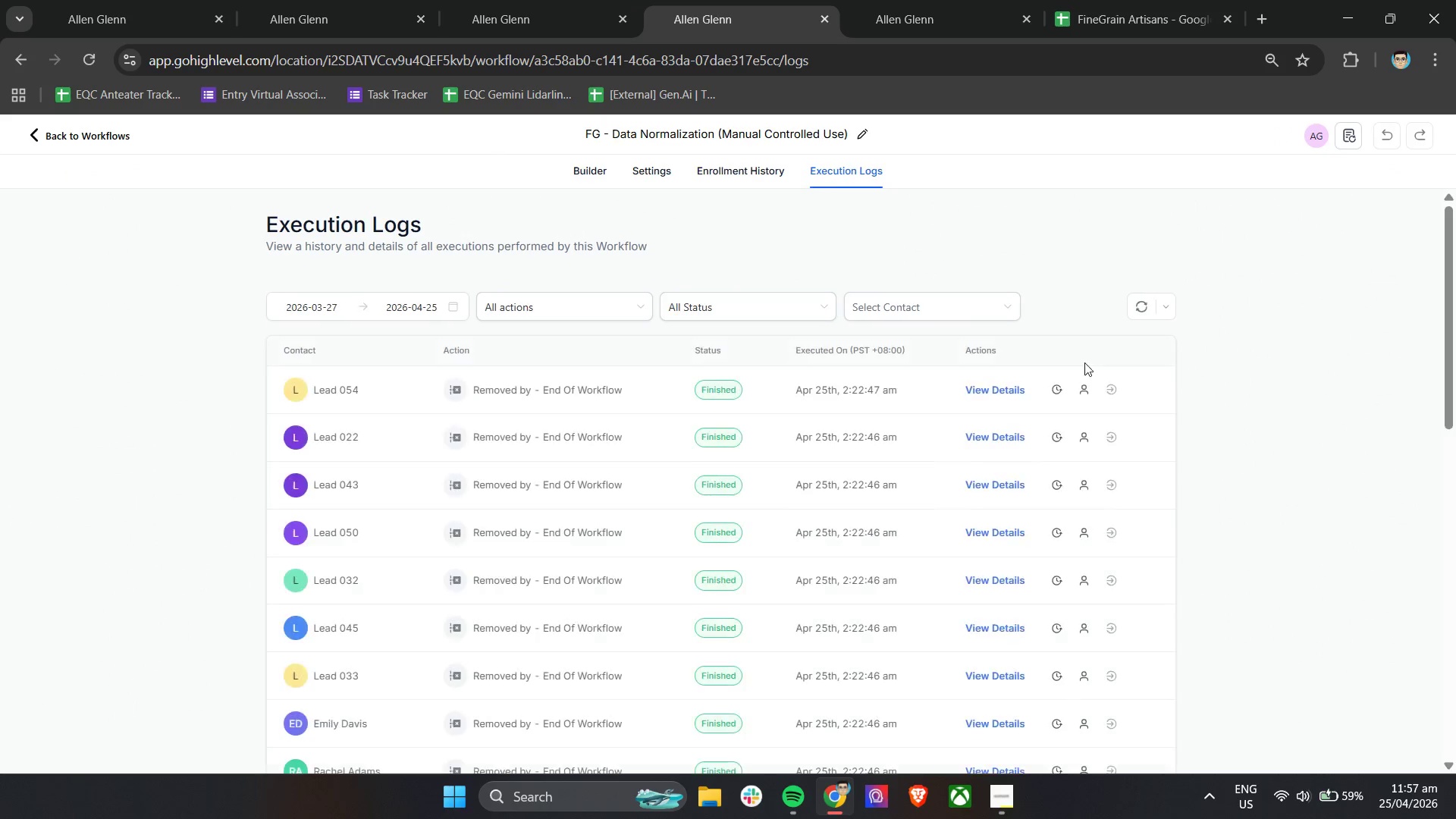 
left_click([1169, 303])
 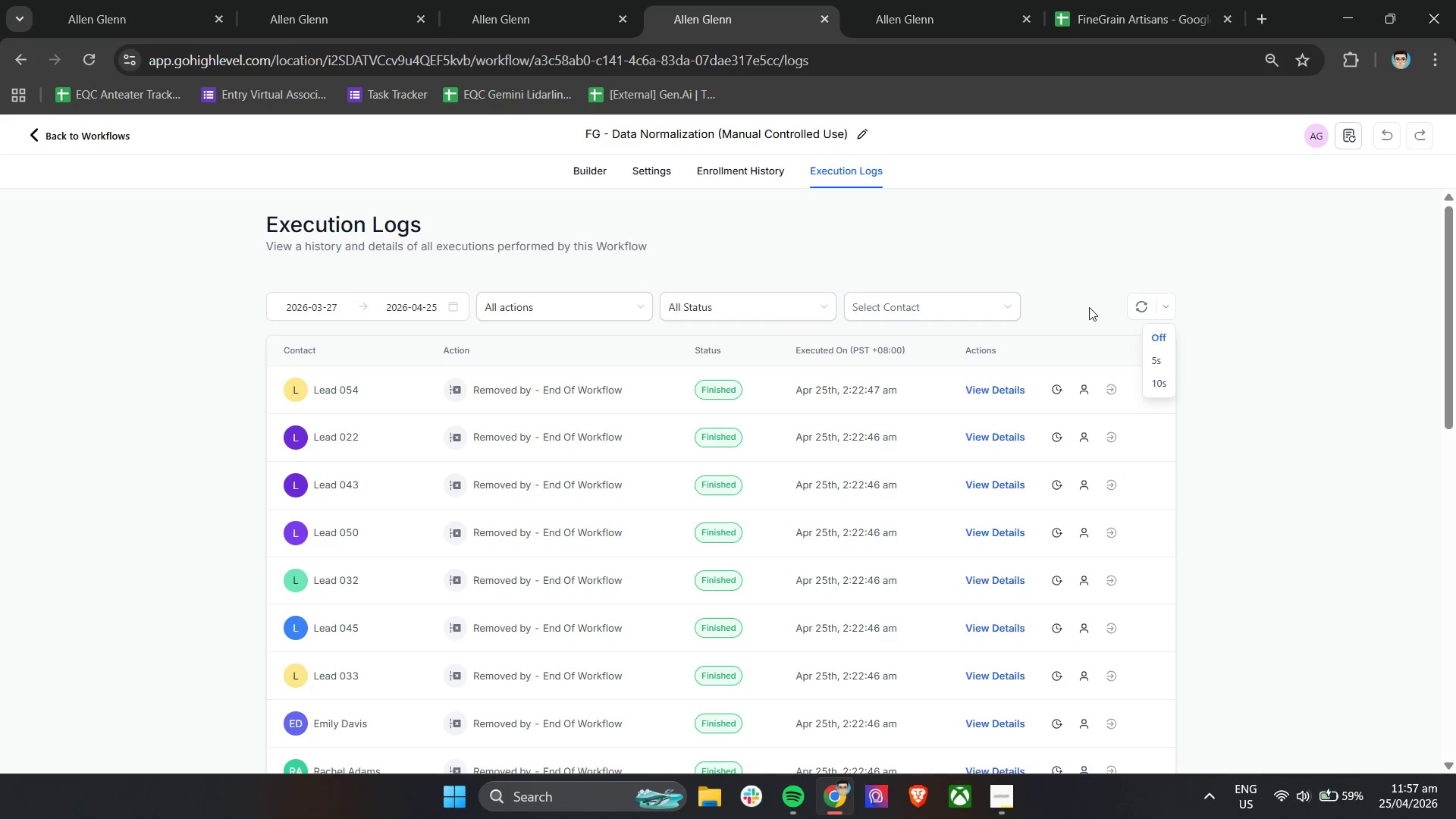 
left_click([1081, 304])
 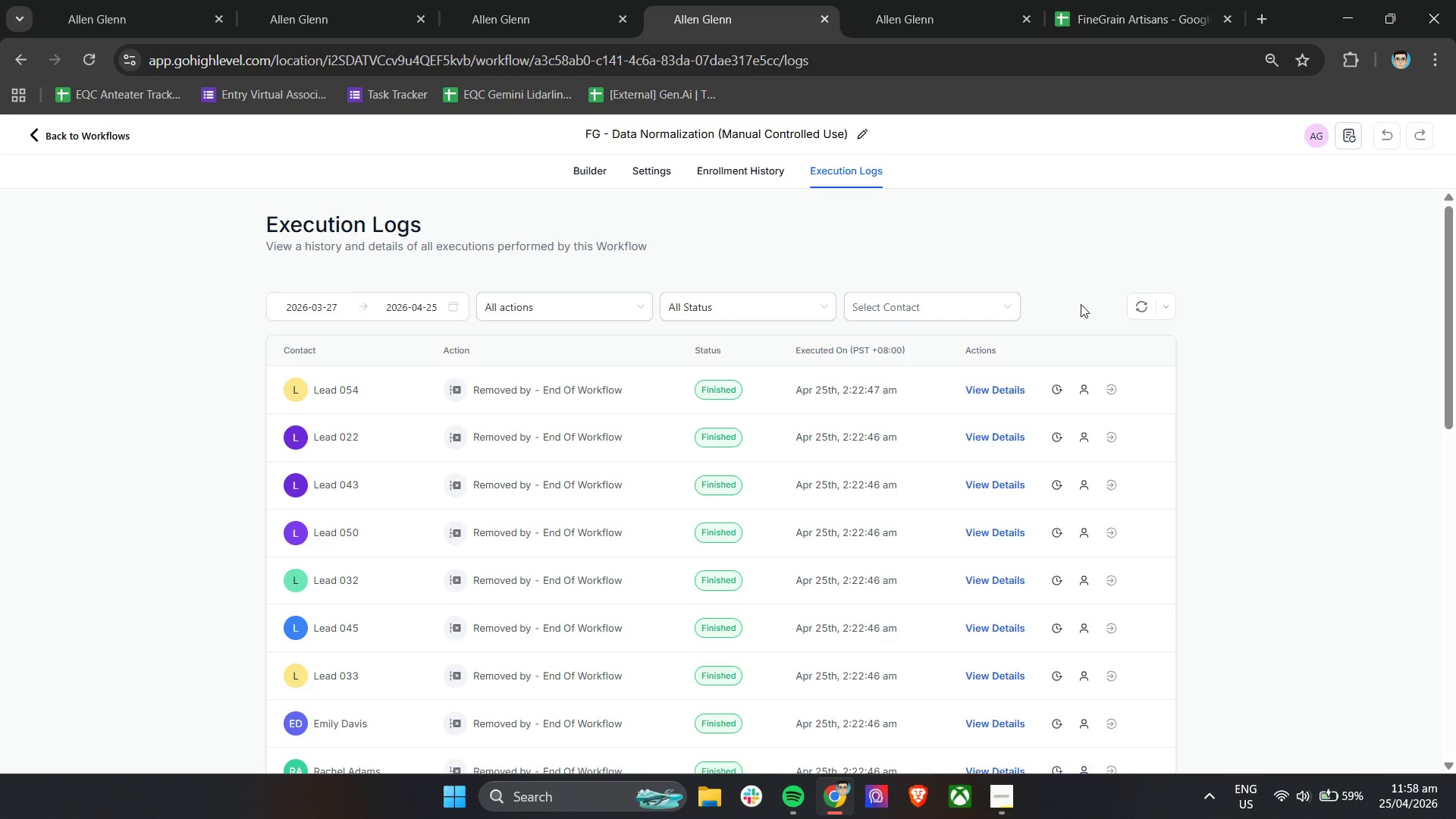 
wait(53.64)
 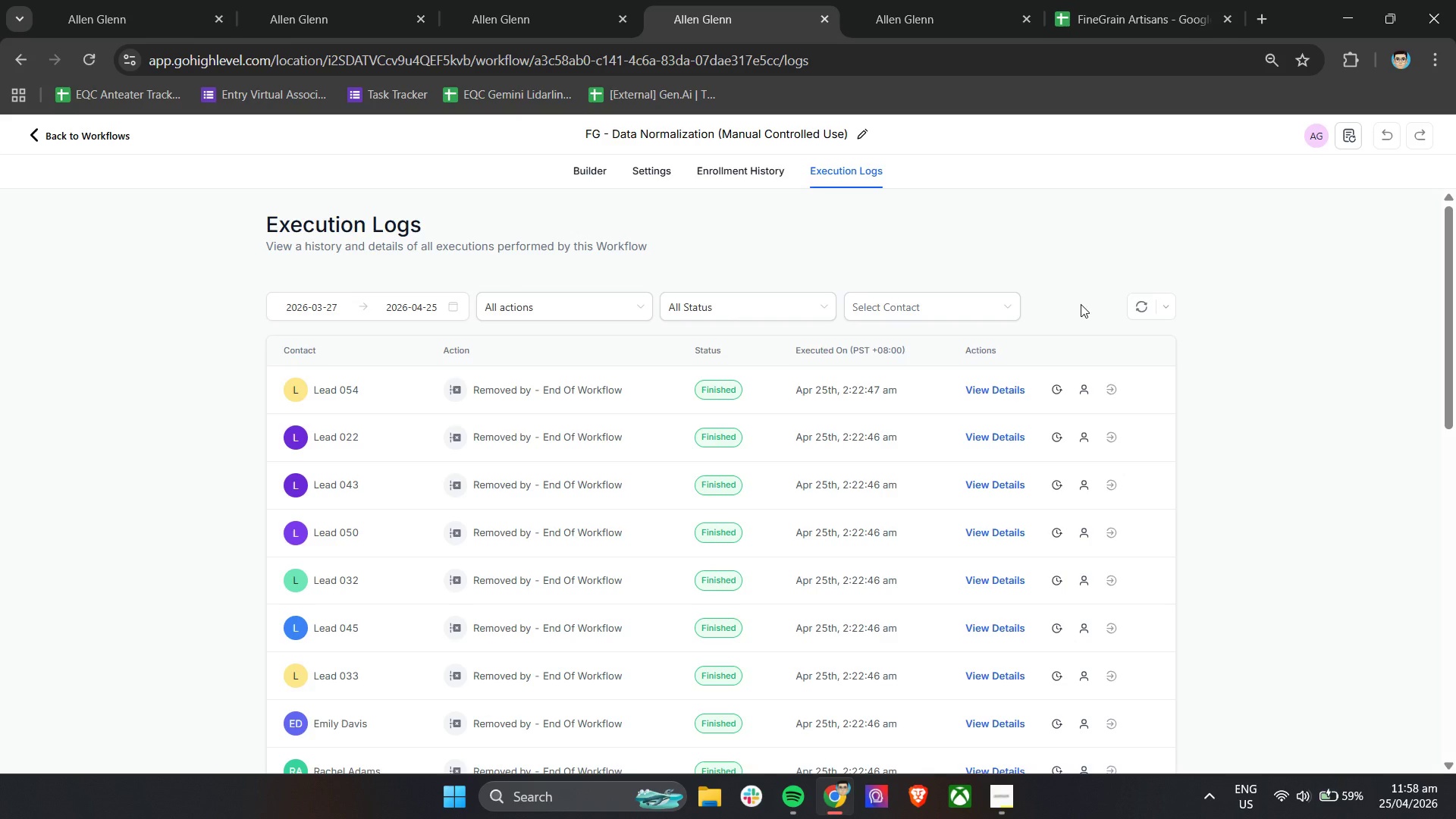 
left_click([913, 0])
 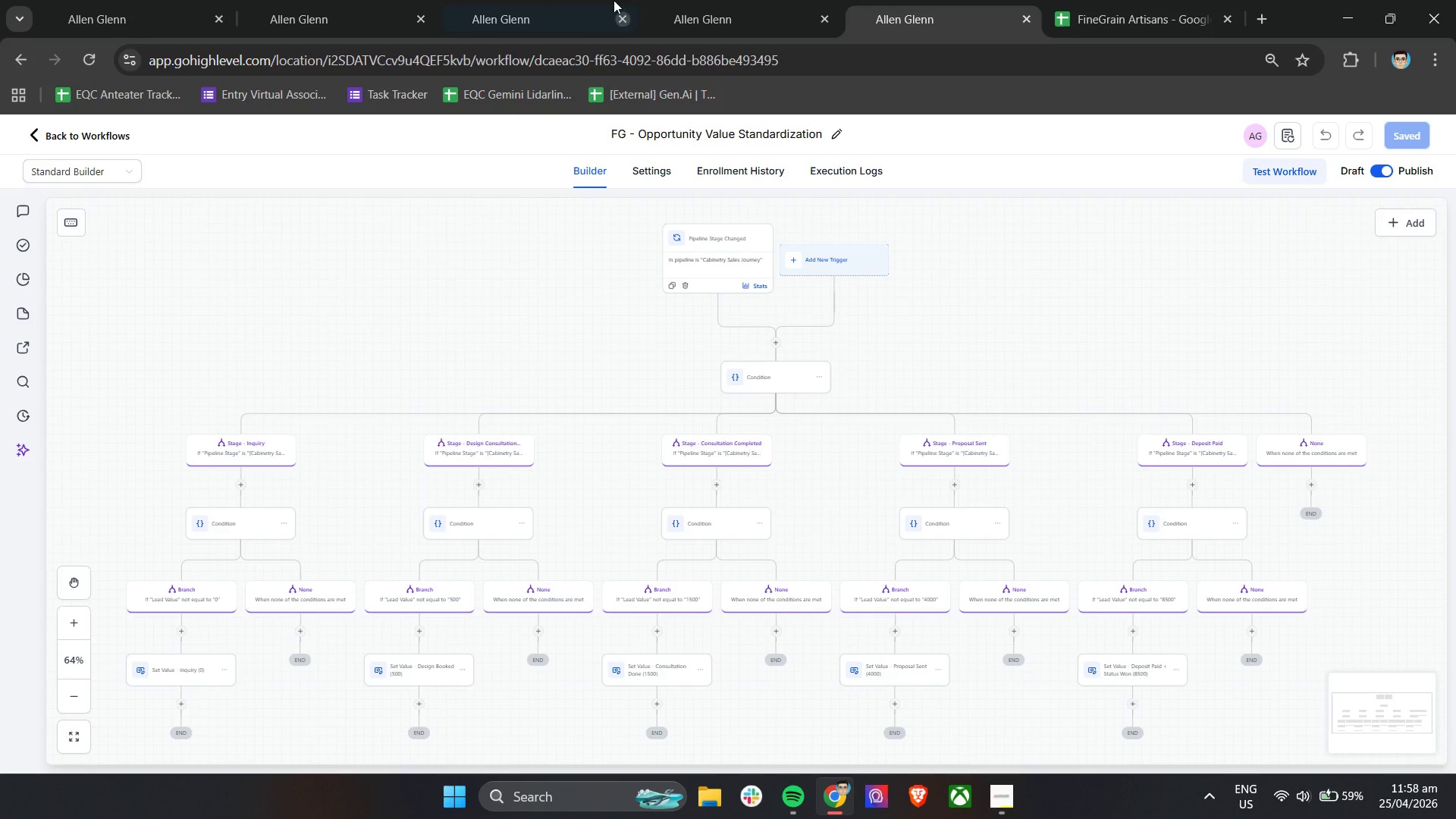 
left_click([514, 0])
 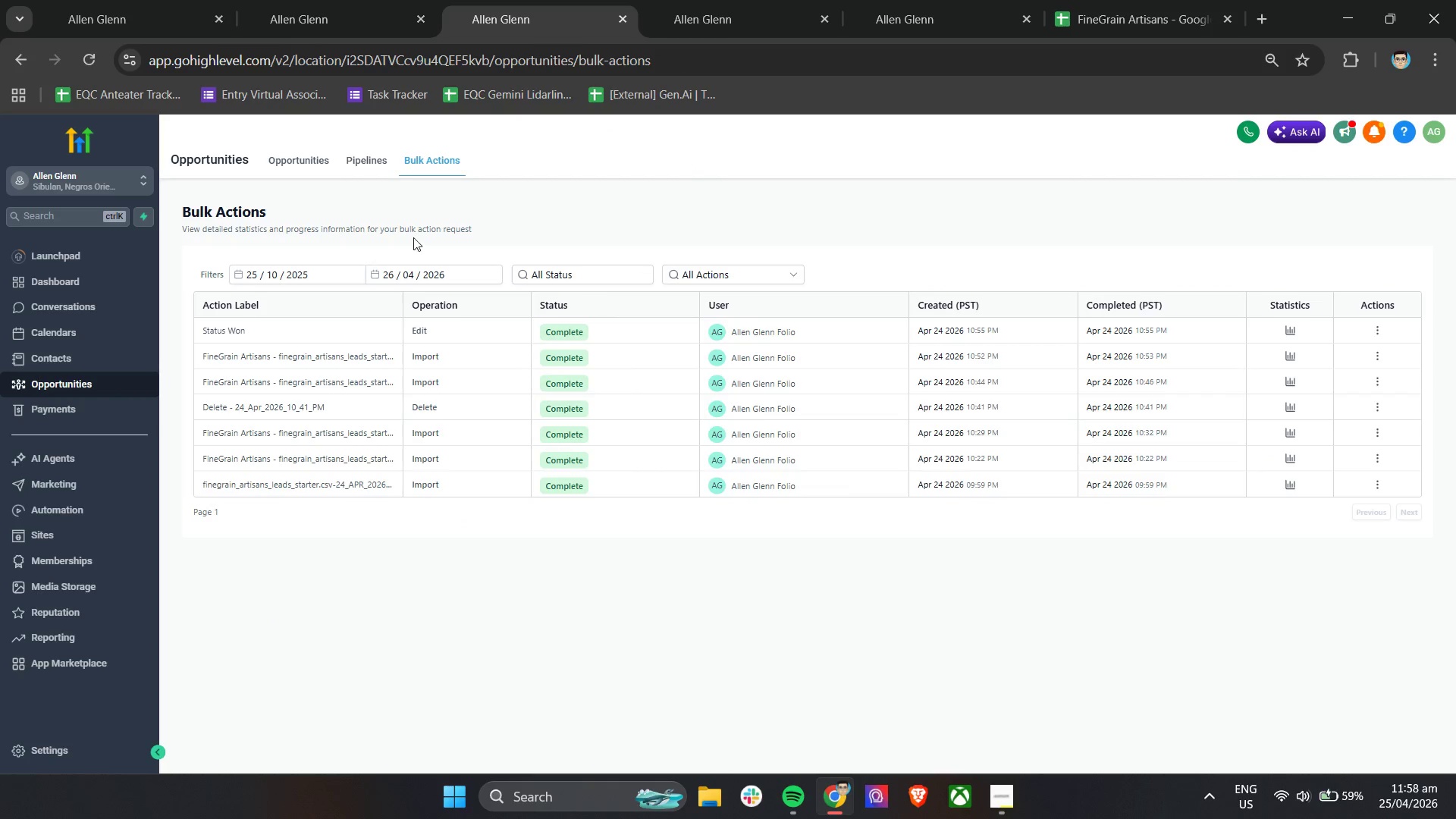 
left_click([360, 0])
 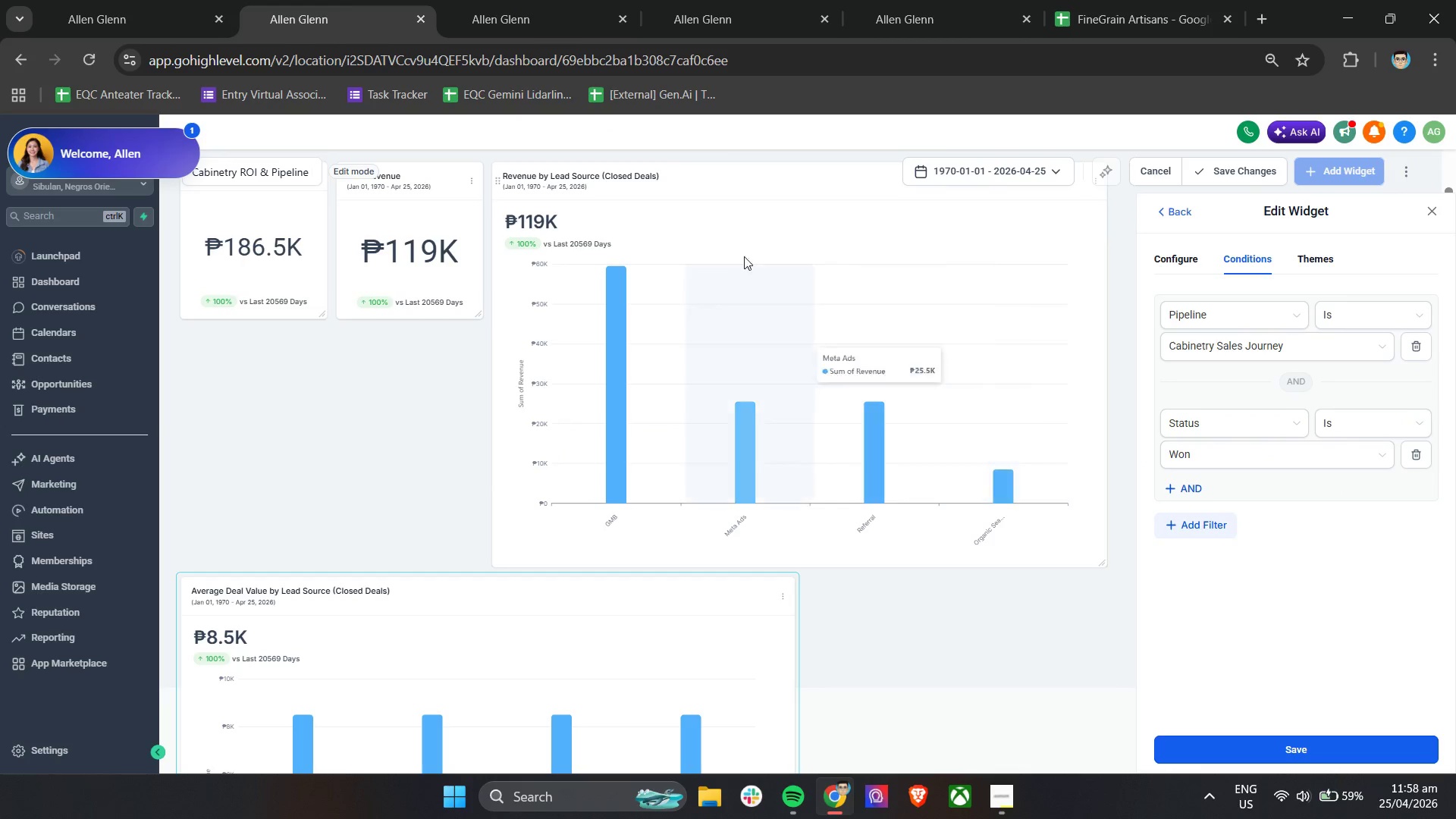 
left_click([516, 0])
 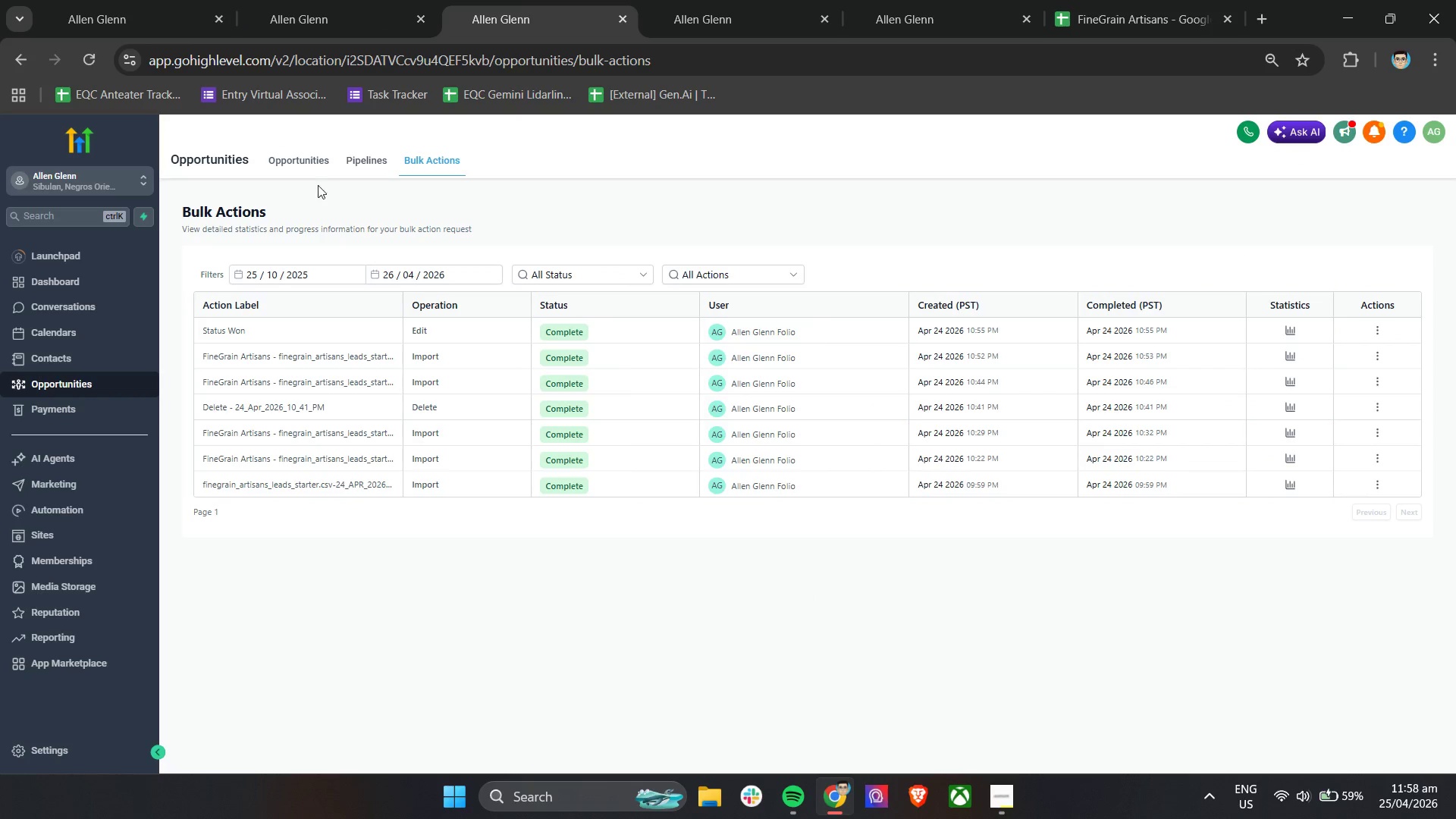 
scroll: coordinate [606, 105], scroll_direction: up, amount: 4.0
 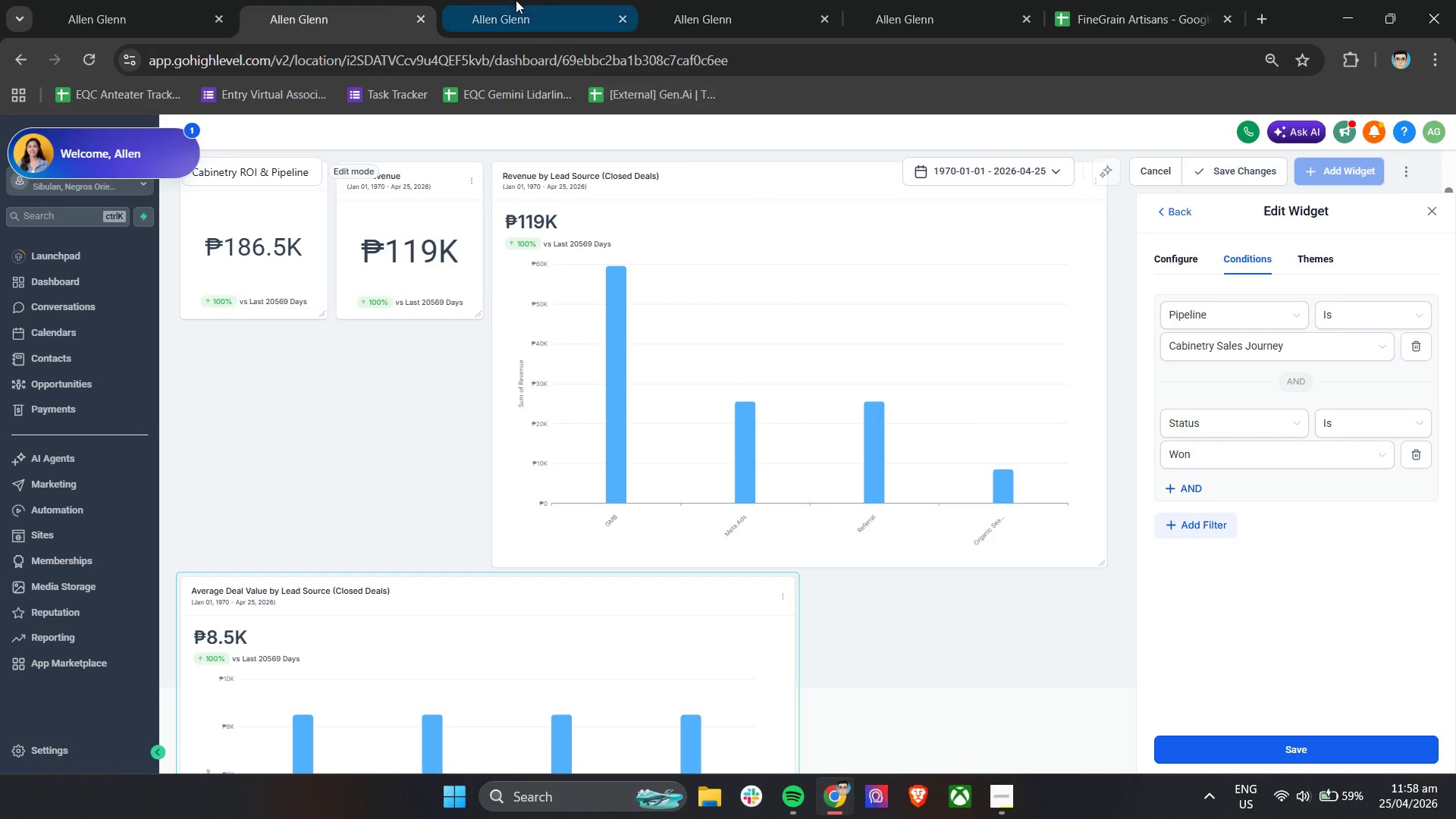 
left_click([313, 164])
 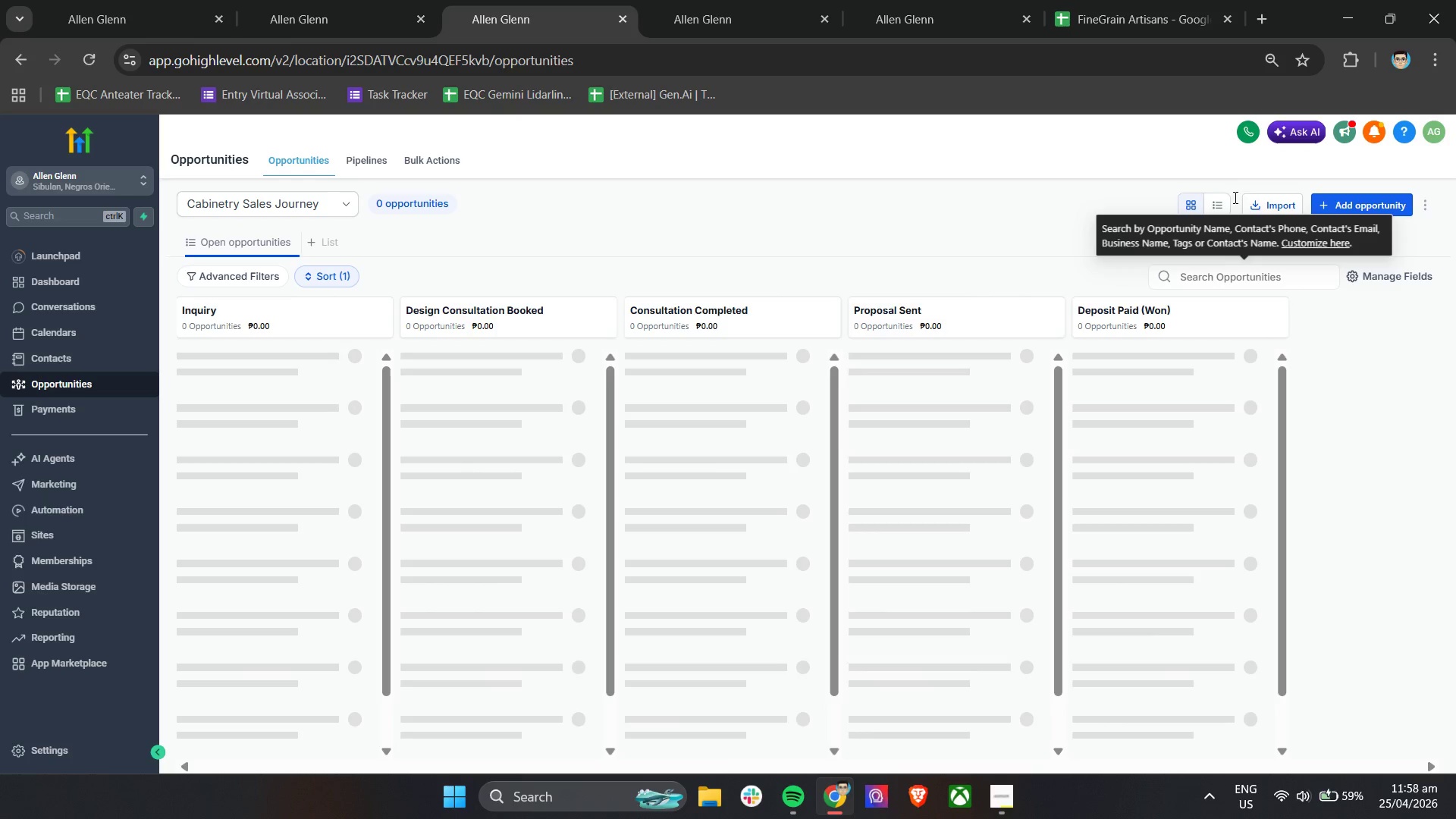 
left_click([1258, 198])
 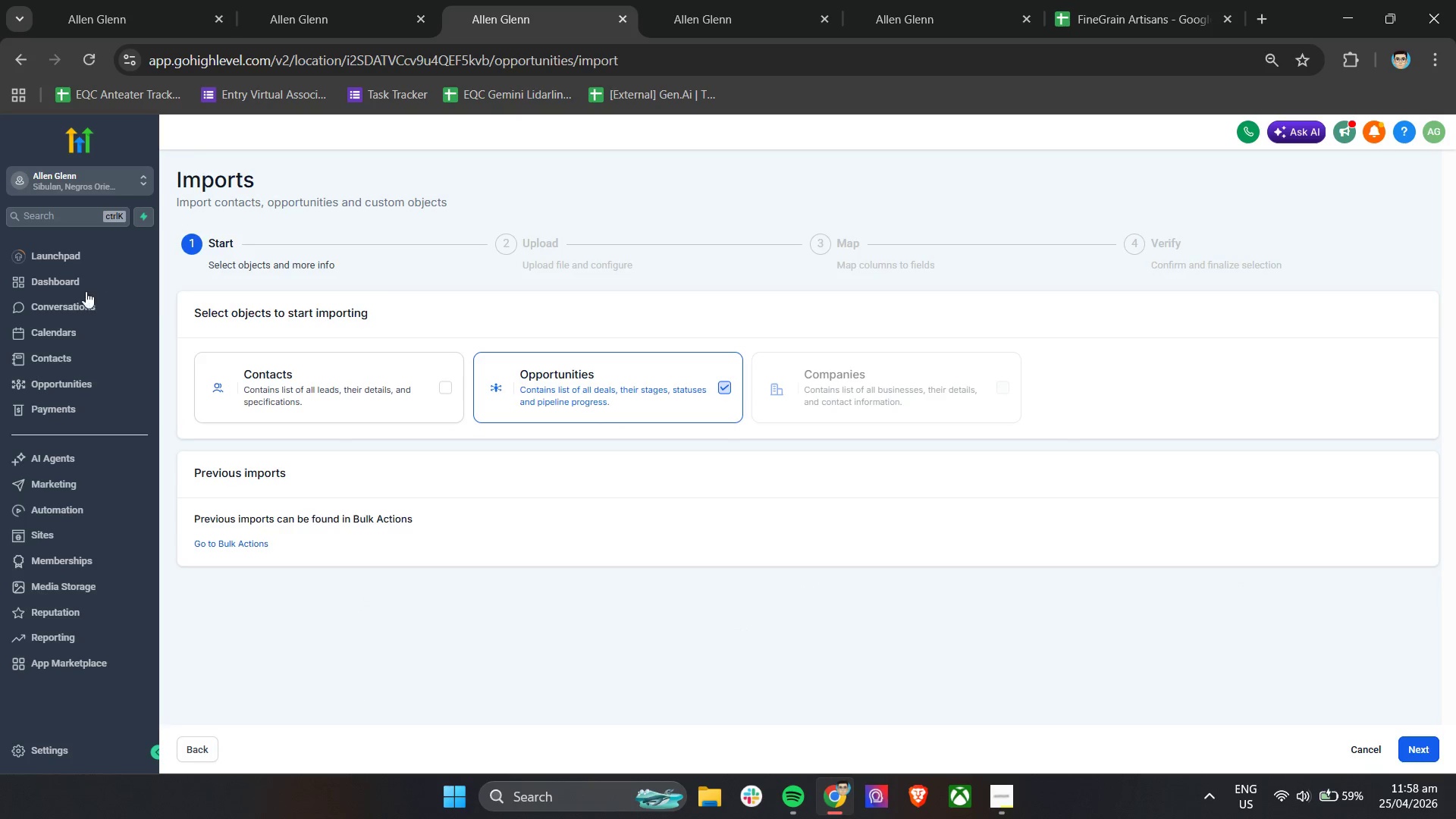 
right_click([67, 381])
 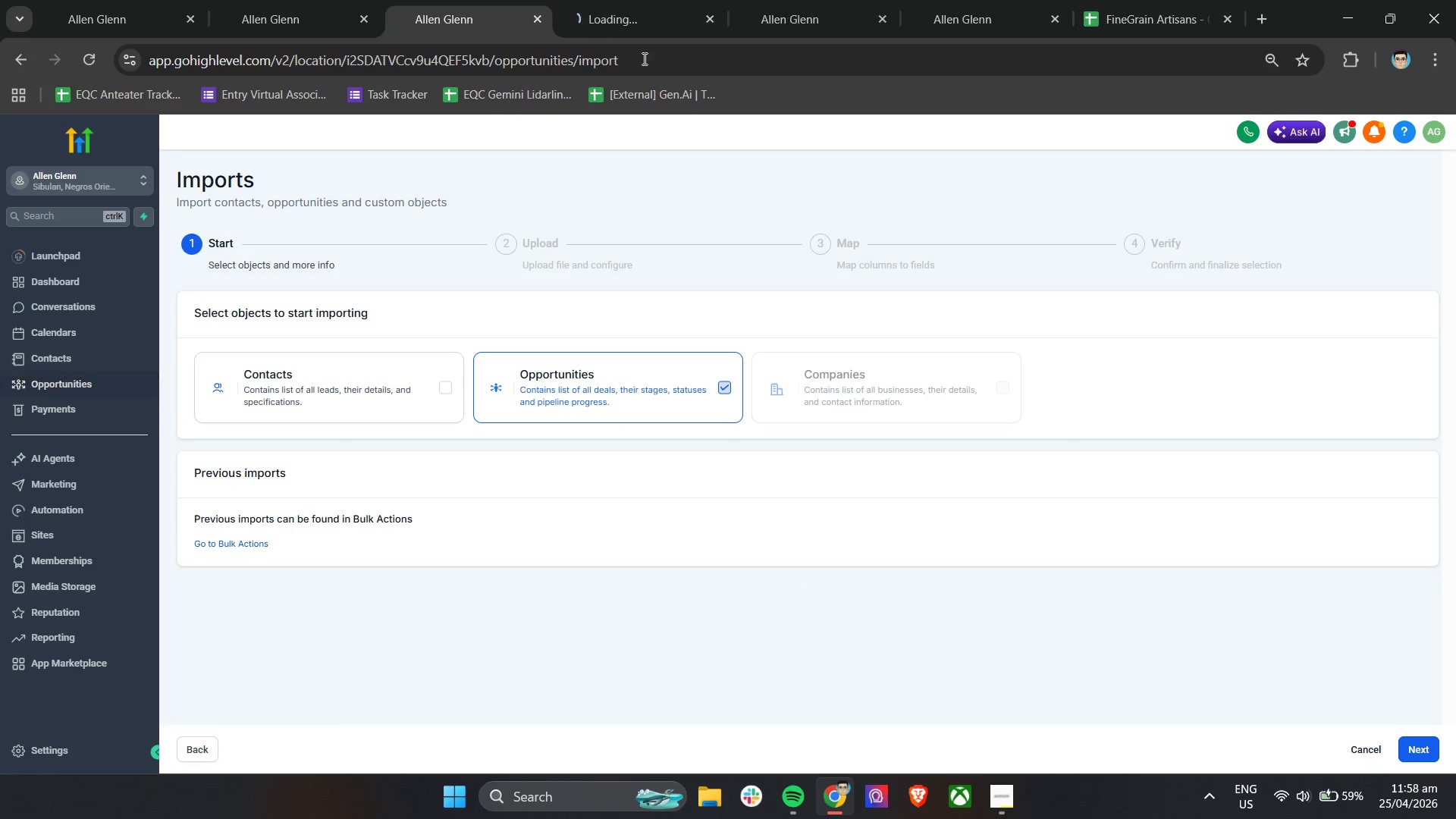 
left_click_drag(start_coordinate=[658, 0], to_coordinate=[529, 0])
 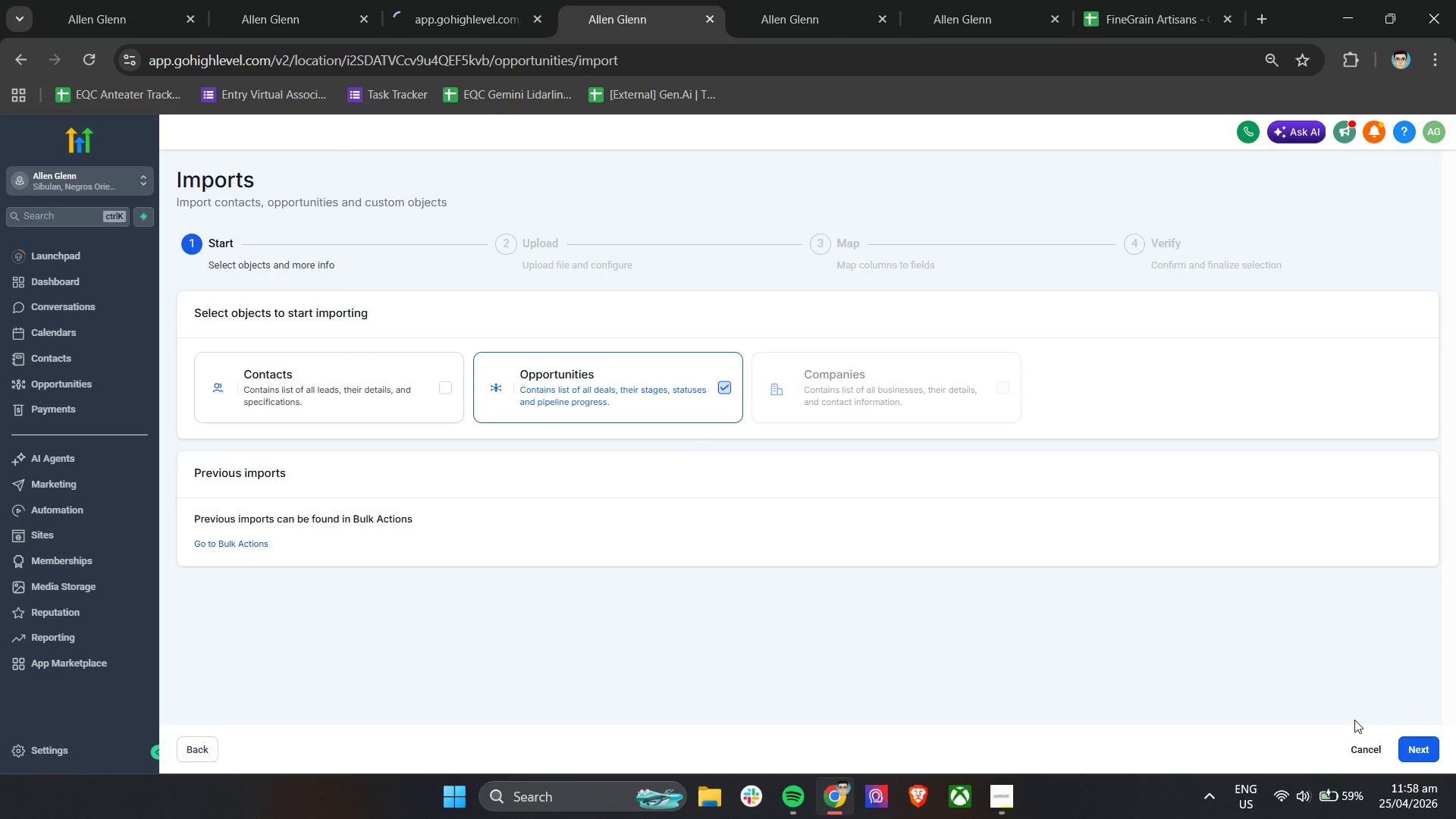 
left_click([1409, 753])
 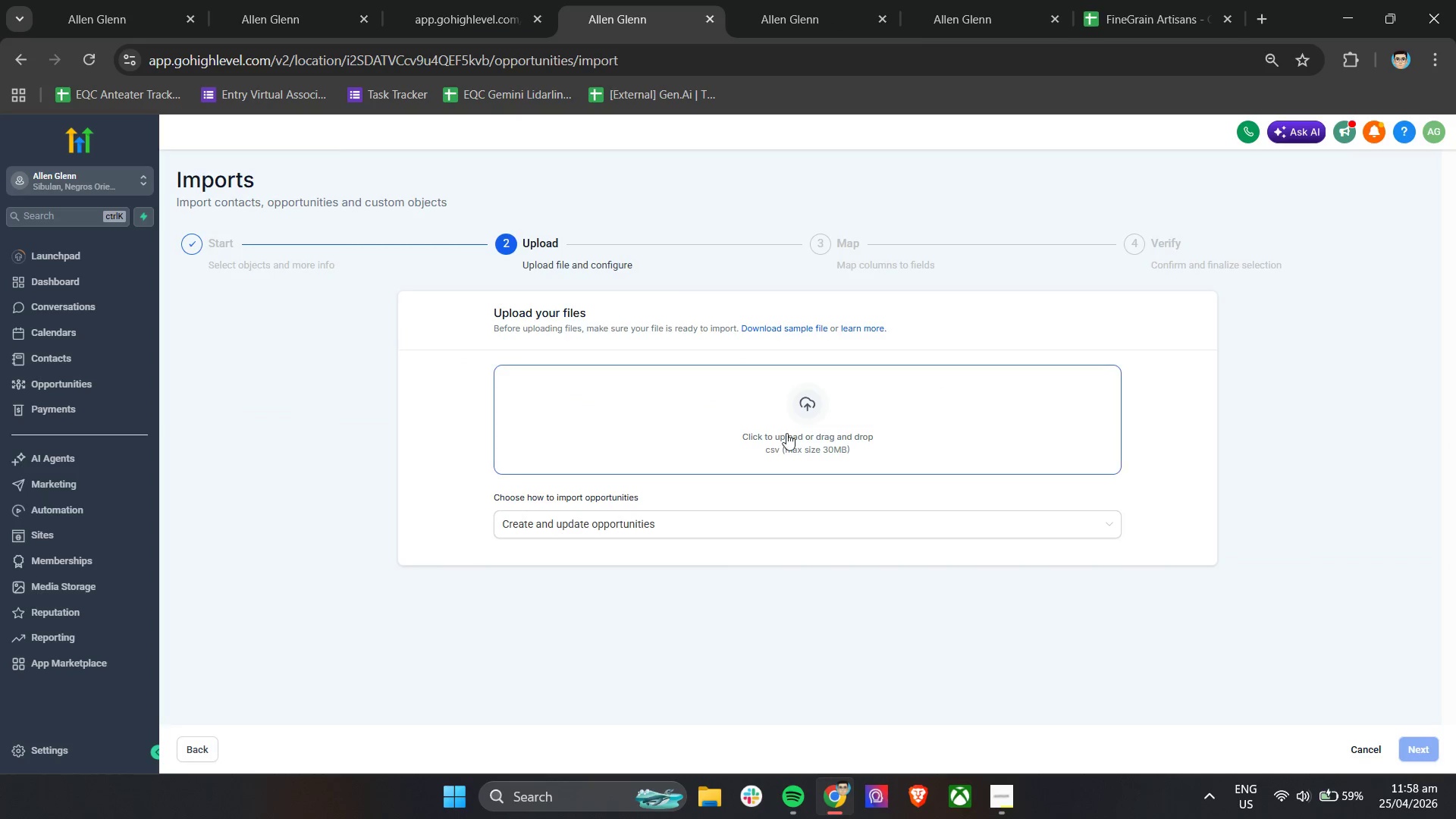 
left_click([789, 431])
 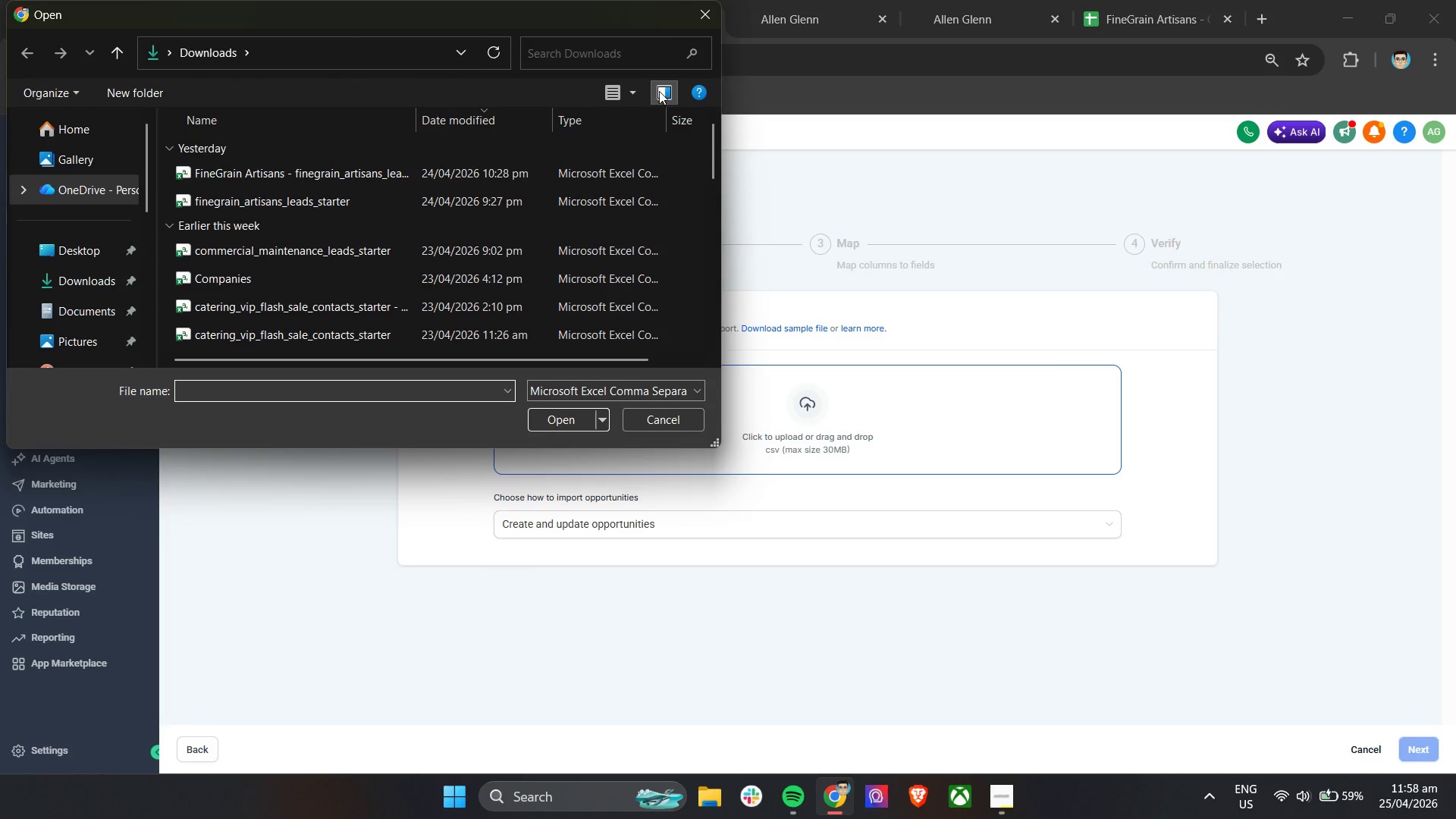 
left_click([697, 12])
 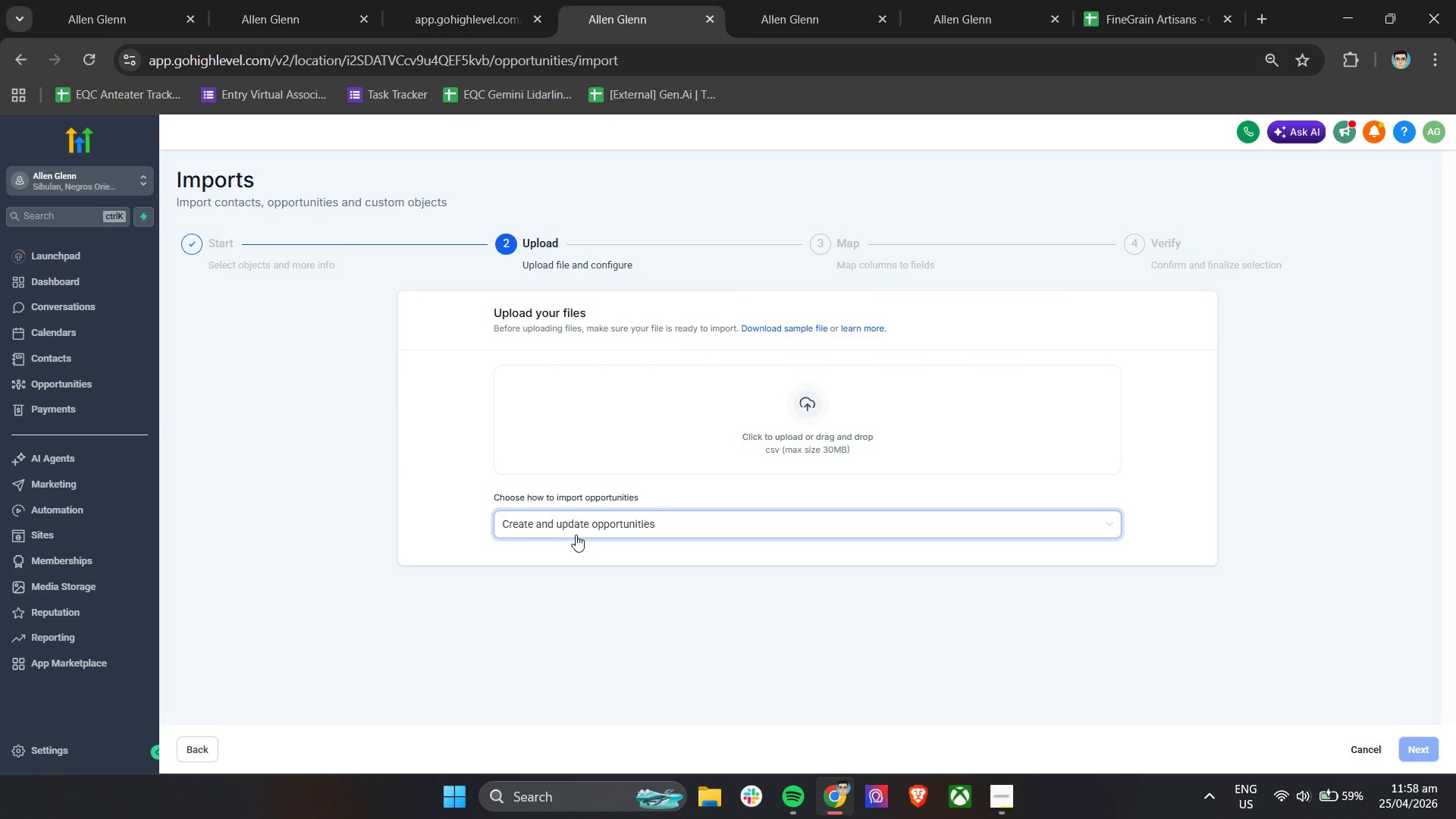 
left_click([576, 517])
 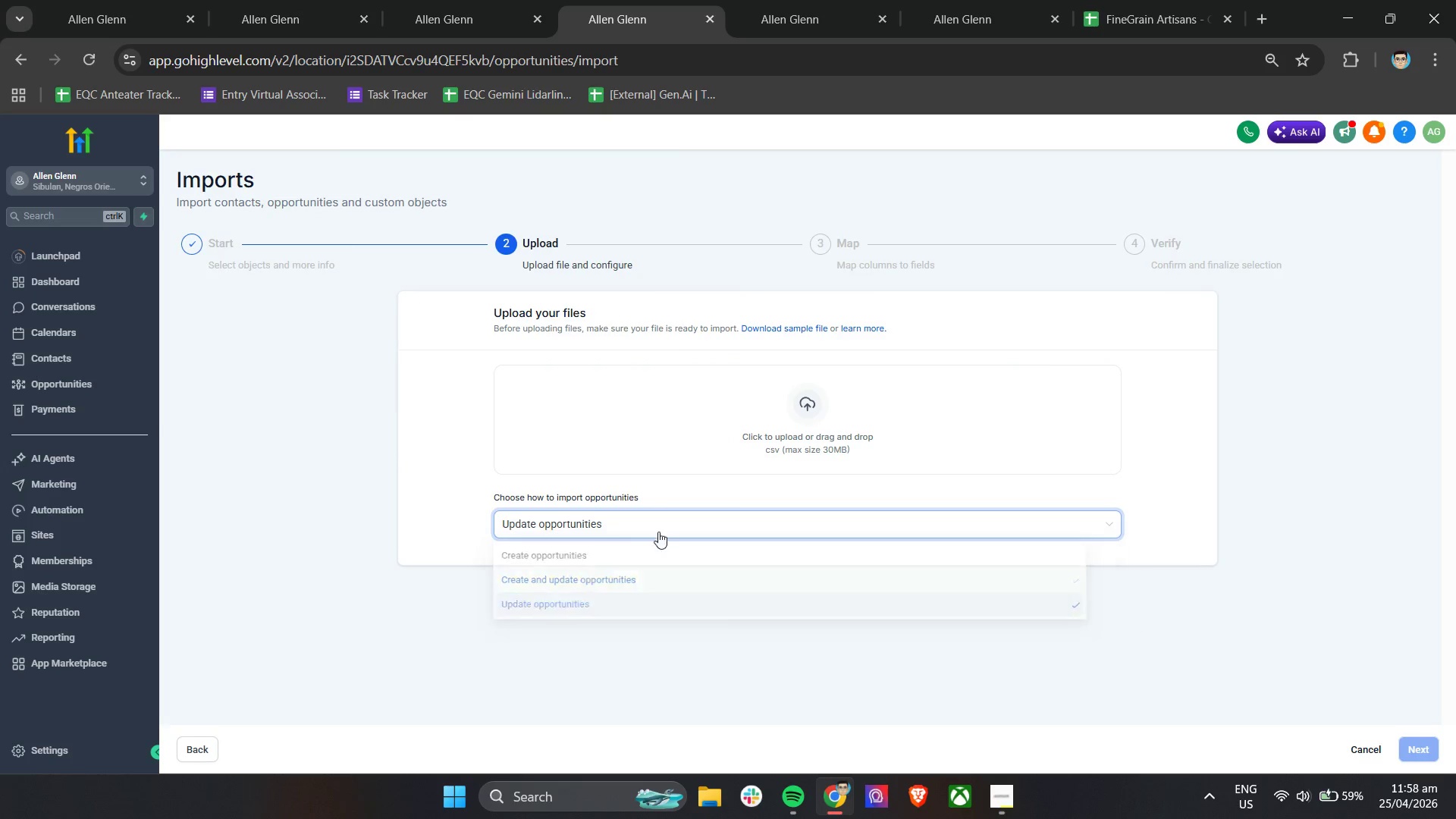 
left_click([776, 425])
 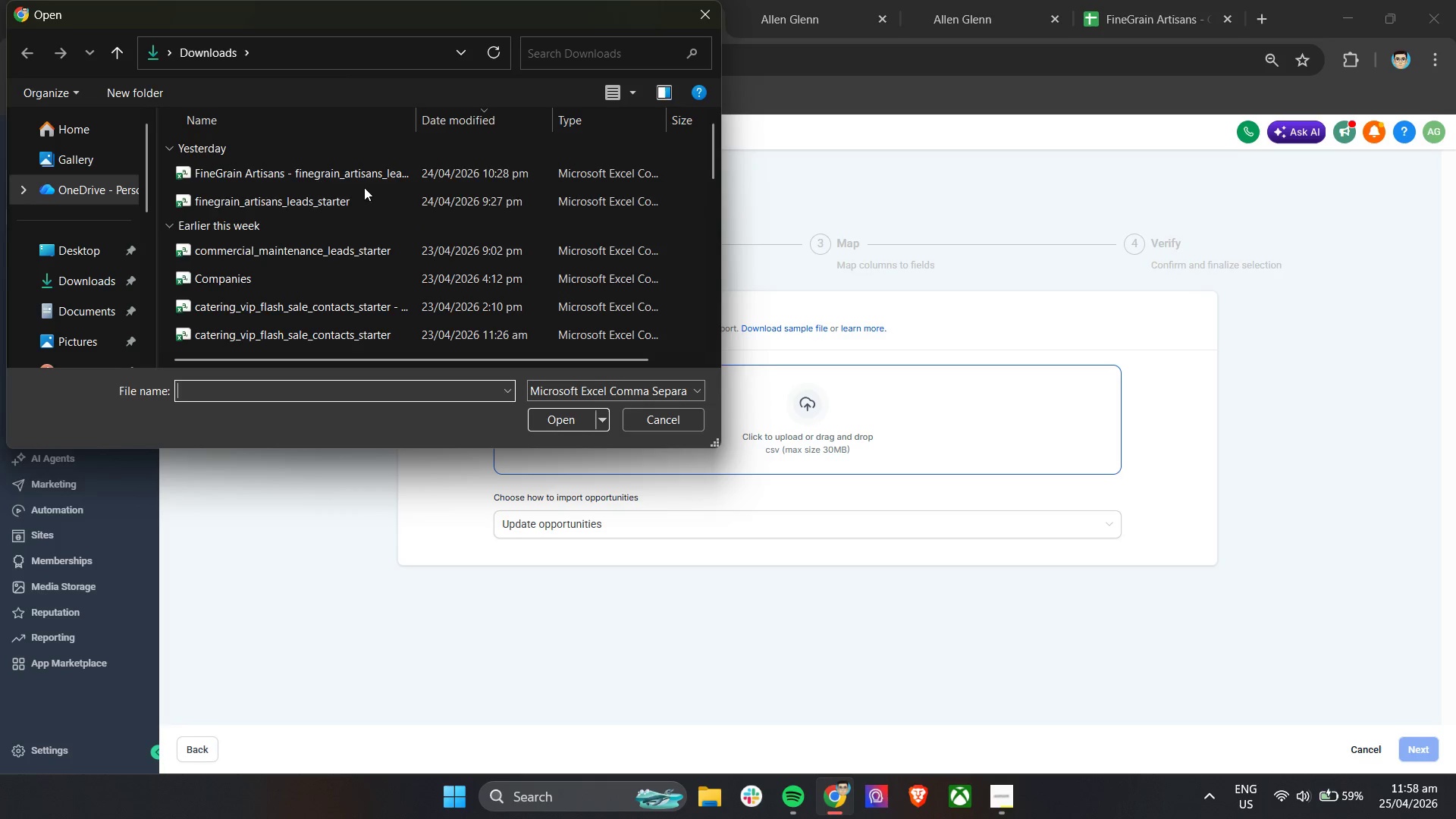 
left_click([373, 177])
 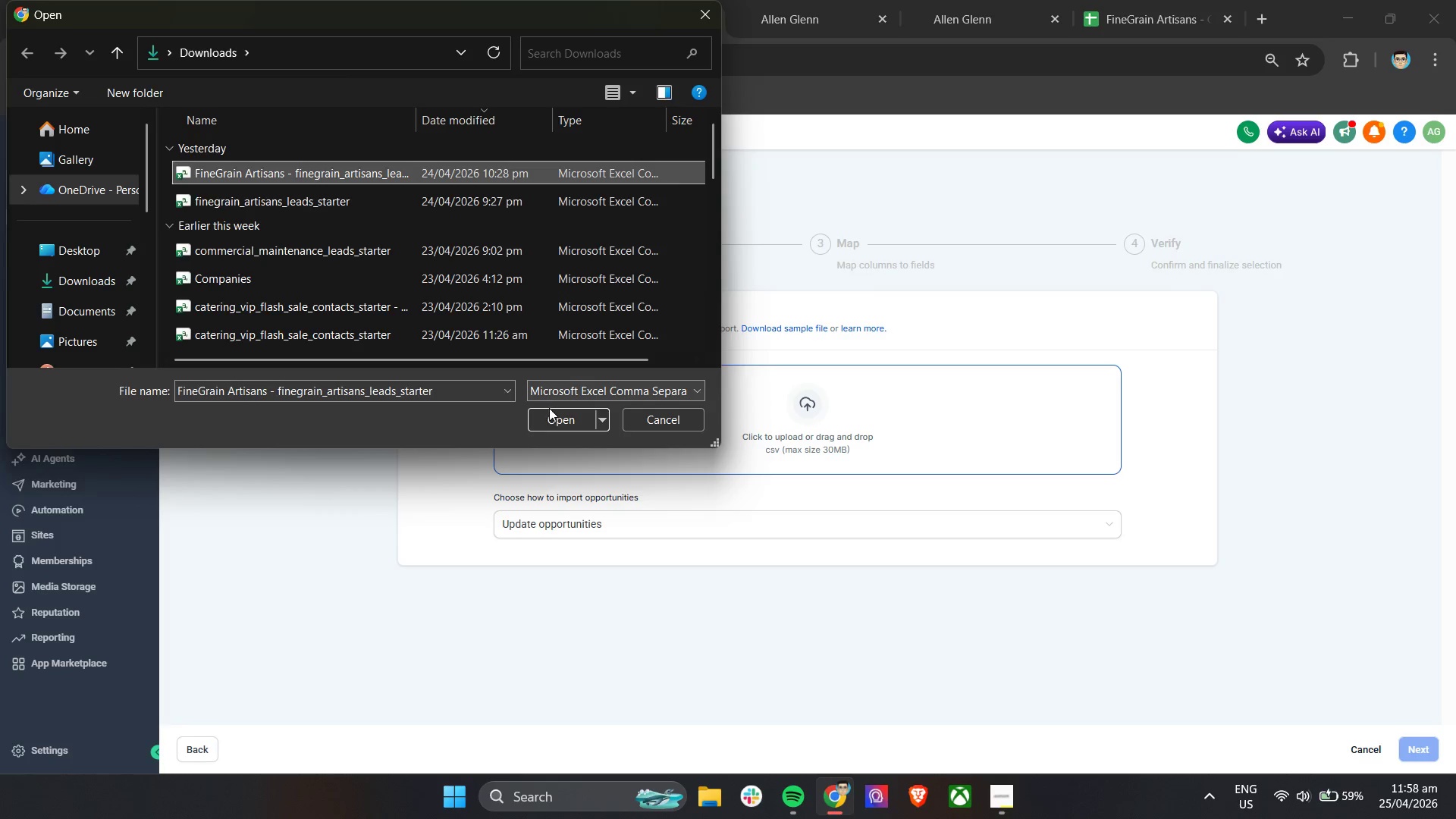 
left_click([555, 416])
 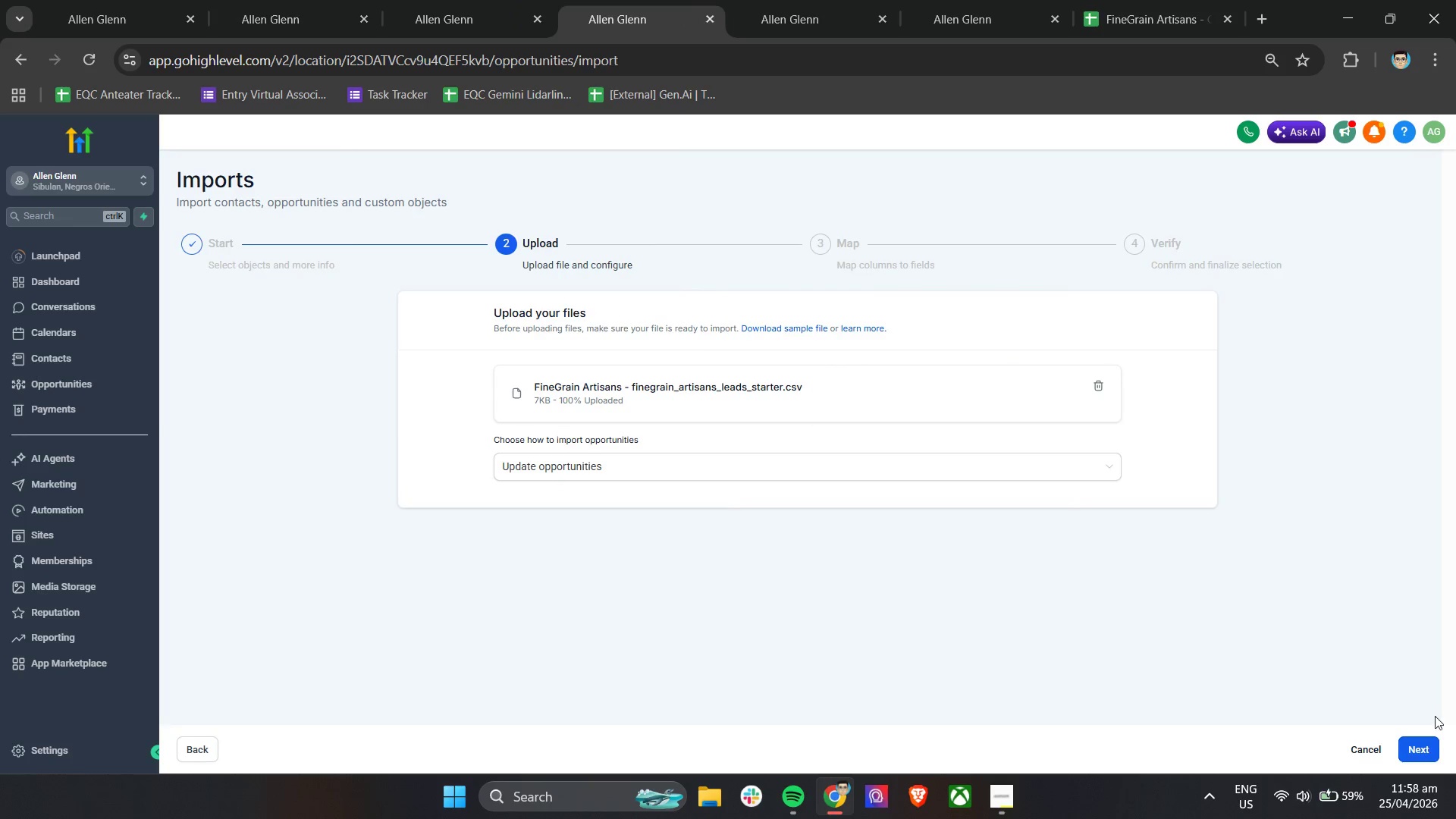 
left_click([1414, 758])
 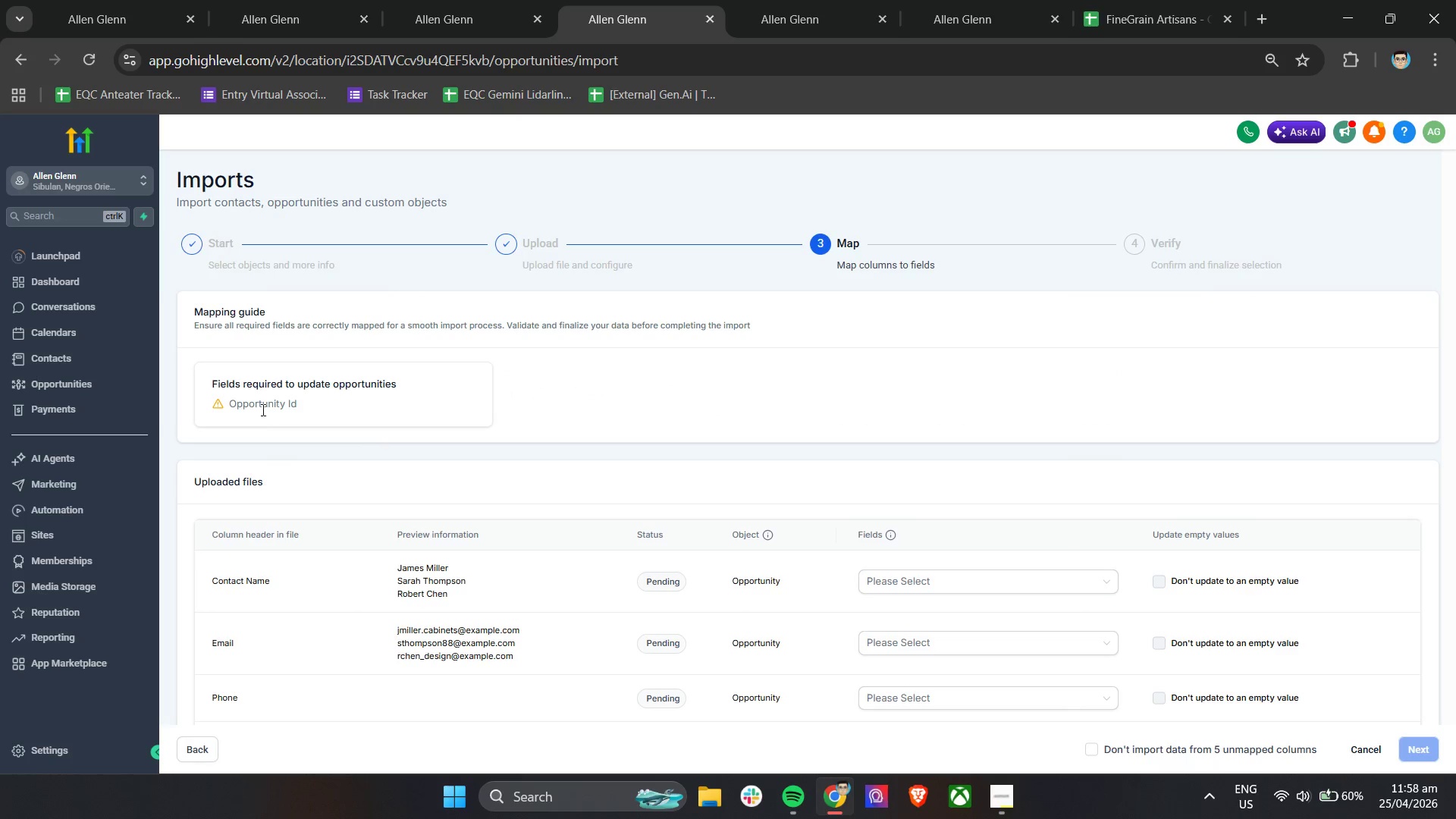 
left_click([413, 0])
 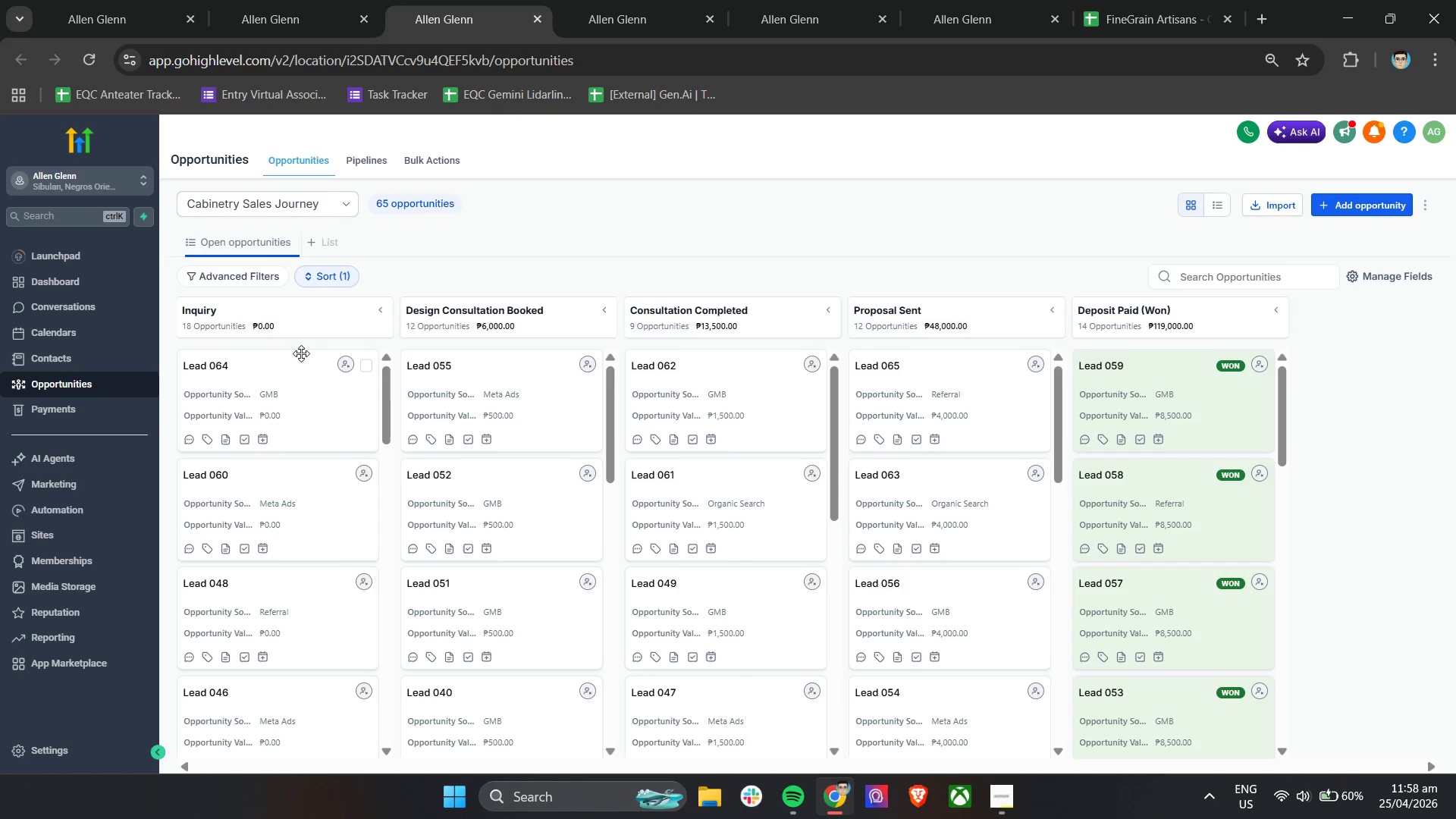 
left_click([262, 369])
 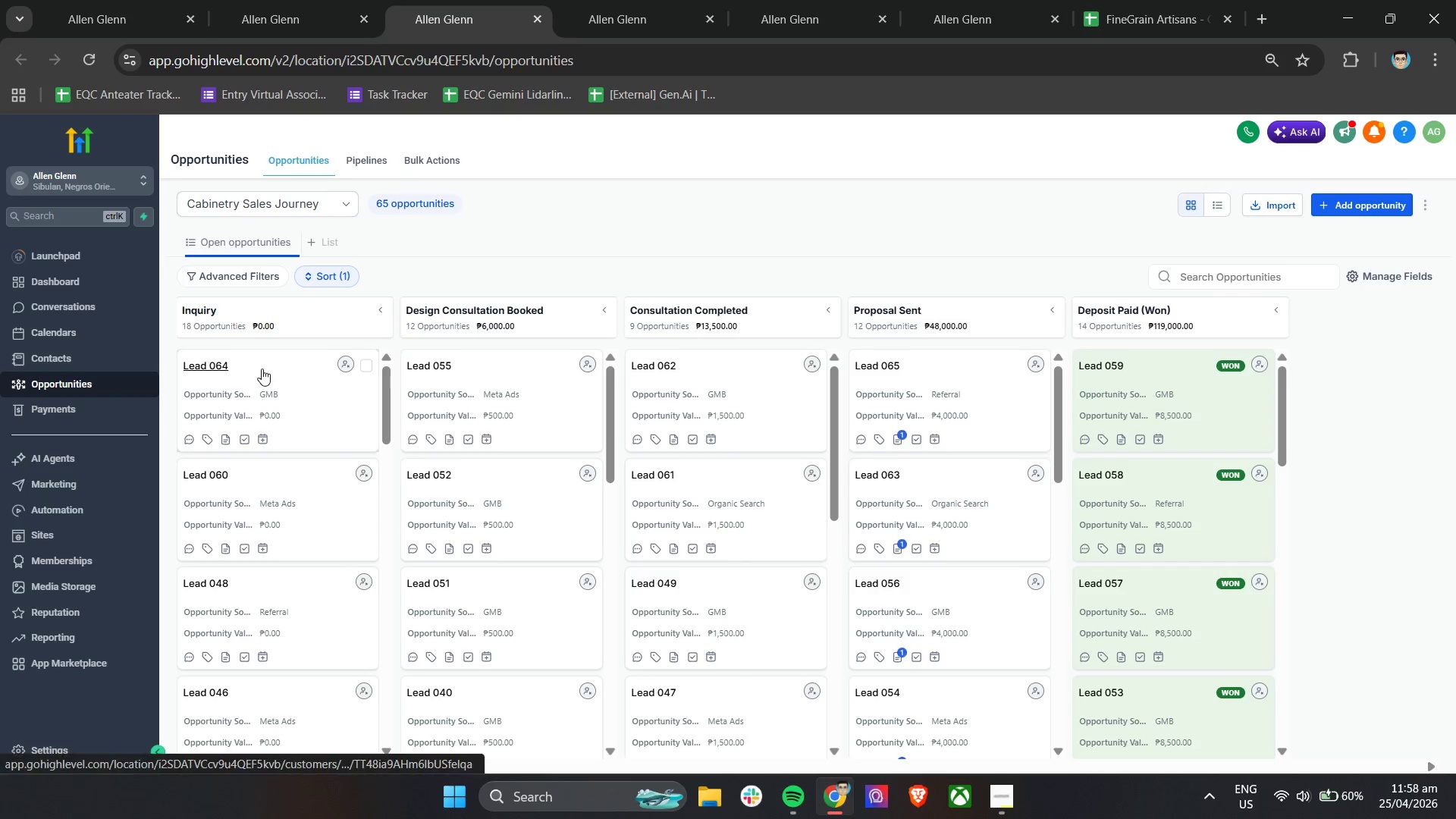 
mouse_move([263, 370])
 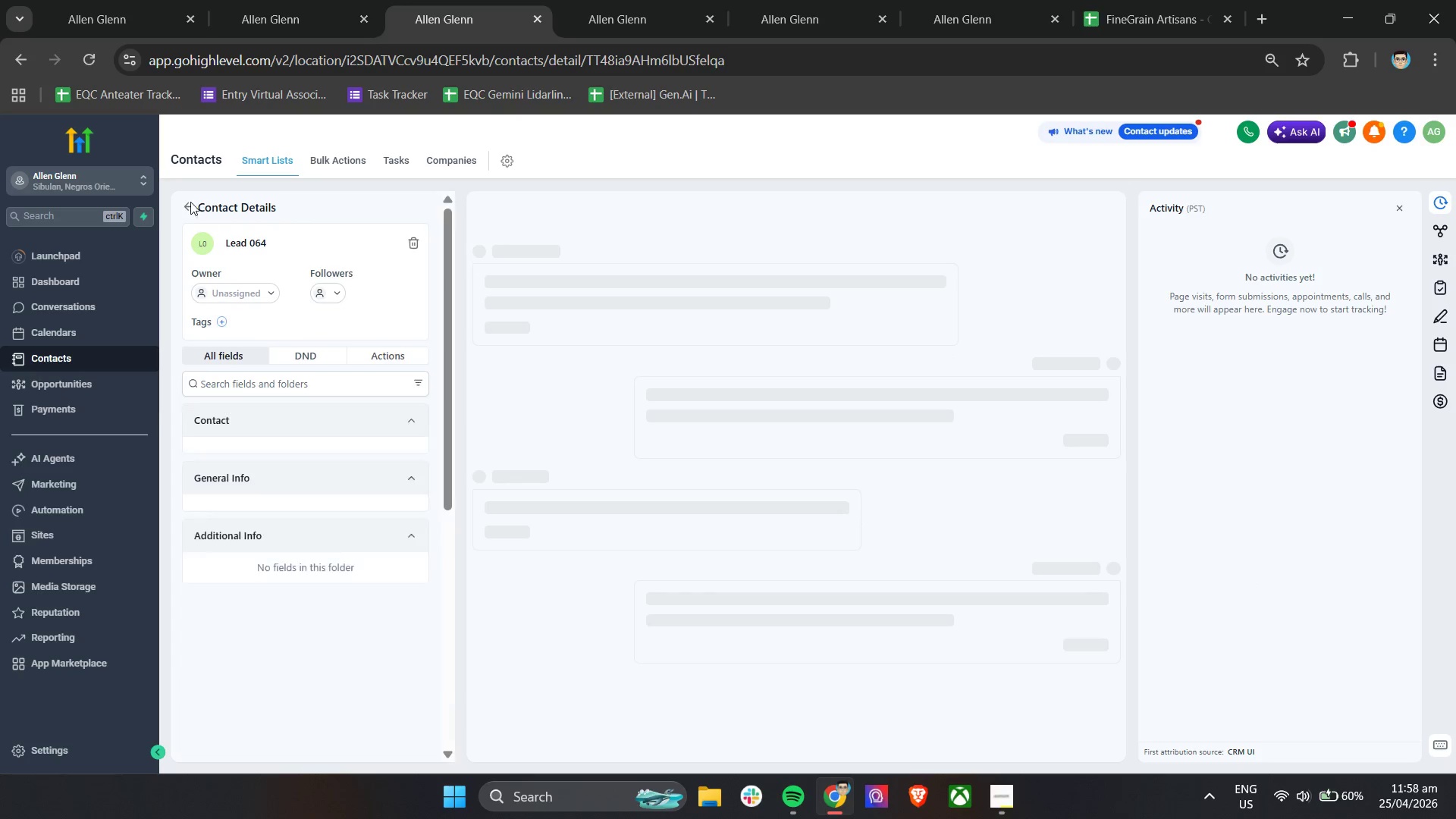 
left_click([190, 202])
 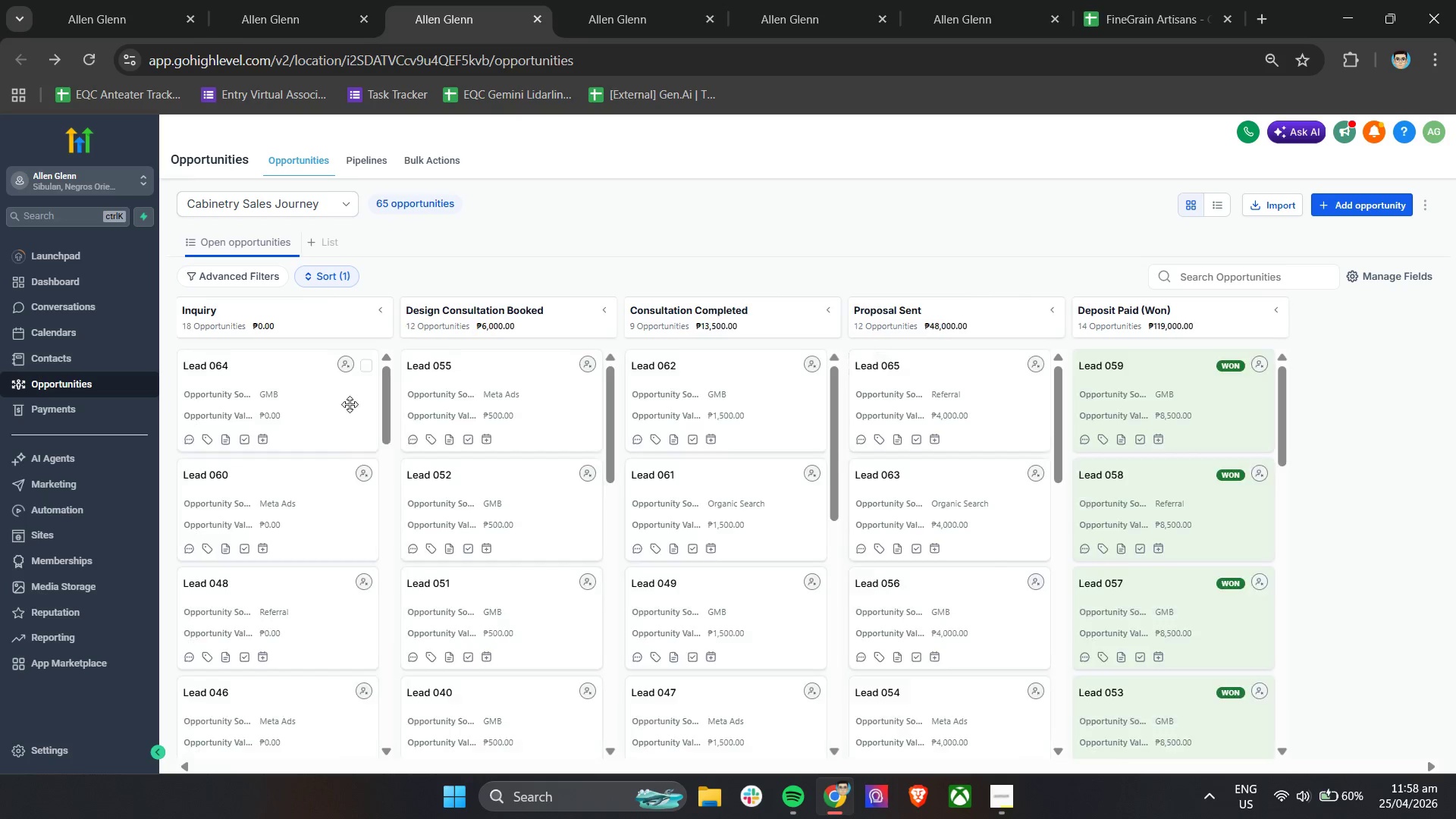 
left_click([340, 428])
 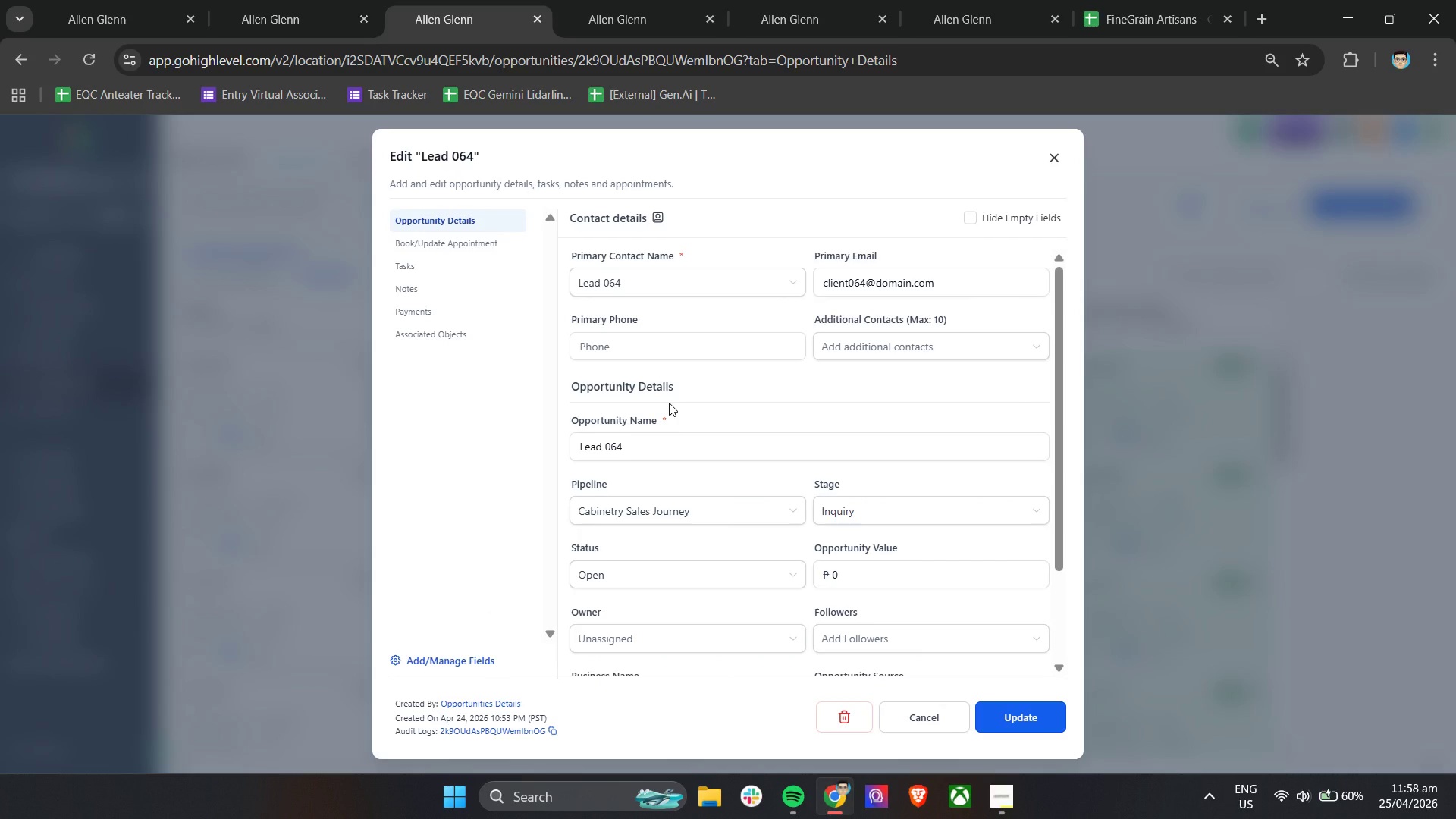 
left_click([657, 215])
 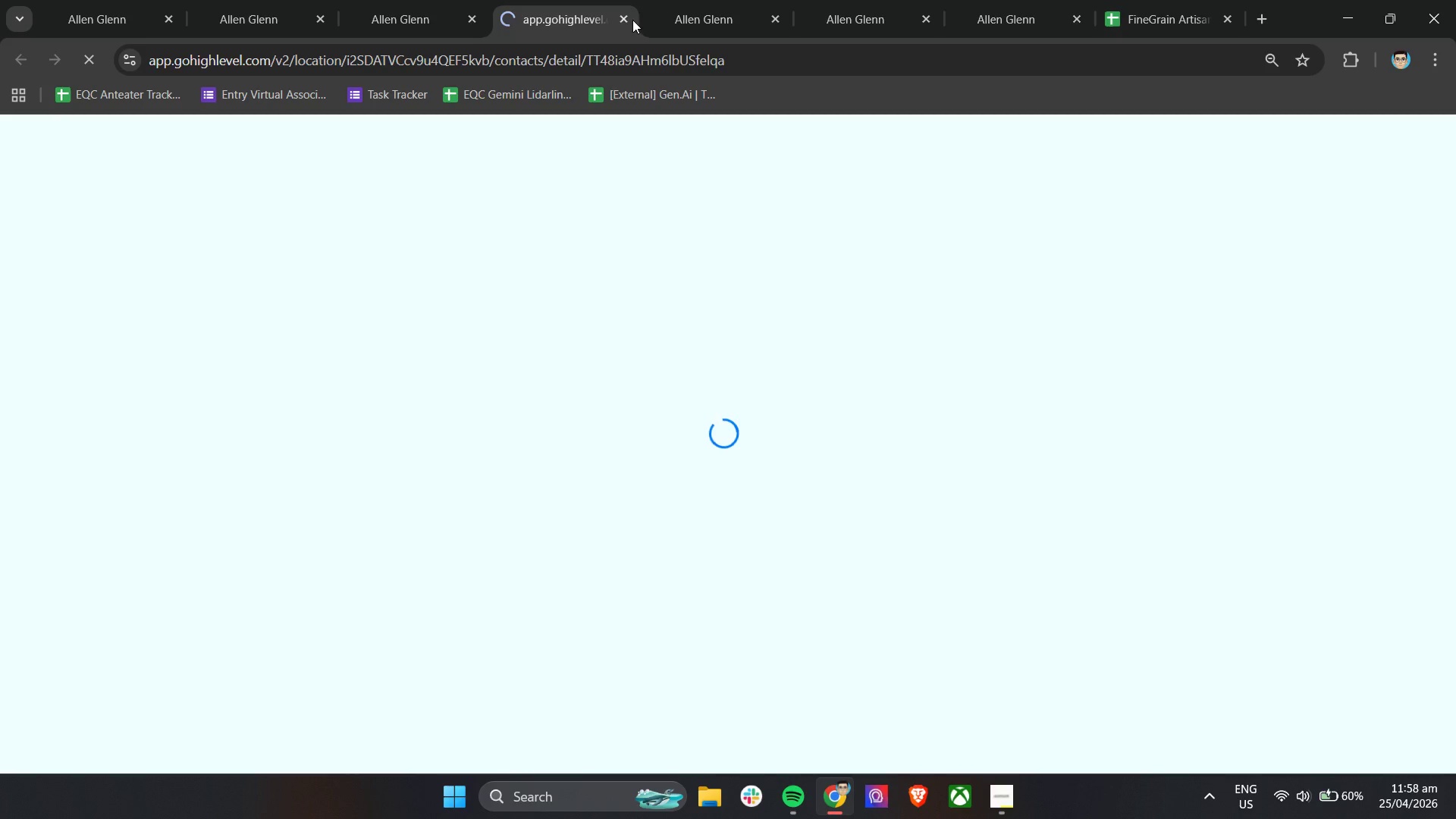 
left_click([621, 20])
 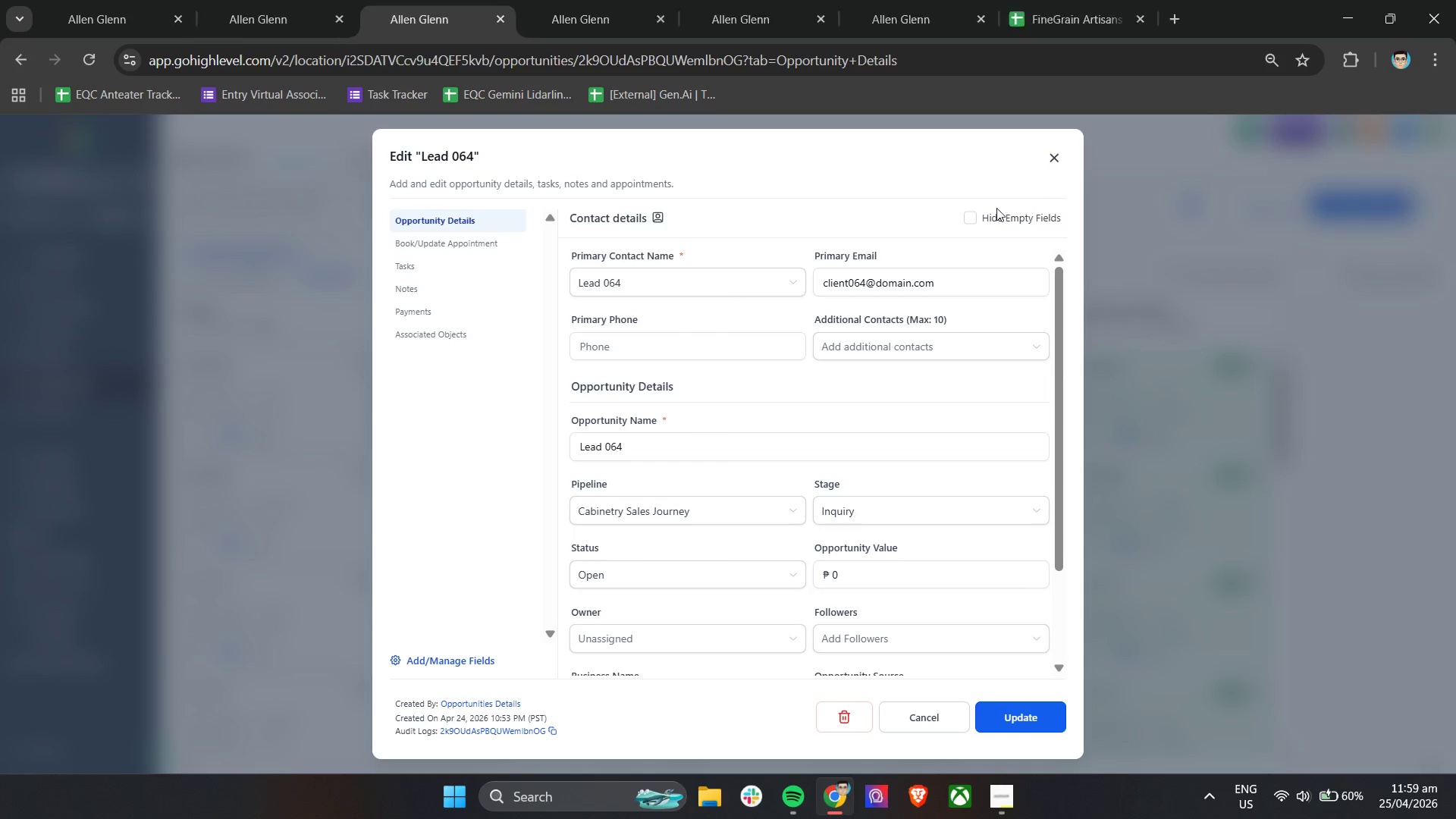 
left_click([986, 218])
 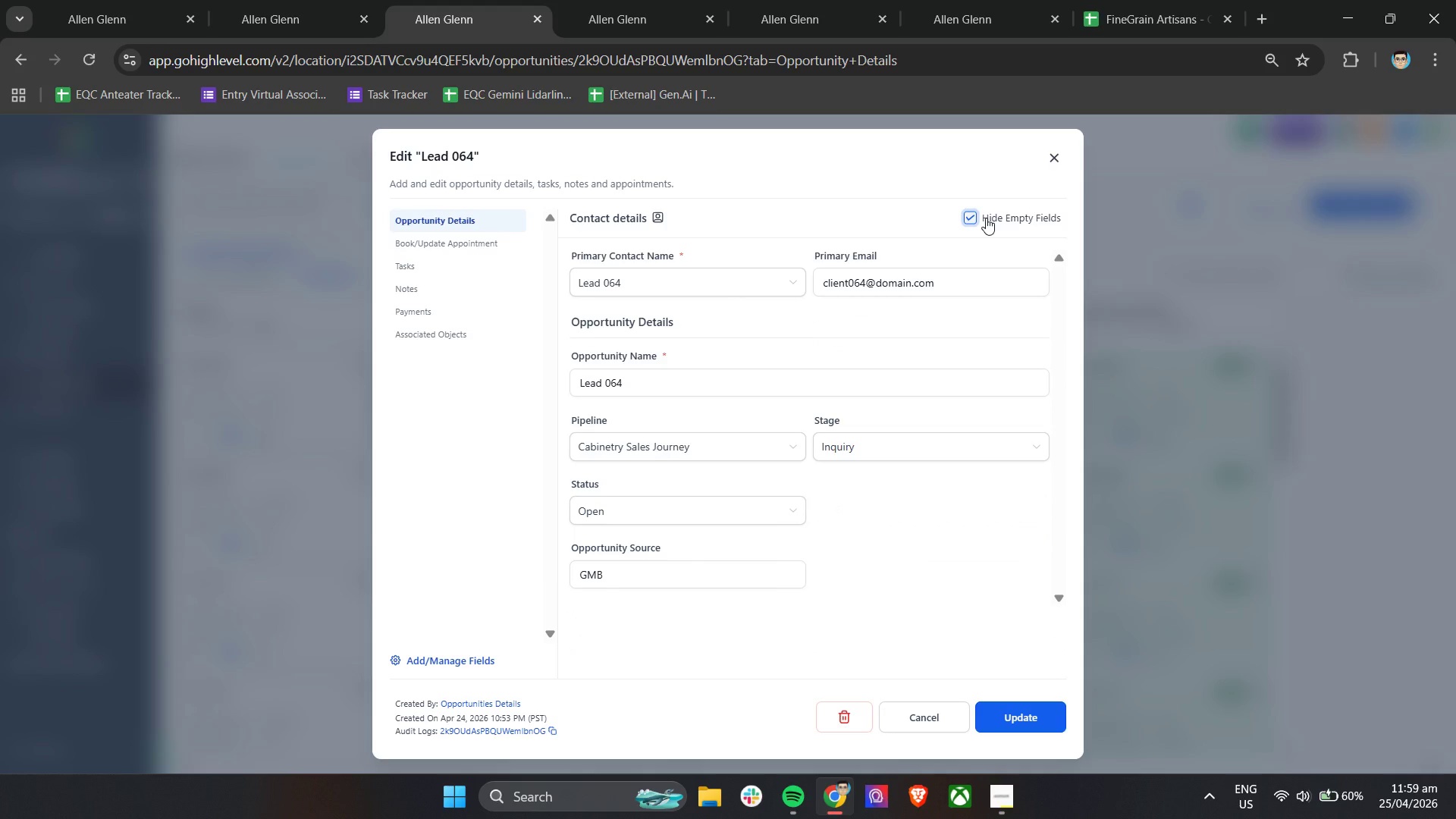 
left_click([986, 218])
 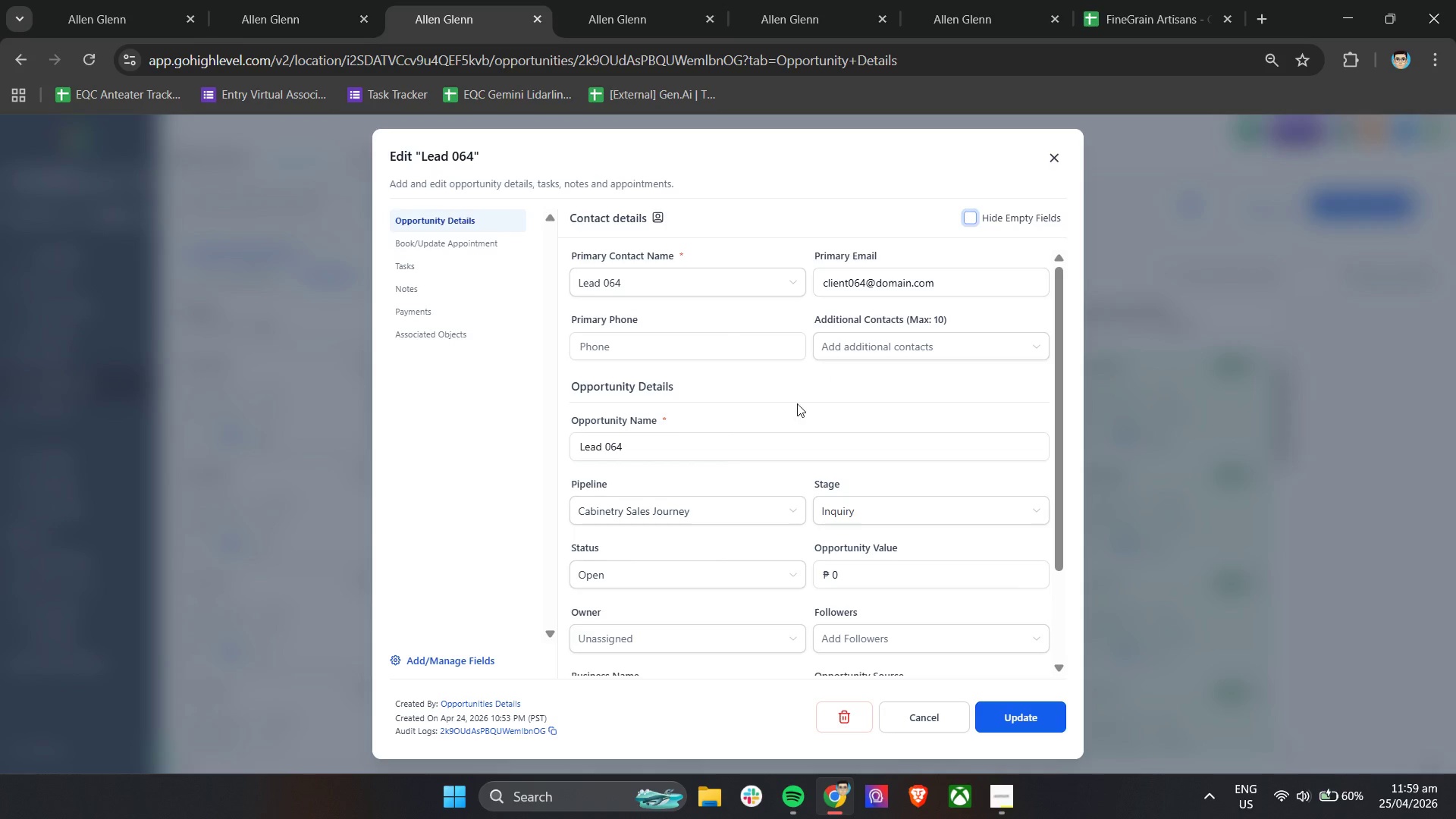 
scroll: coordinate [811, 455], scroll_direction: down, amount: 4.0
 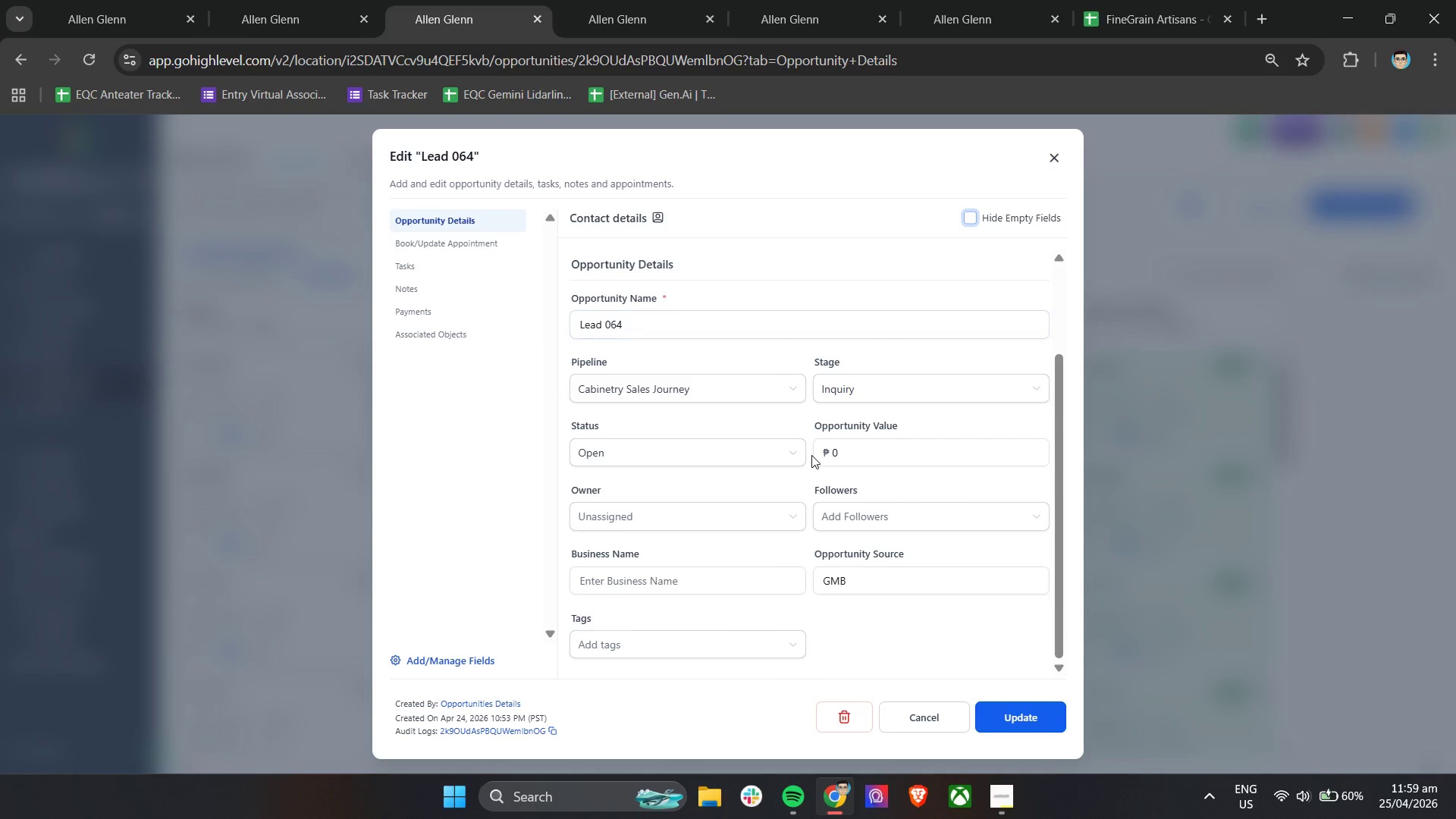 
scroll: coordinate [811, 455], scroll_direction: up, amount: 2.0
 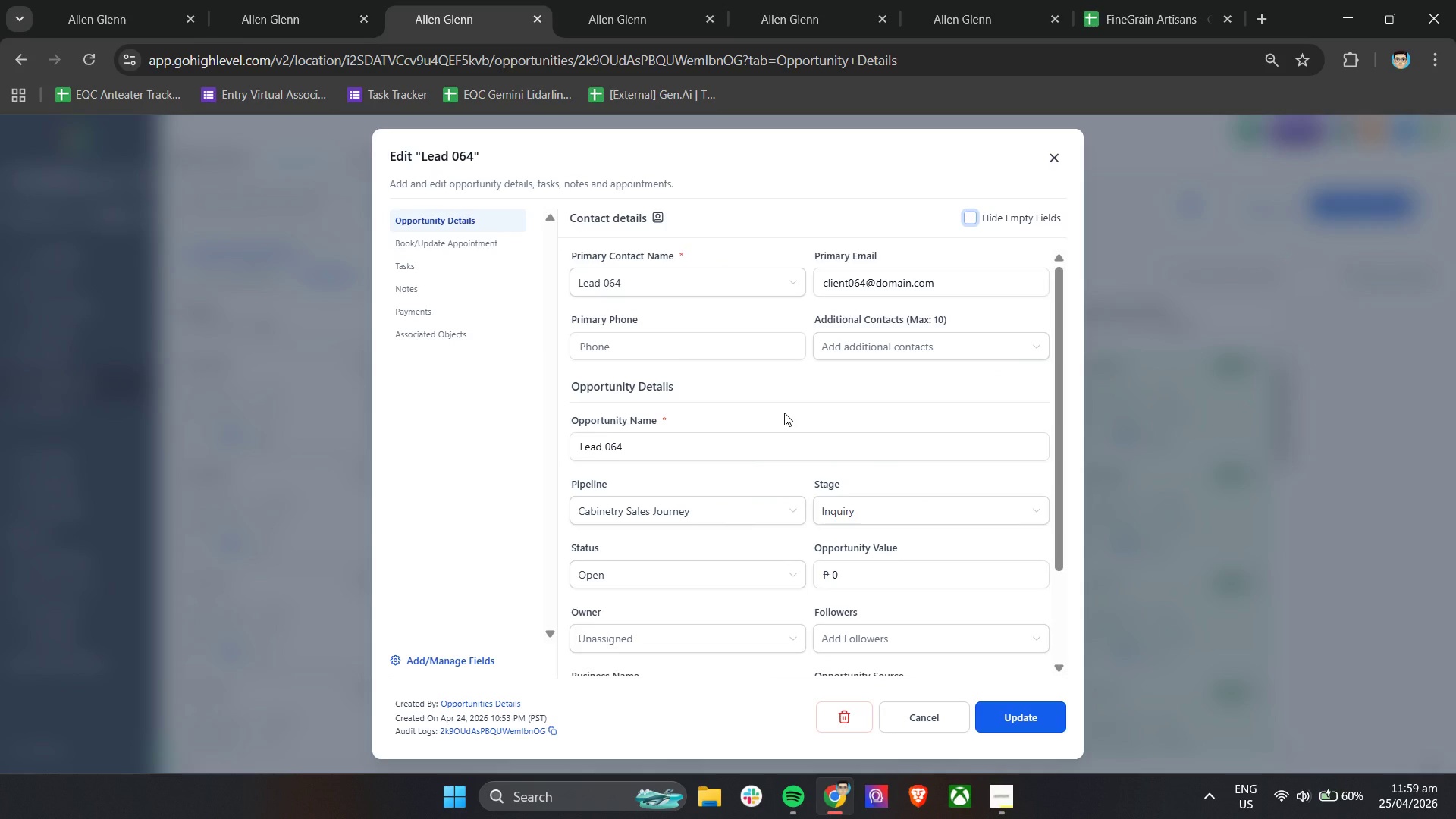 
scroll: coordinate [784, 413], scroll_direction: down, amount: 4.0
 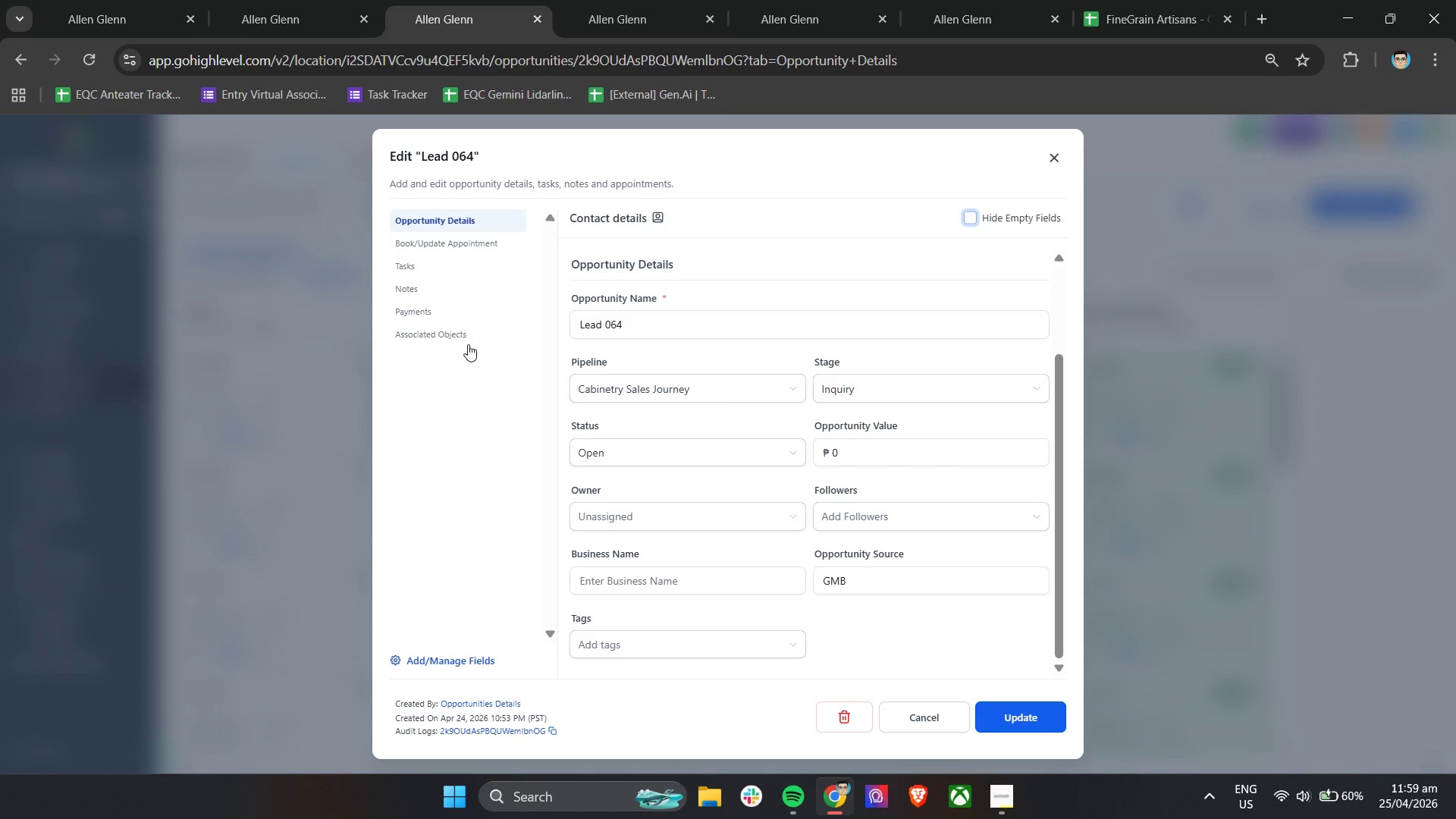 
left_click([468, 334])
 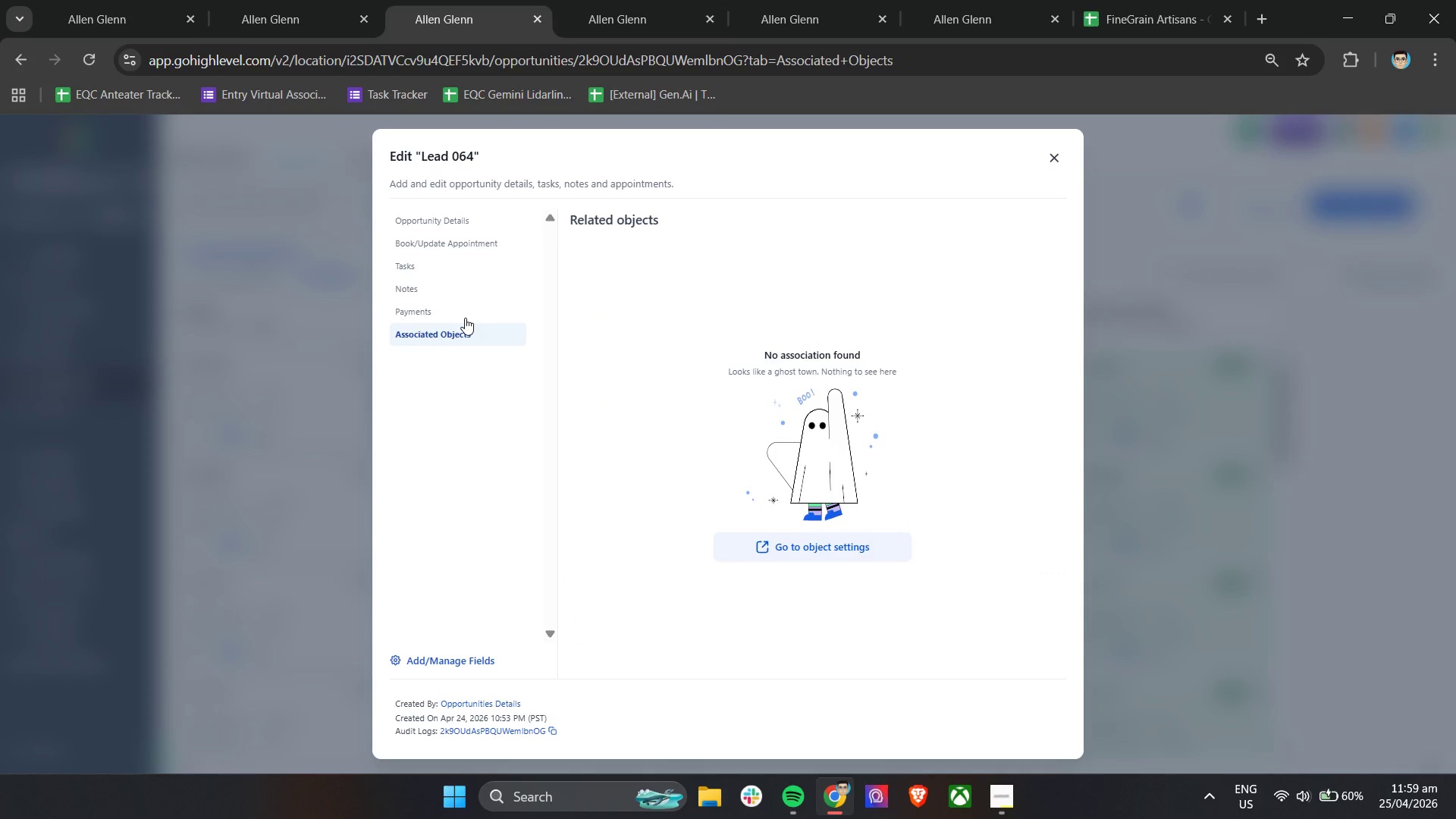 
left_click([465, 318])
 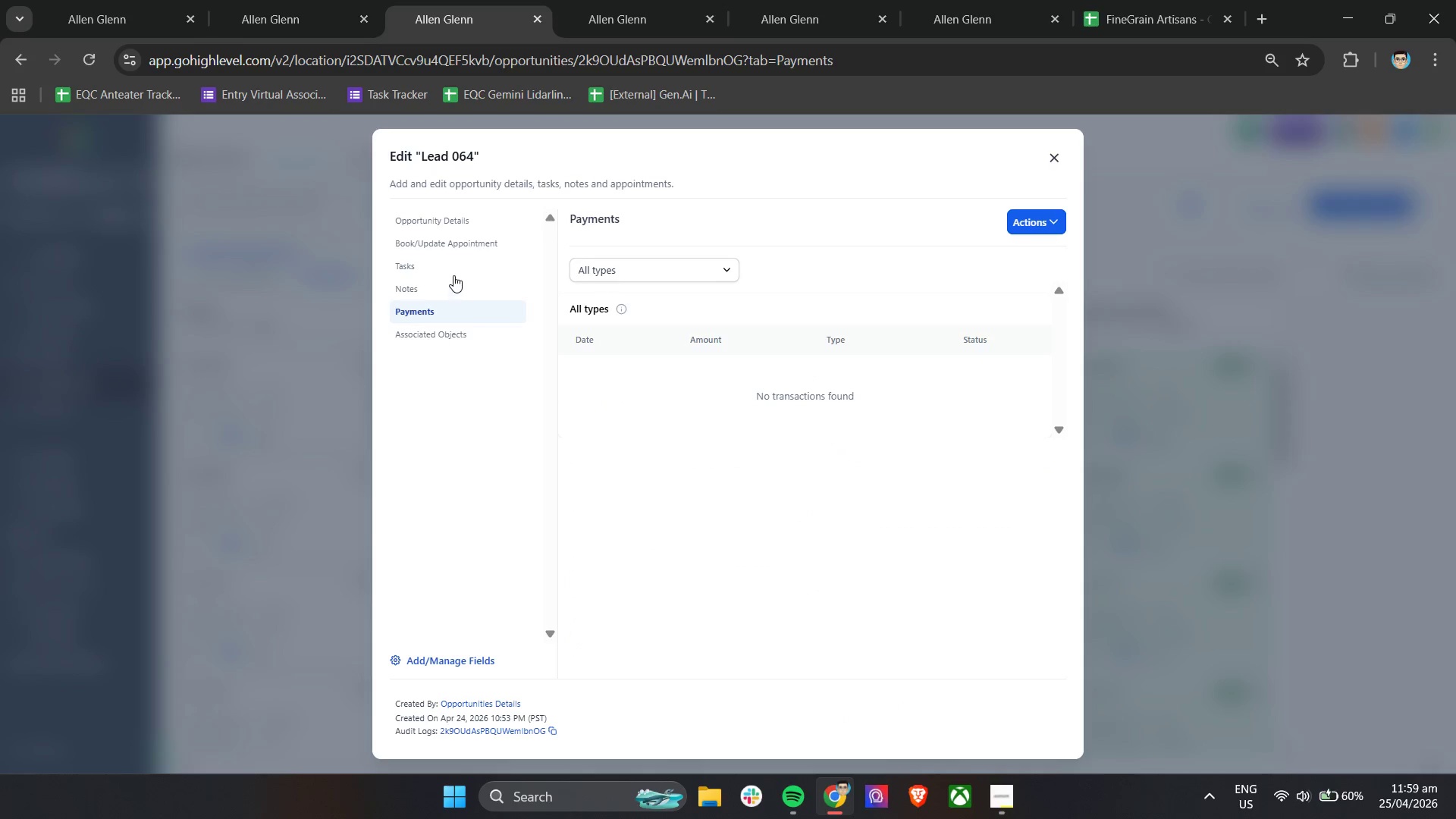 
left_click([435, 288])
 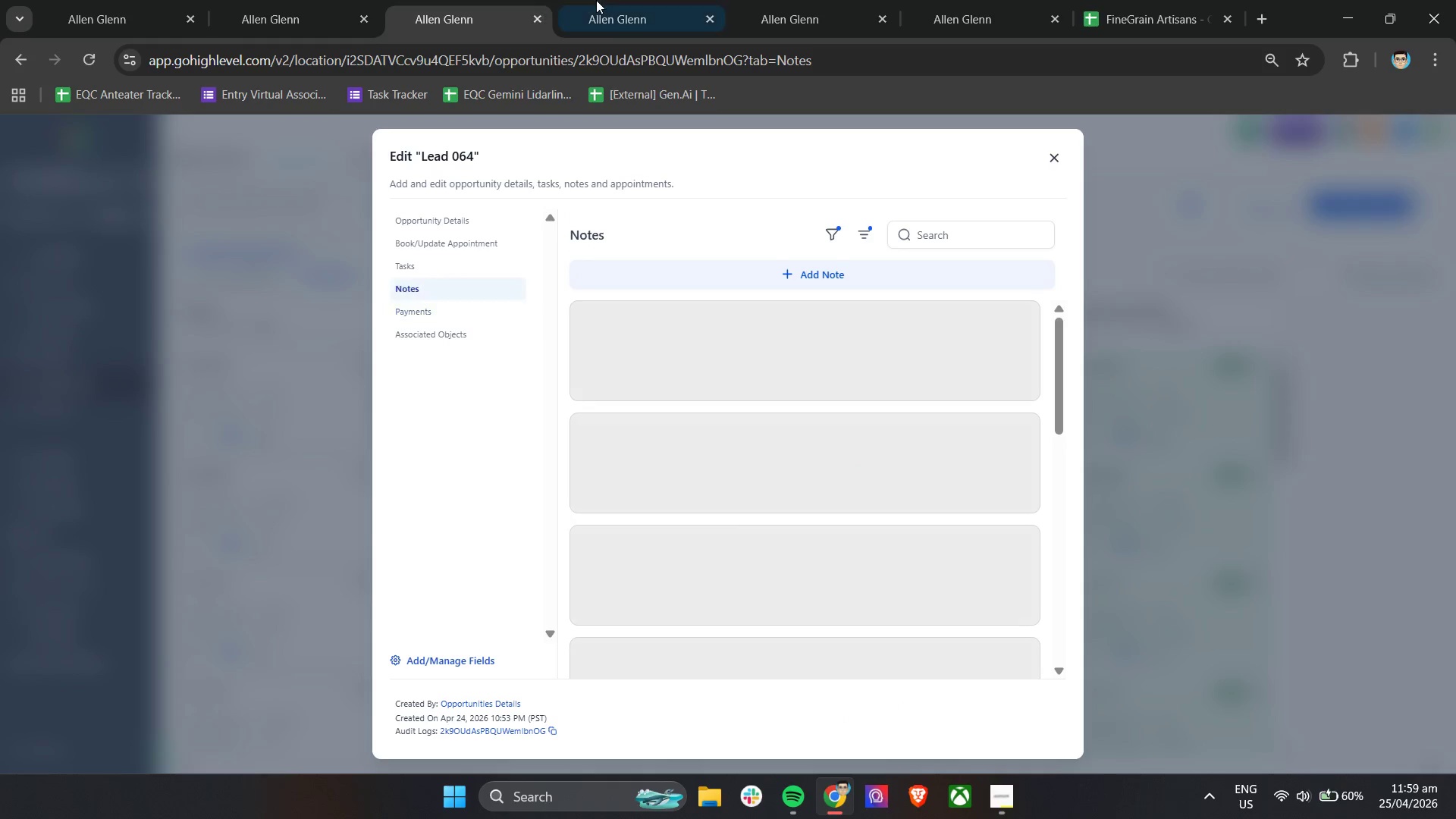 
left_click([596, 0])
 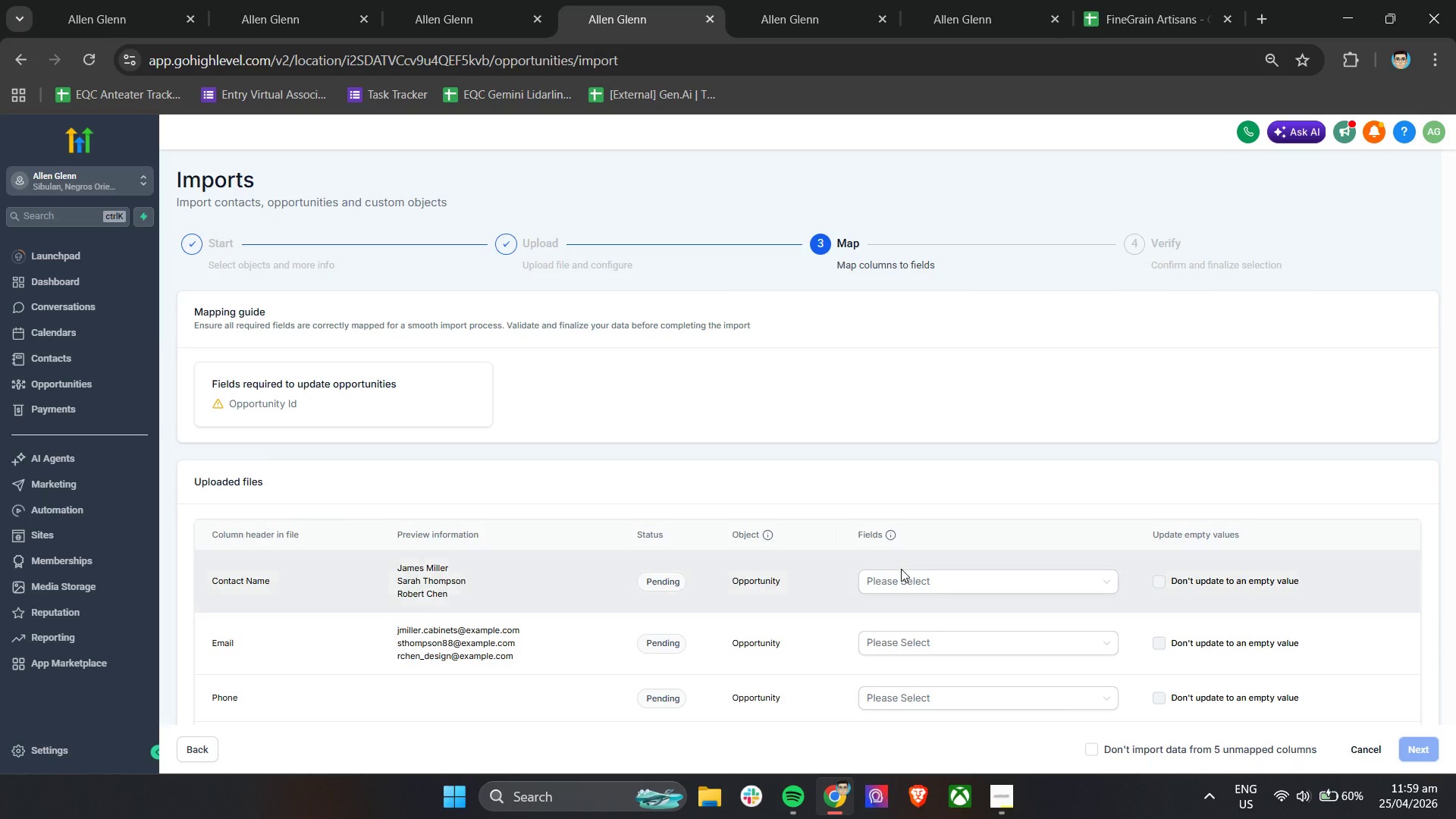 
wait(5.16)
 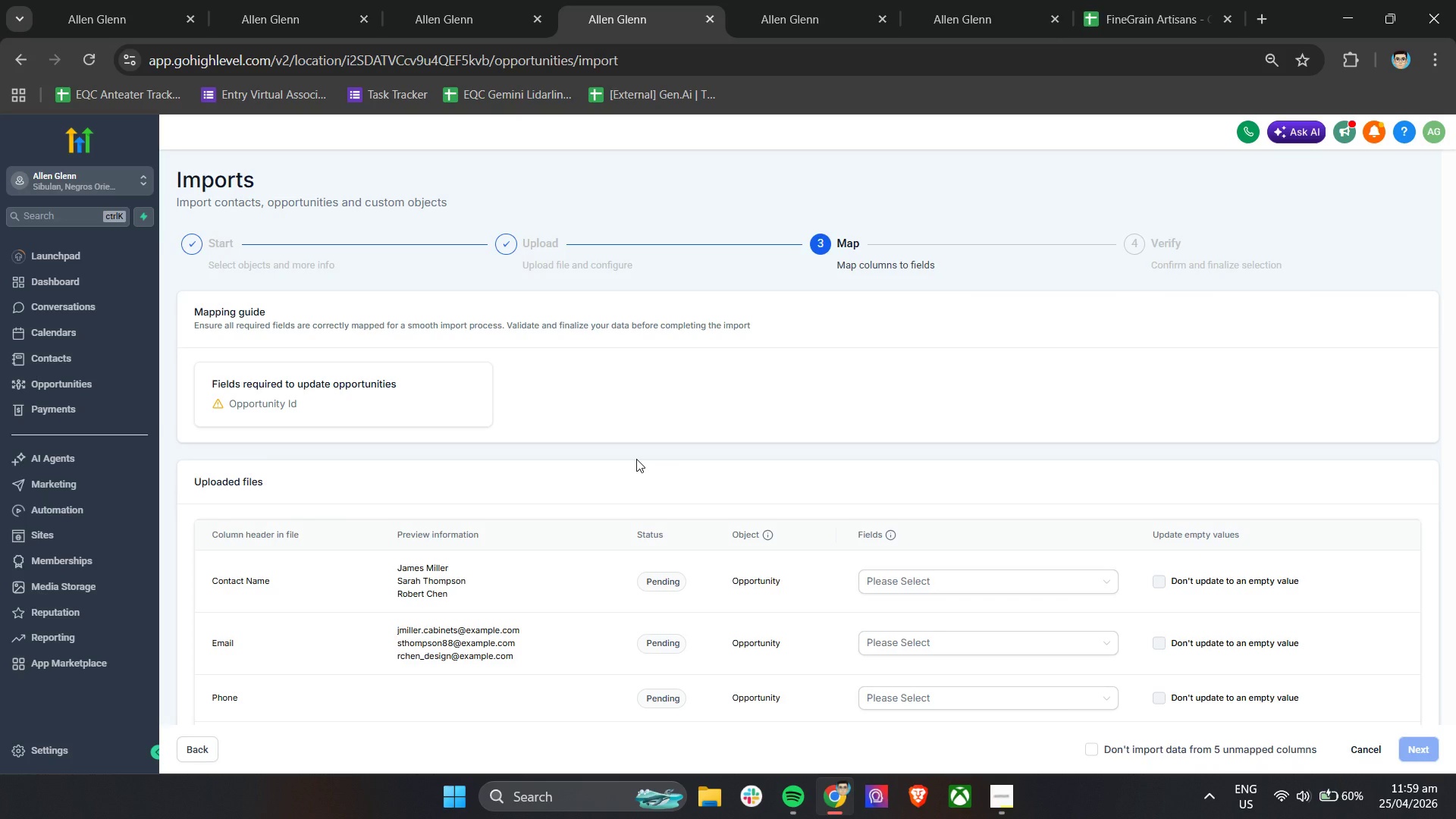 
left_click([902, 576])
 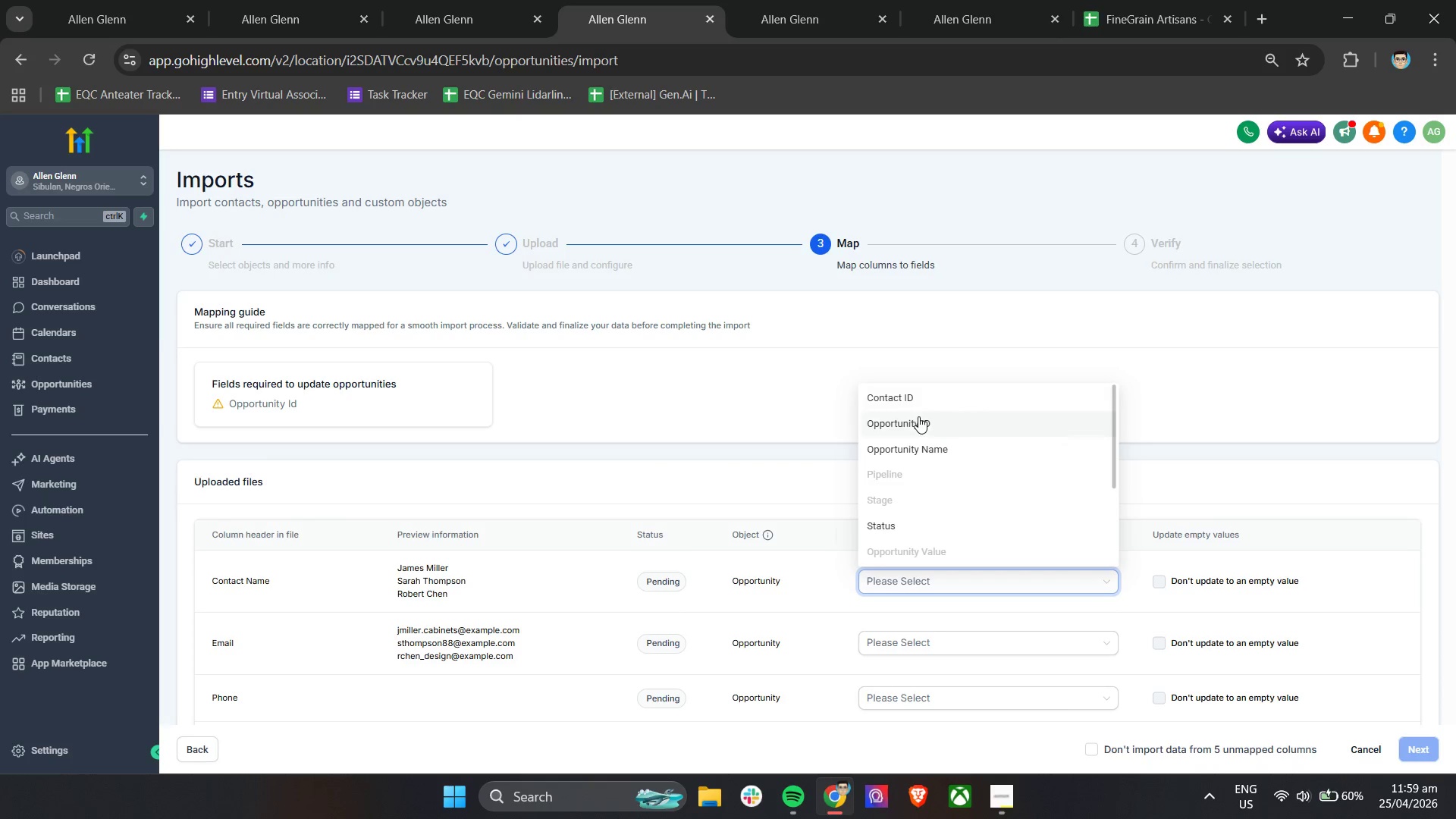 
left_click([918, 420])
 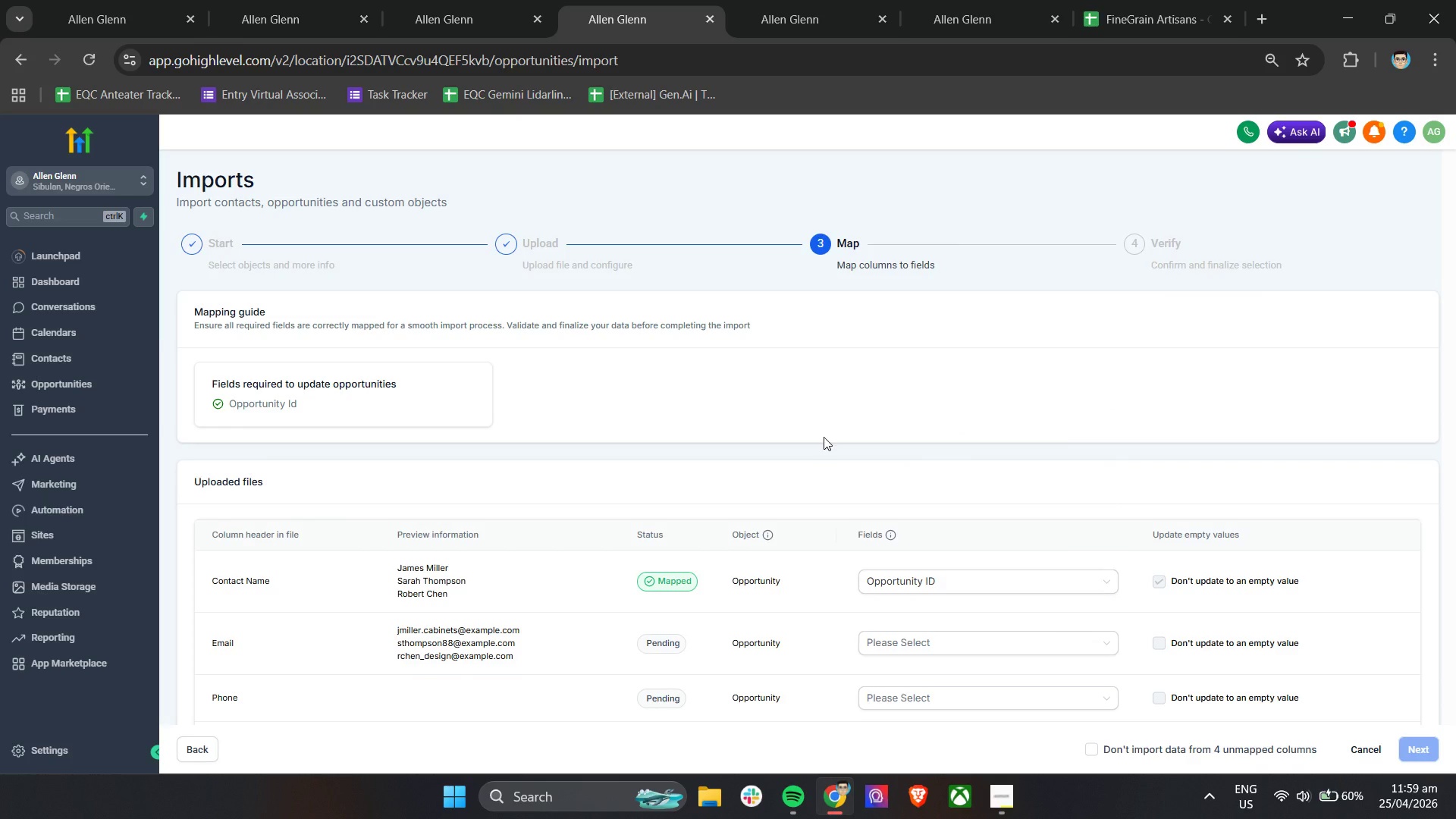 
scroll: coordinate [824, 437], scroll_direction: down, amount: 4.0
 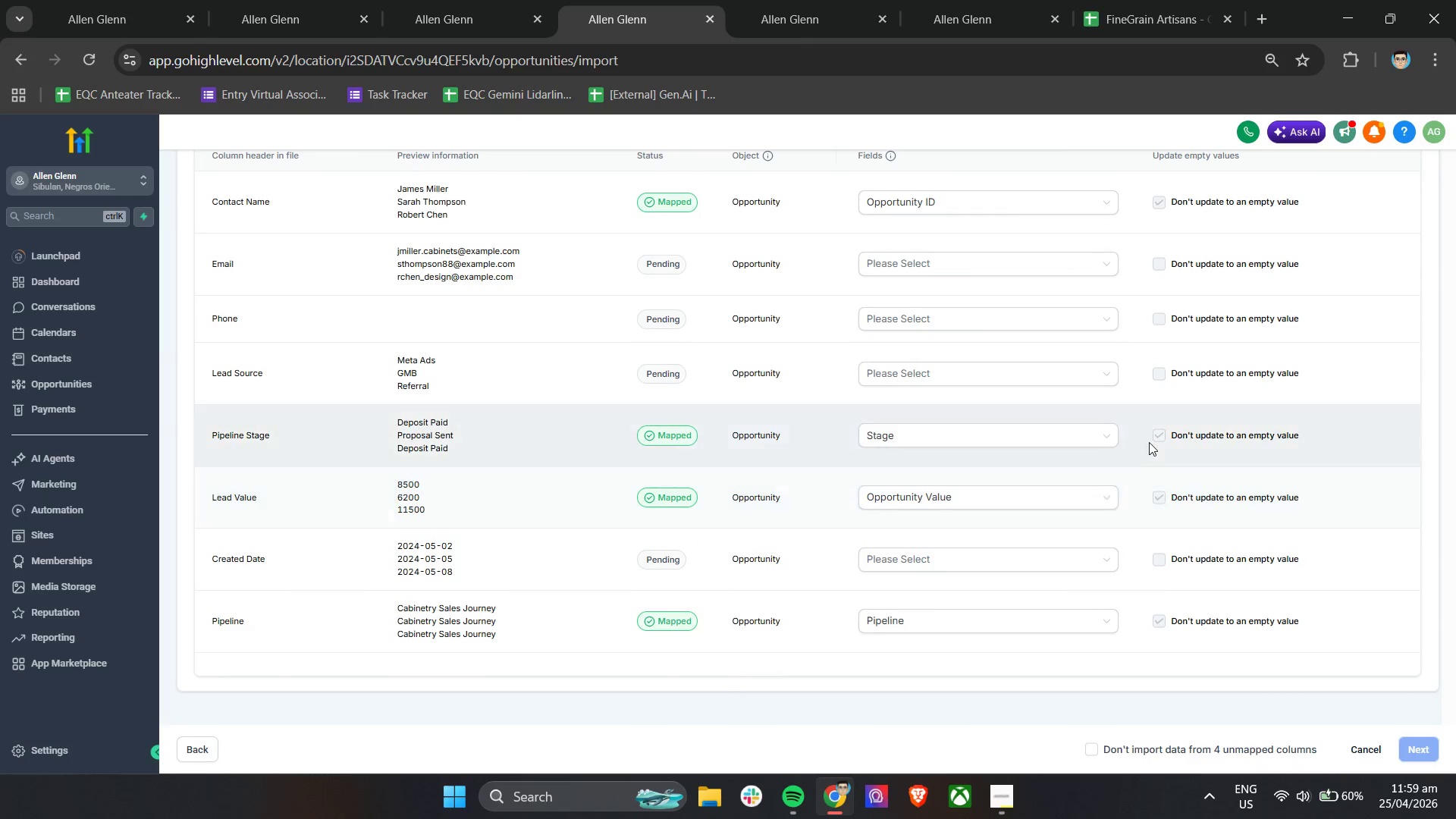 
left_click([1159, 438])
 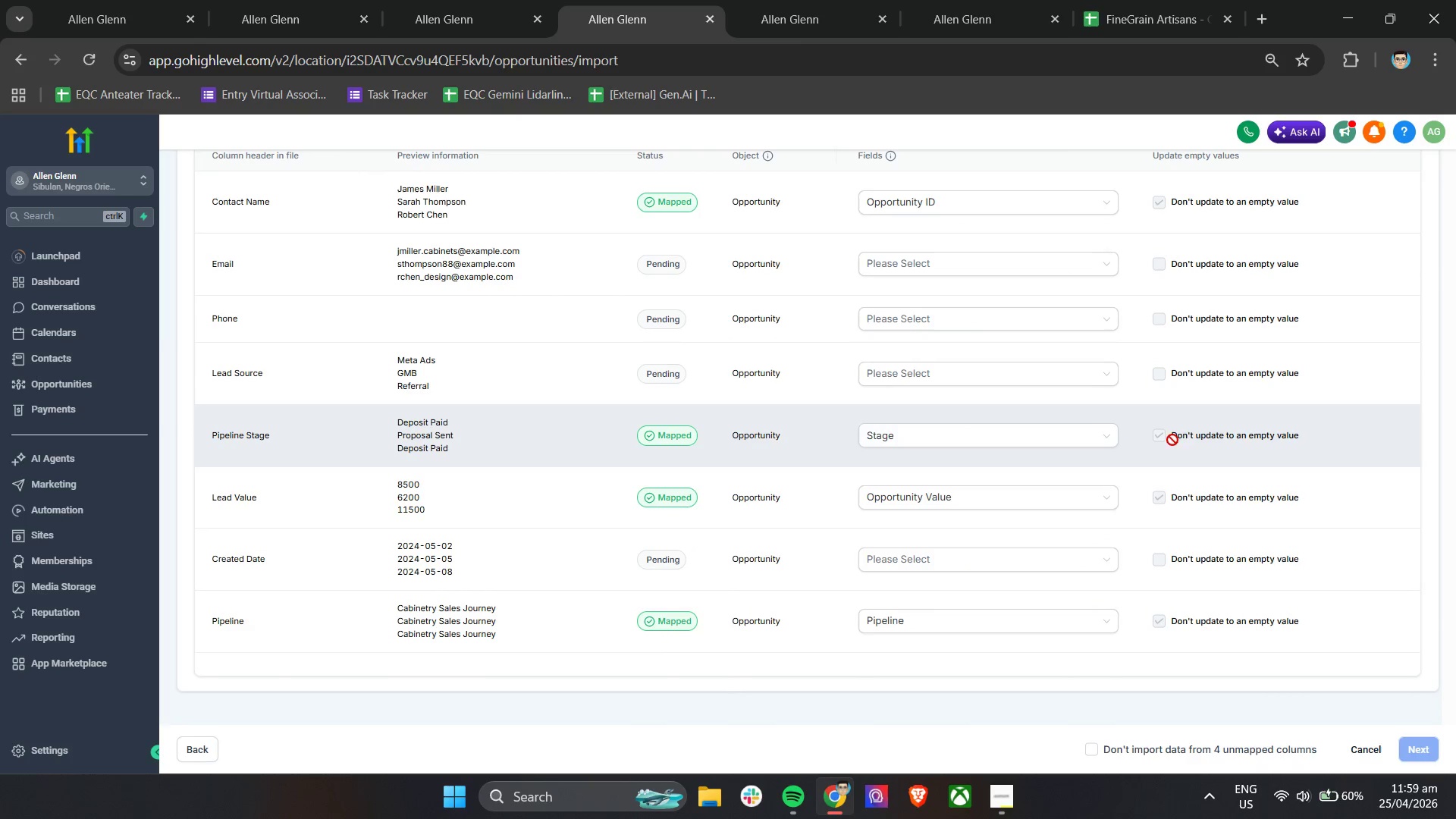 
left_click([1034, 439])
 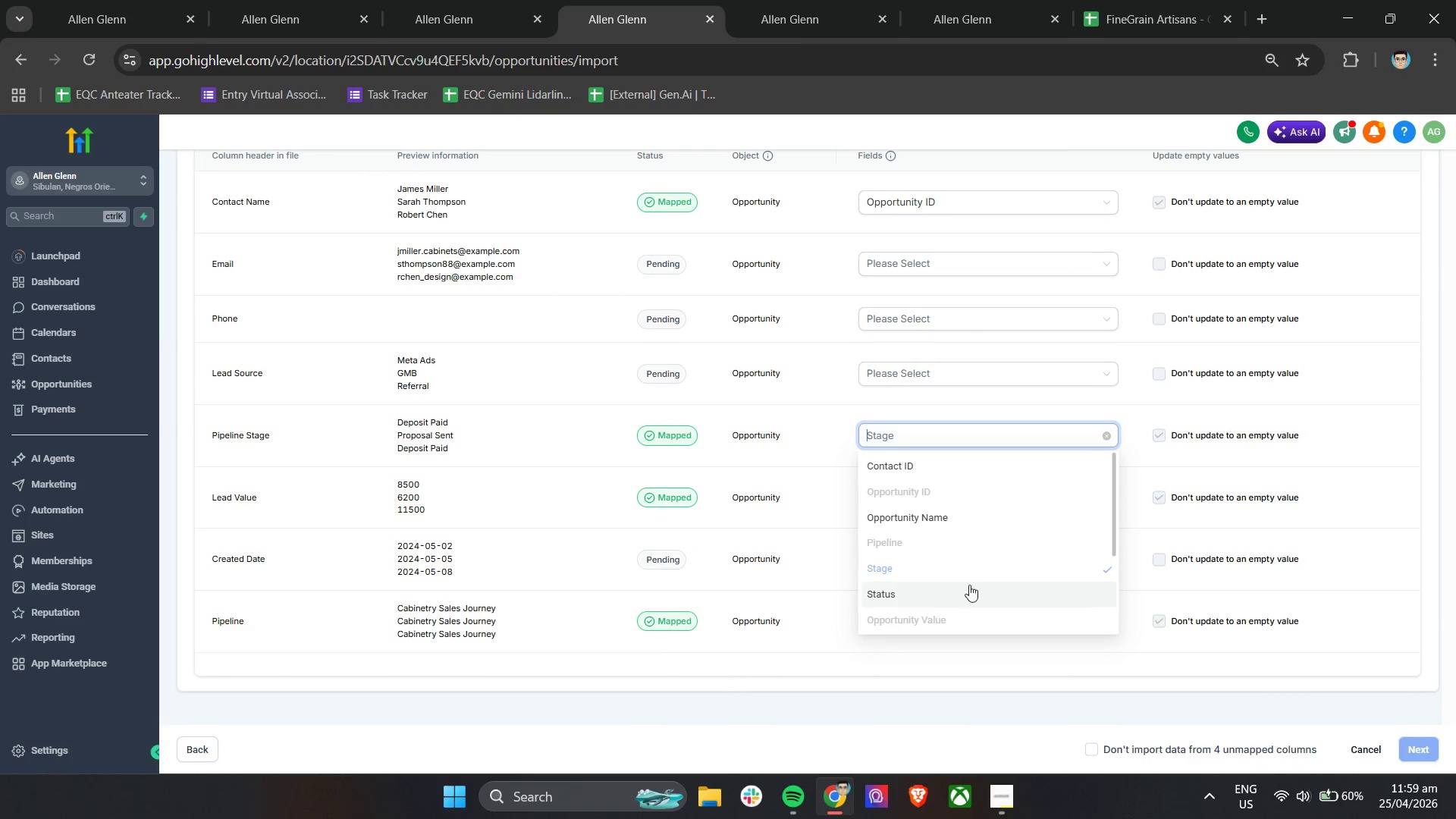 
left_click([988, 574])
 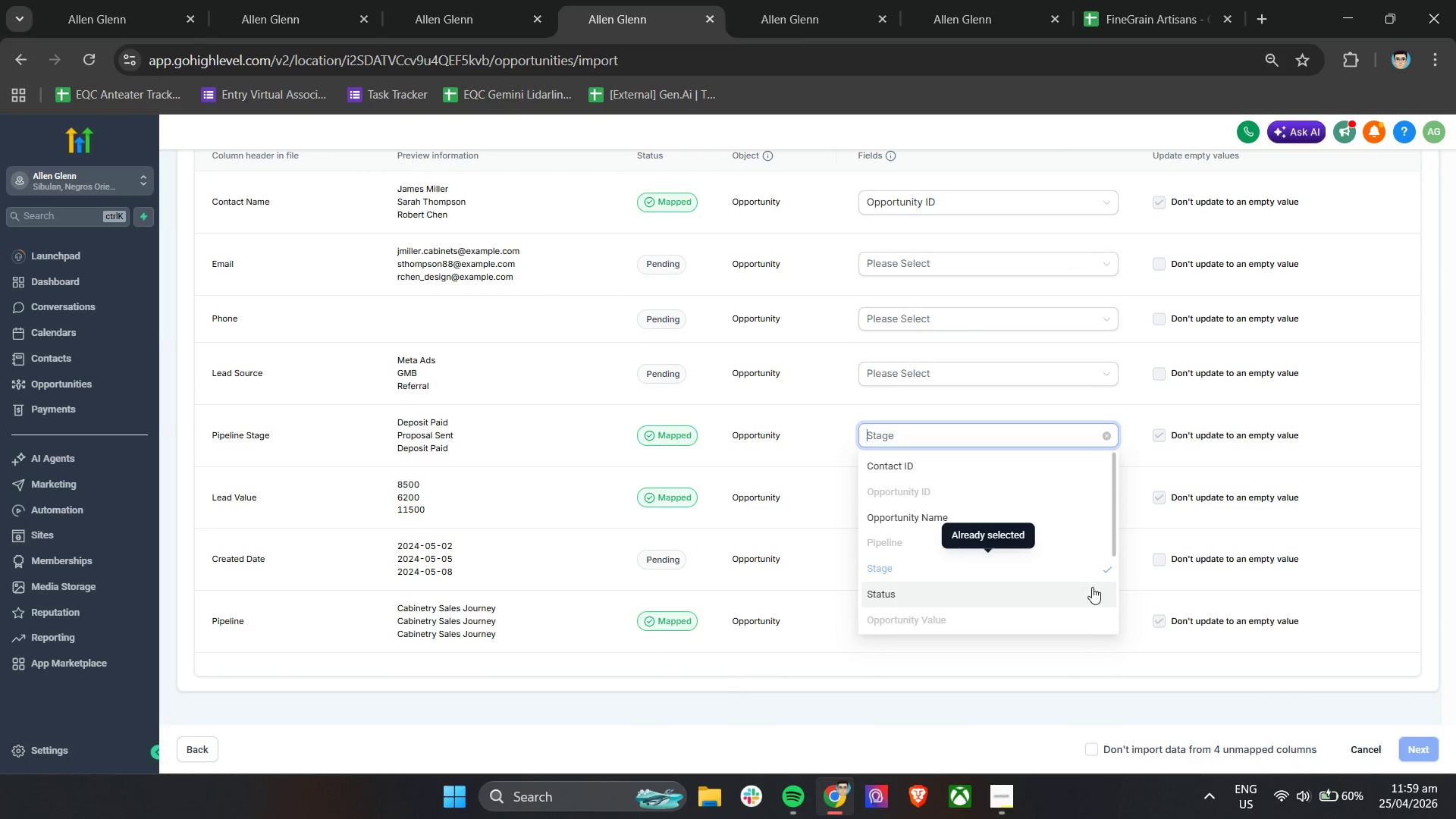 
scroll: coordinate [1054, 563], scroll_direction: down, amount: 10.0
 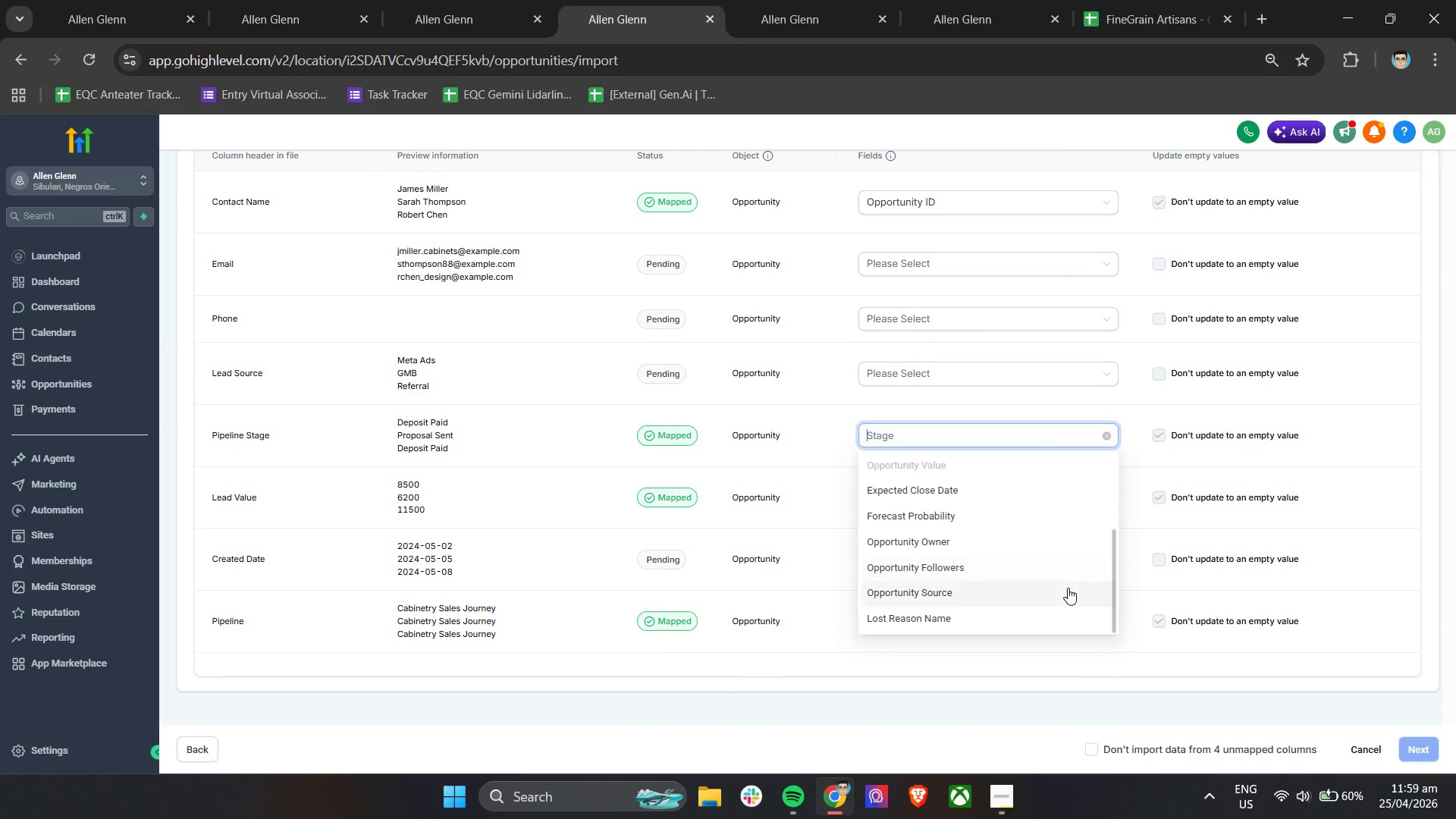 
scroll: coordinate [1081, 572], scroll_direction: up, amount: 6.0
 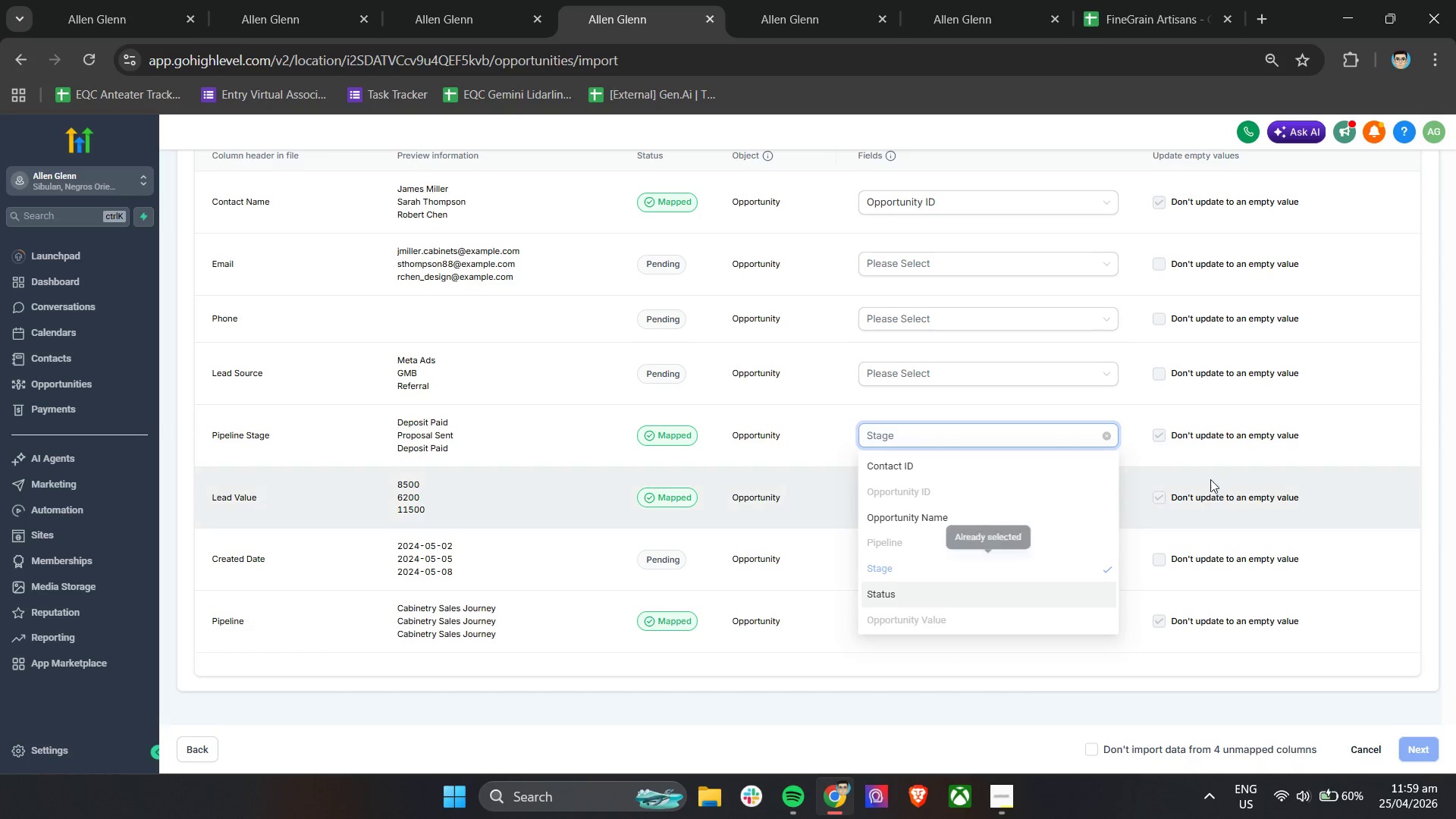 
wait(5.25)
 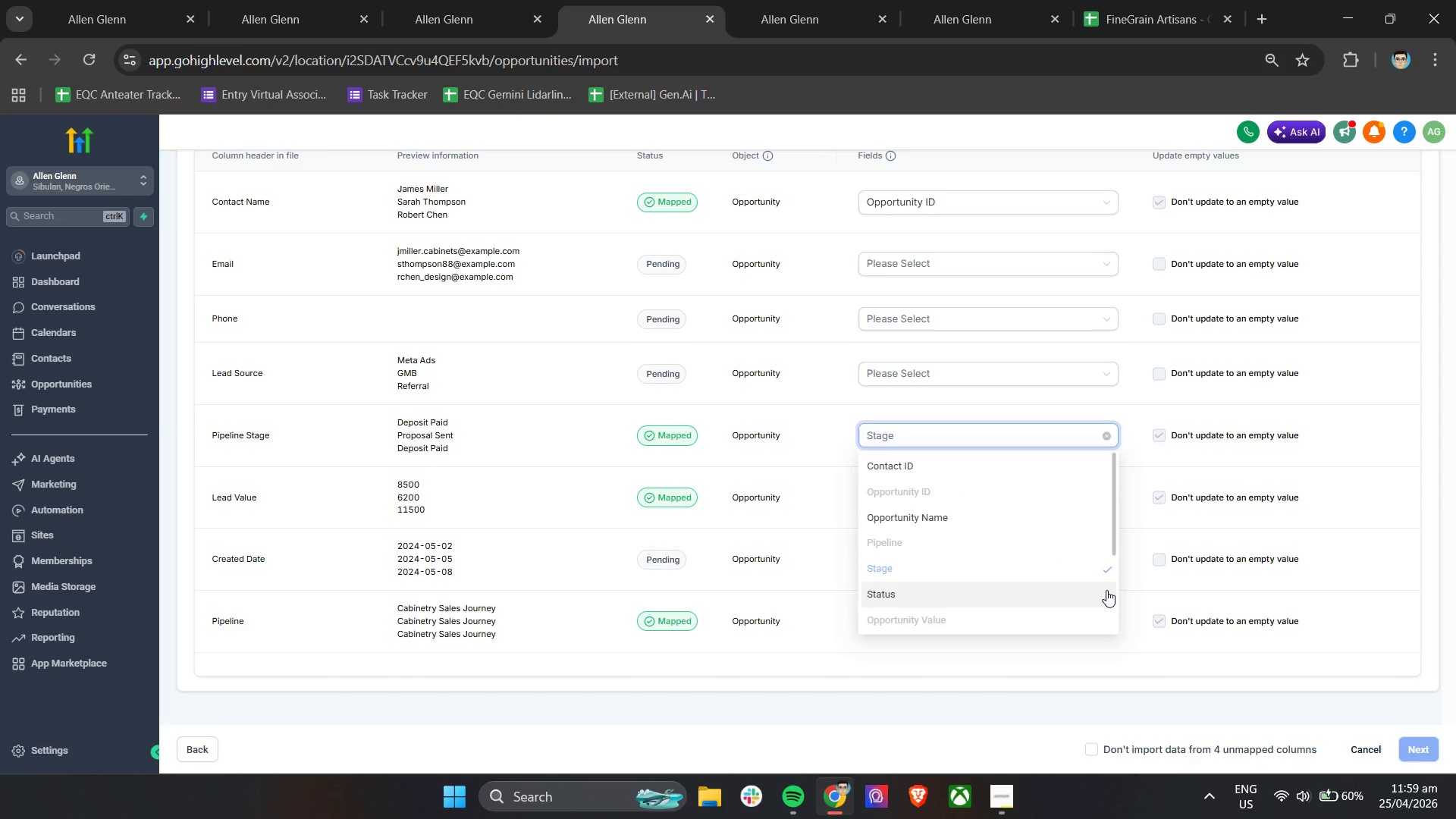 
left_click([843, 386])
 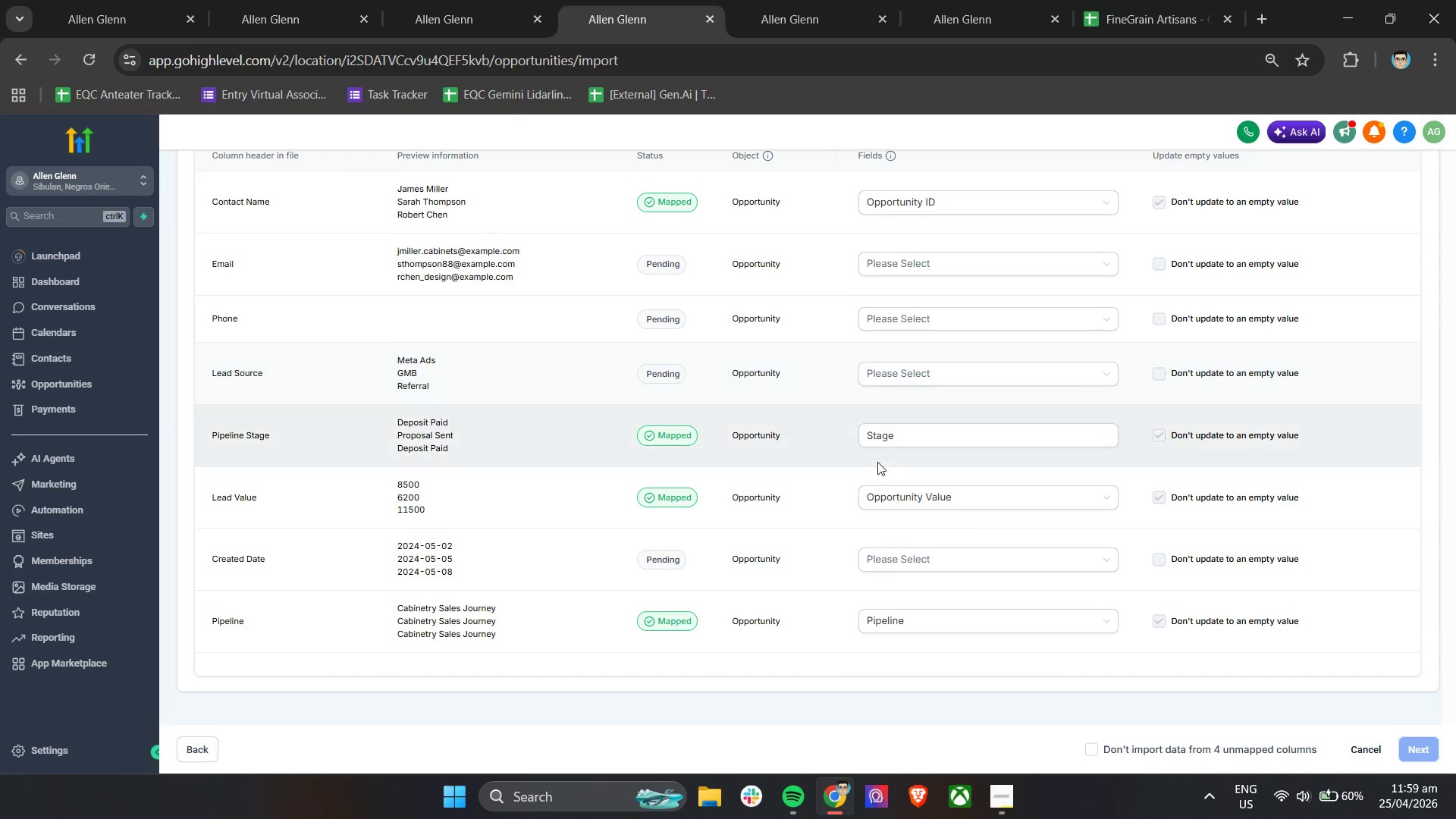 
scroll: coordinate [877, 462], scroll_direction: up, amount: 2.0
 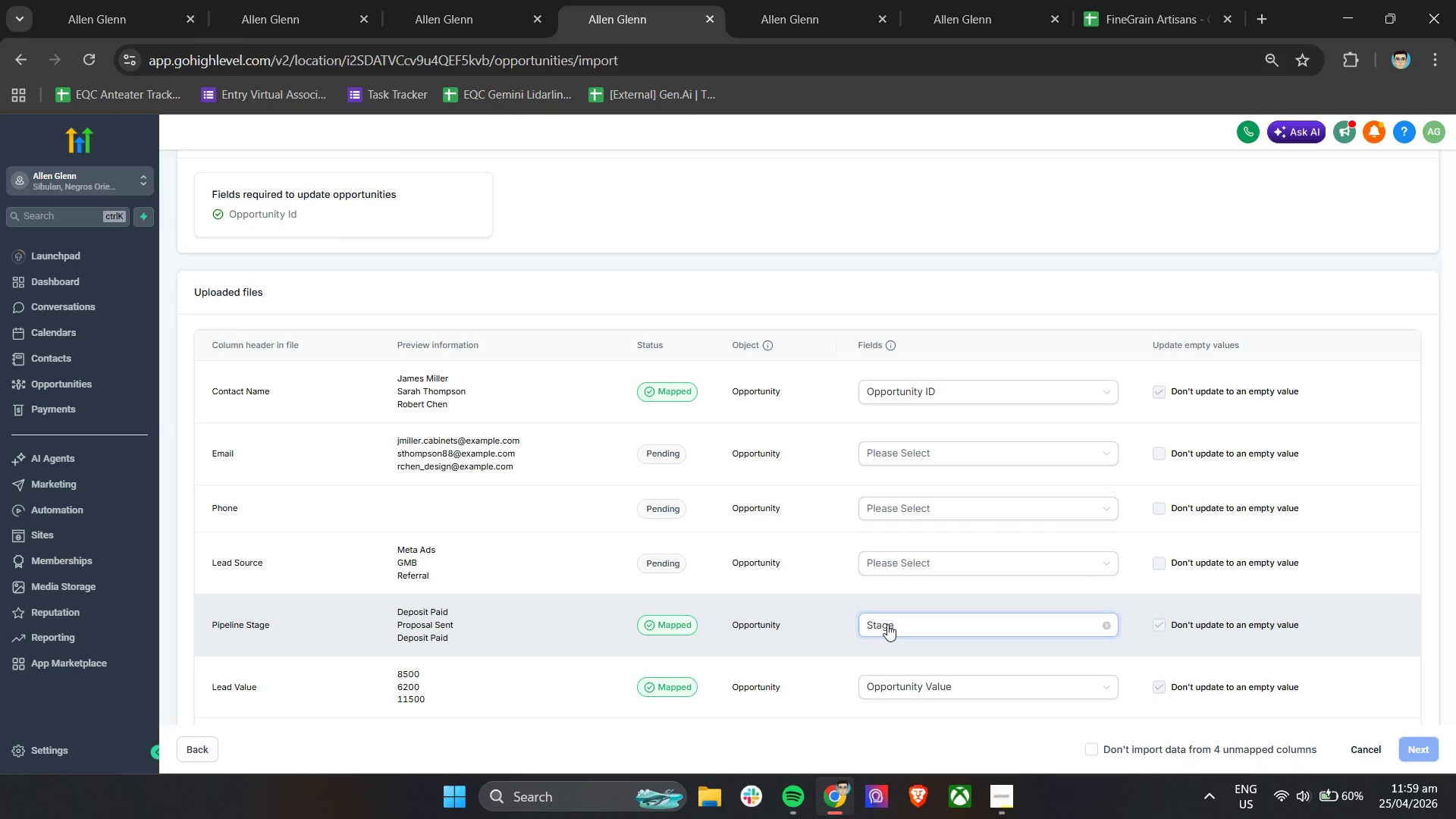 
scroll: coordinate [965, 623], scroll_direction: down, amount: 2.0
 